 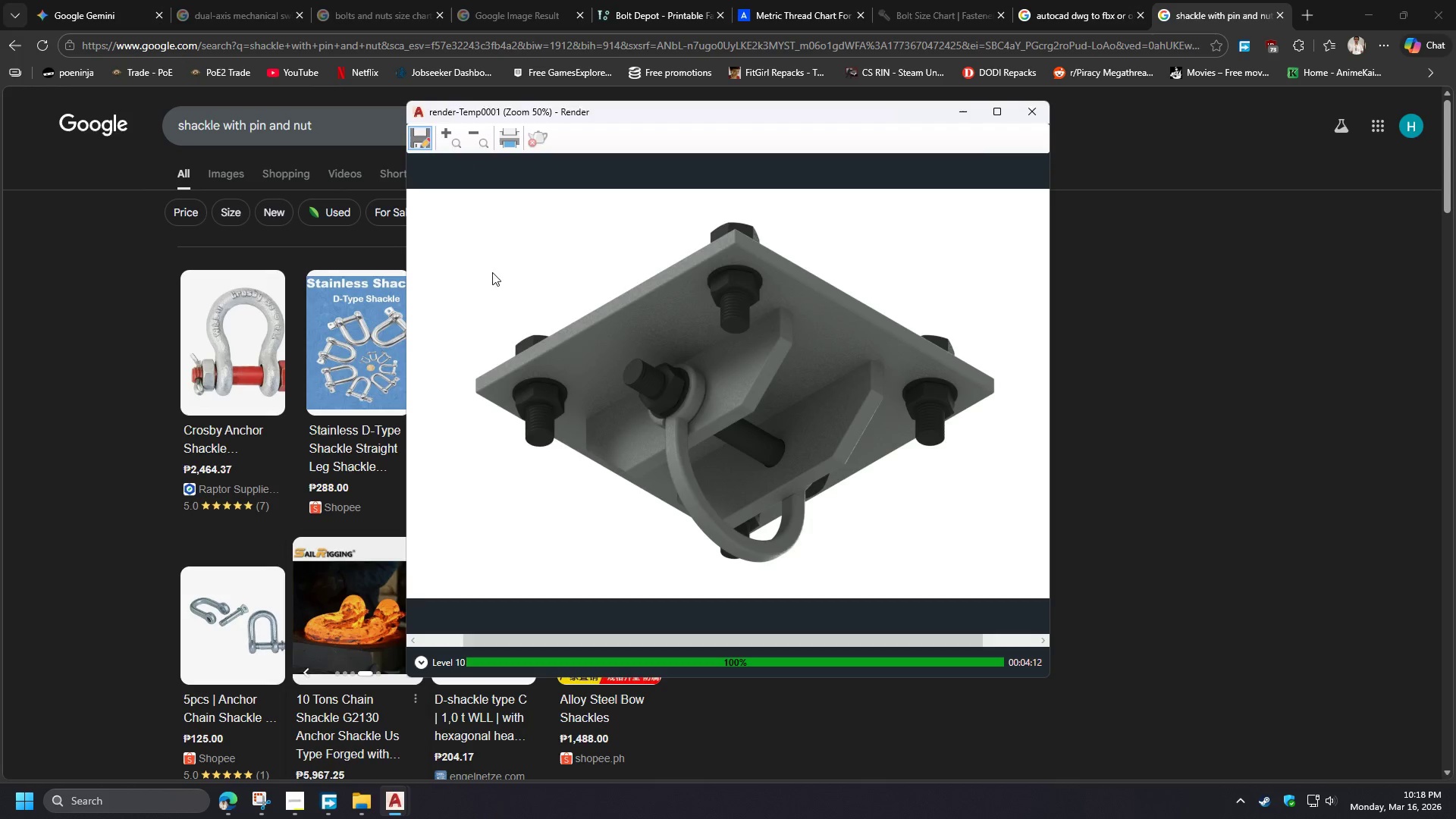 
left_click([695, 541])
 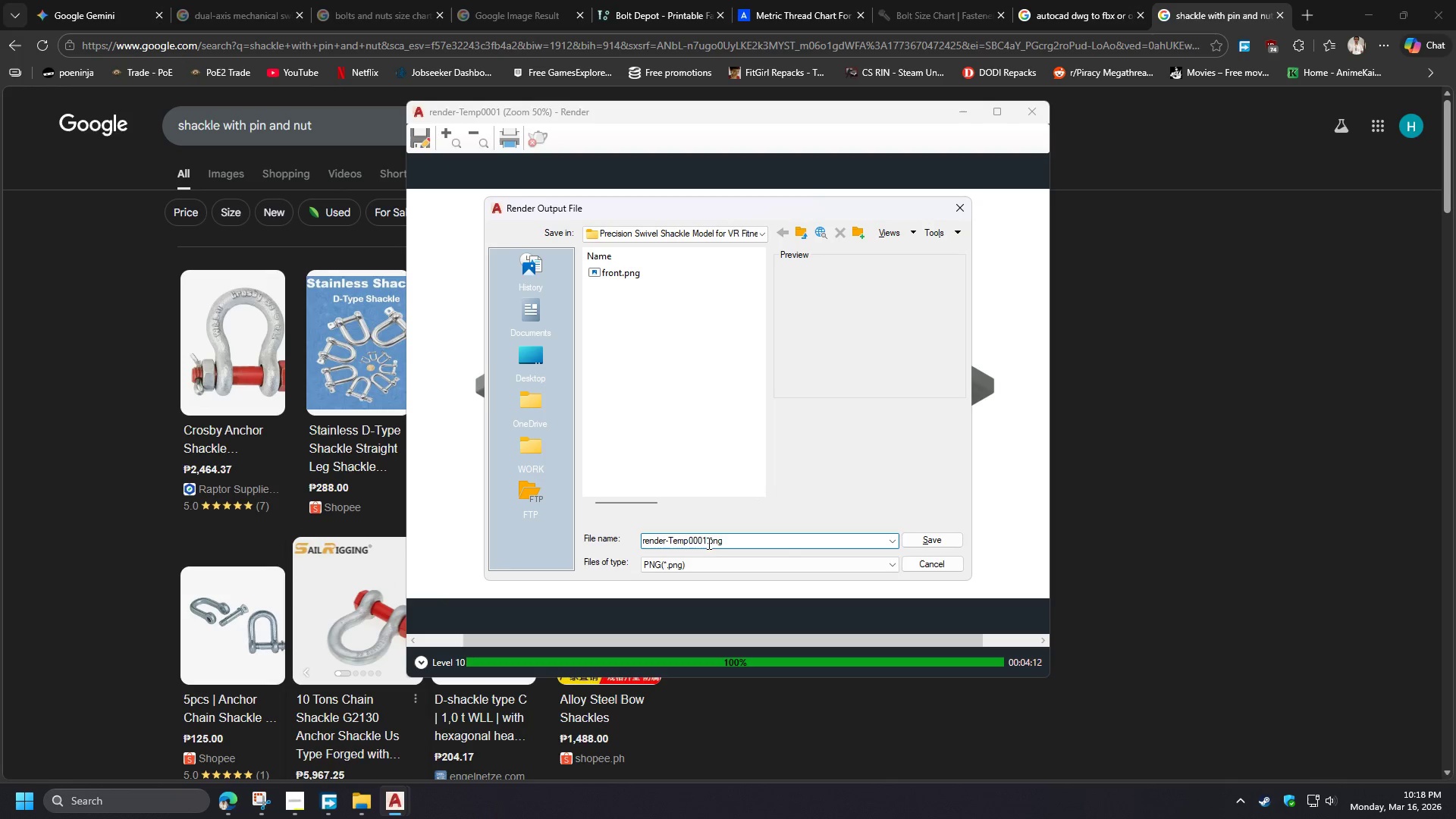 
left_click_drag(start_coordinate=[705, 542], to_coordinate=[590, 534])
 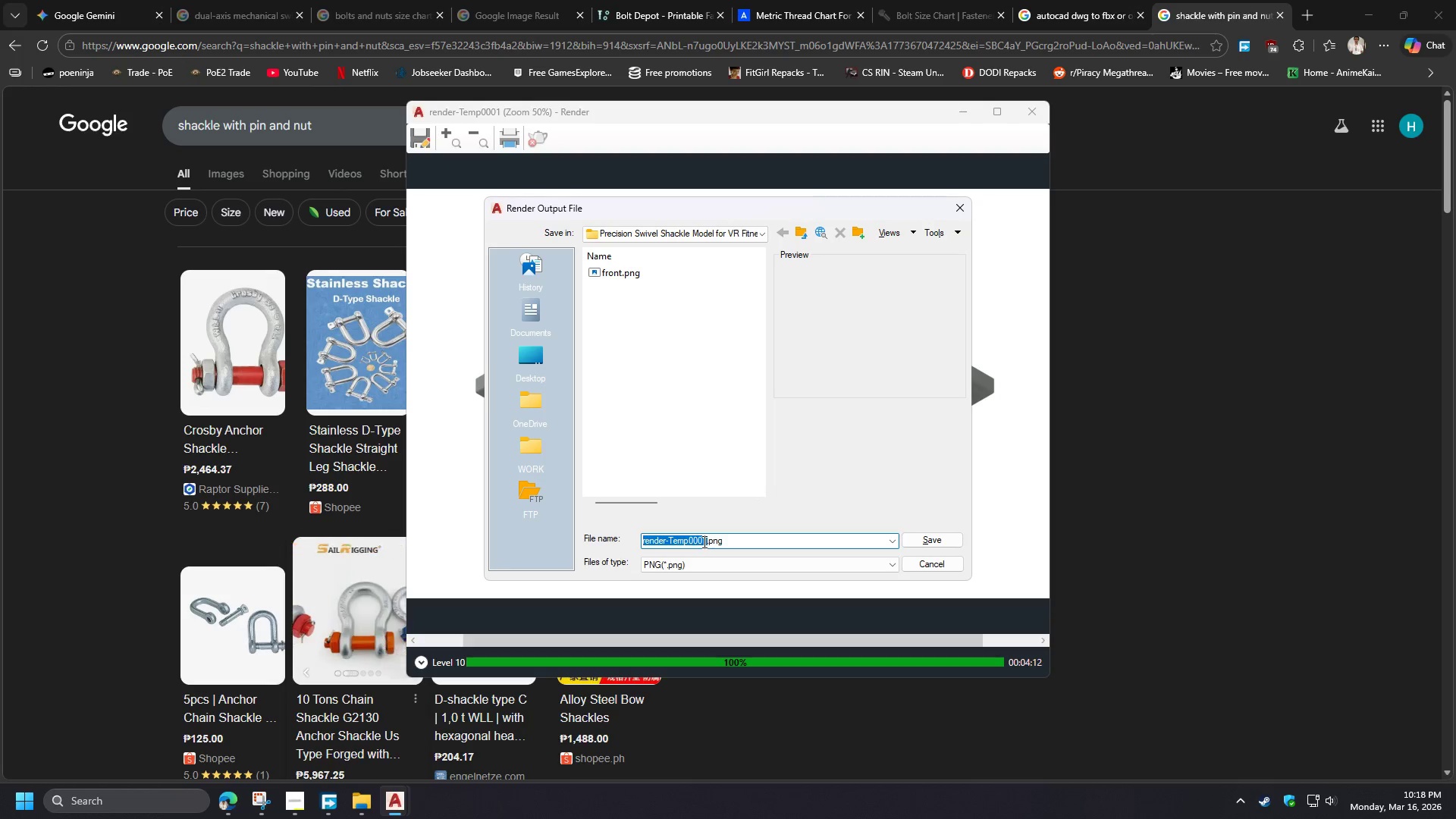 
type(3quarter)
 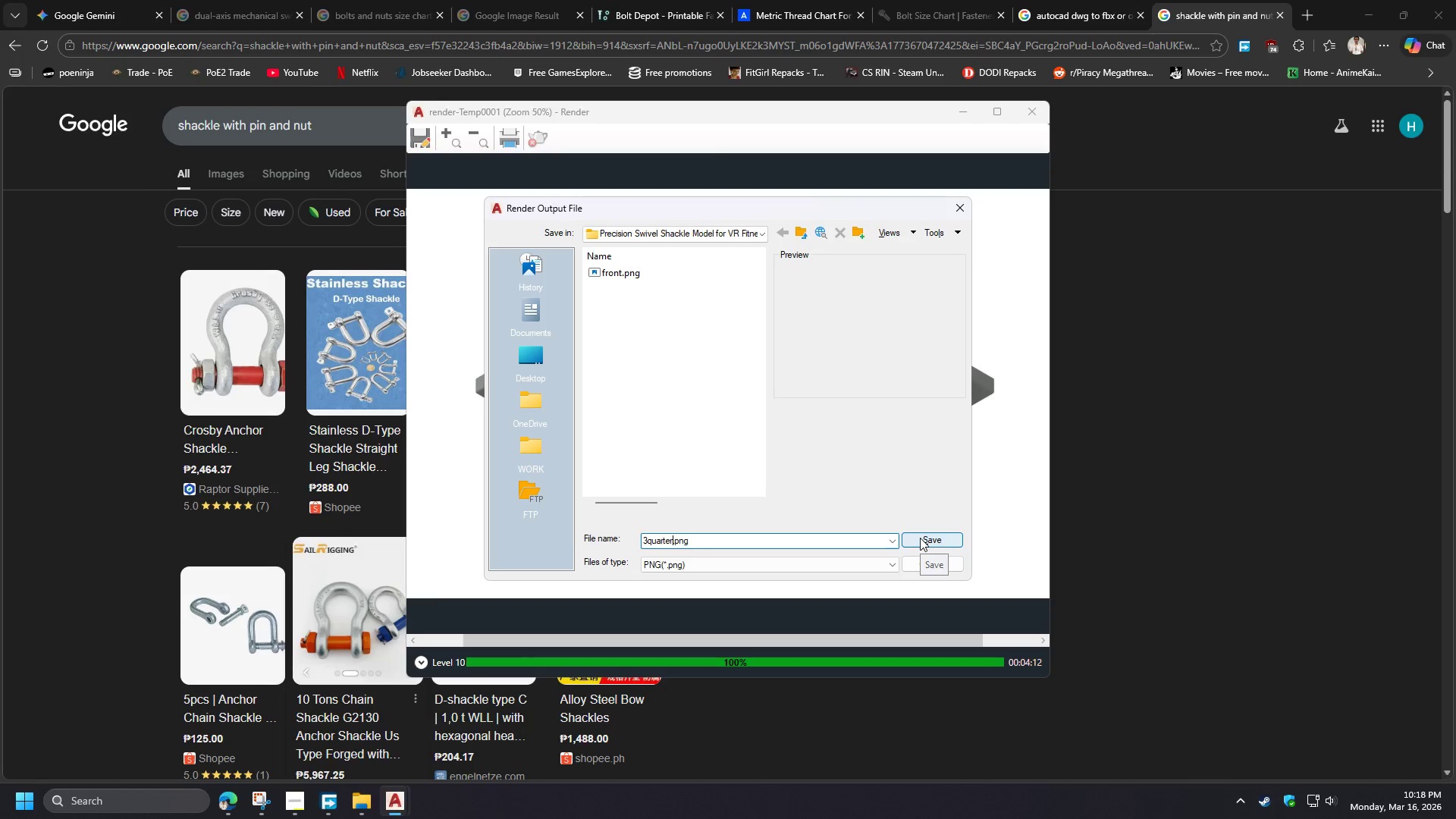 
wait(11.27)
 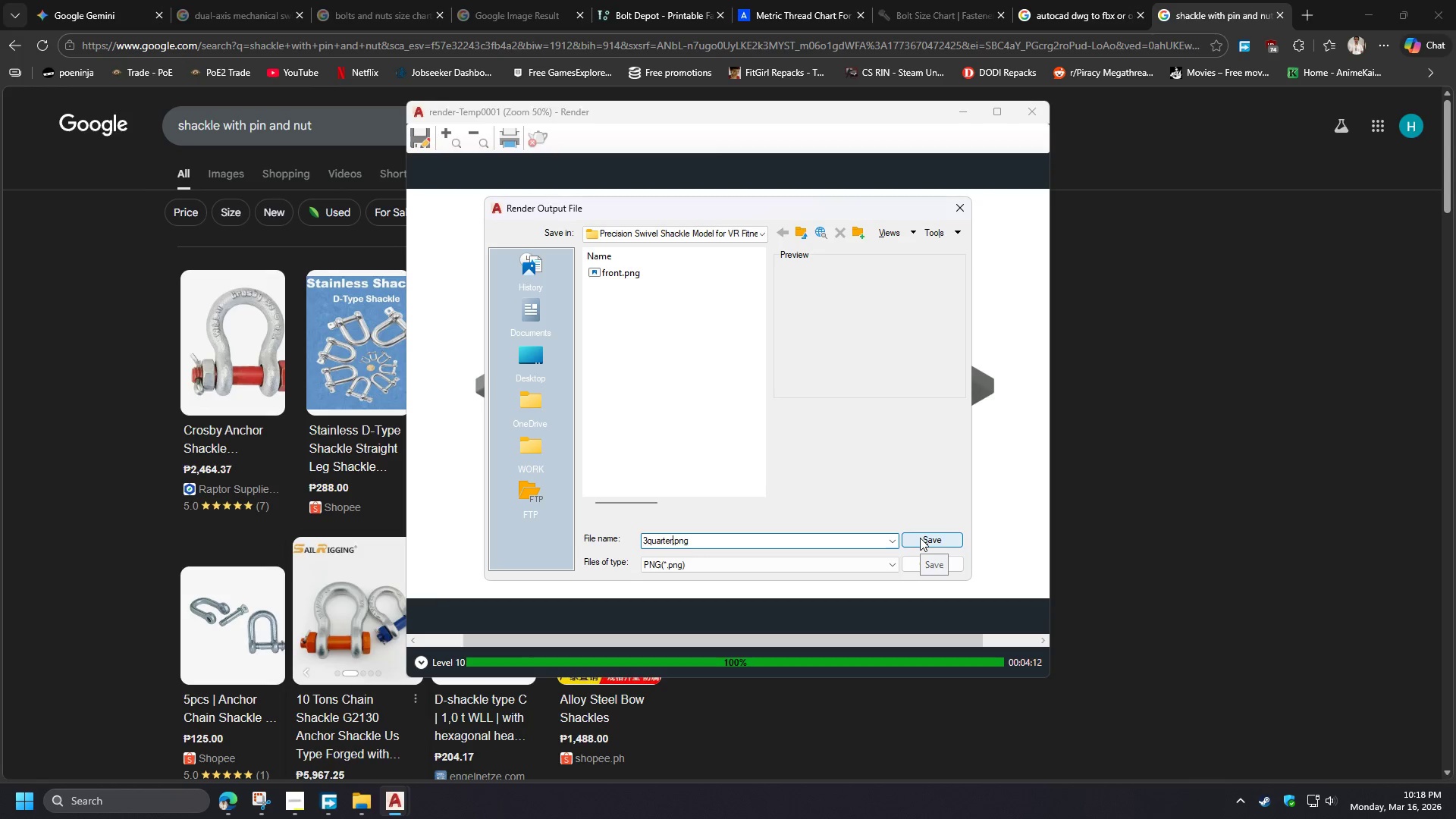 
left_click([920, 538])
 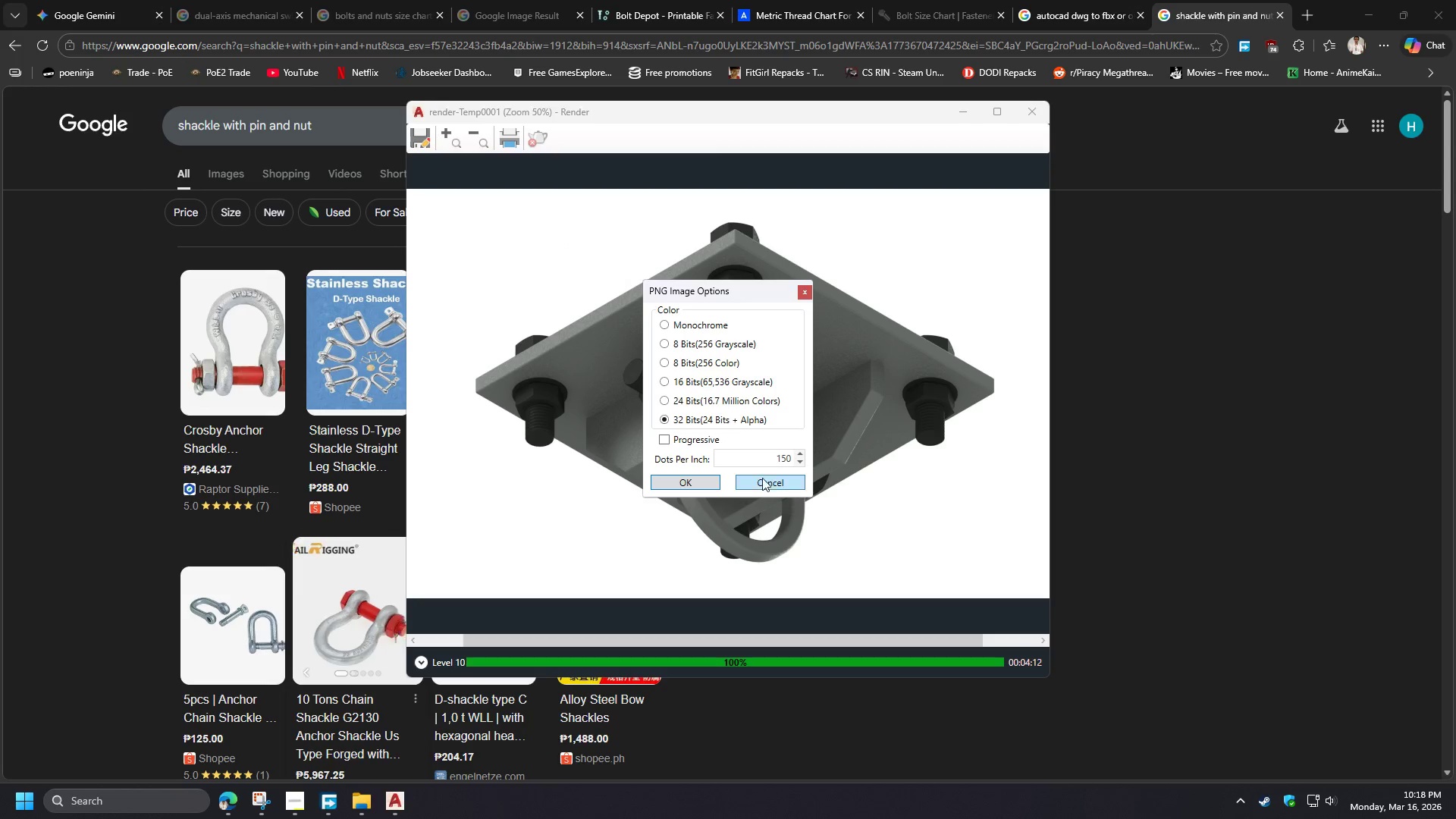 
left_click_drag(start_coordinate=[761, 458], to_coordinate=[804, 463])
 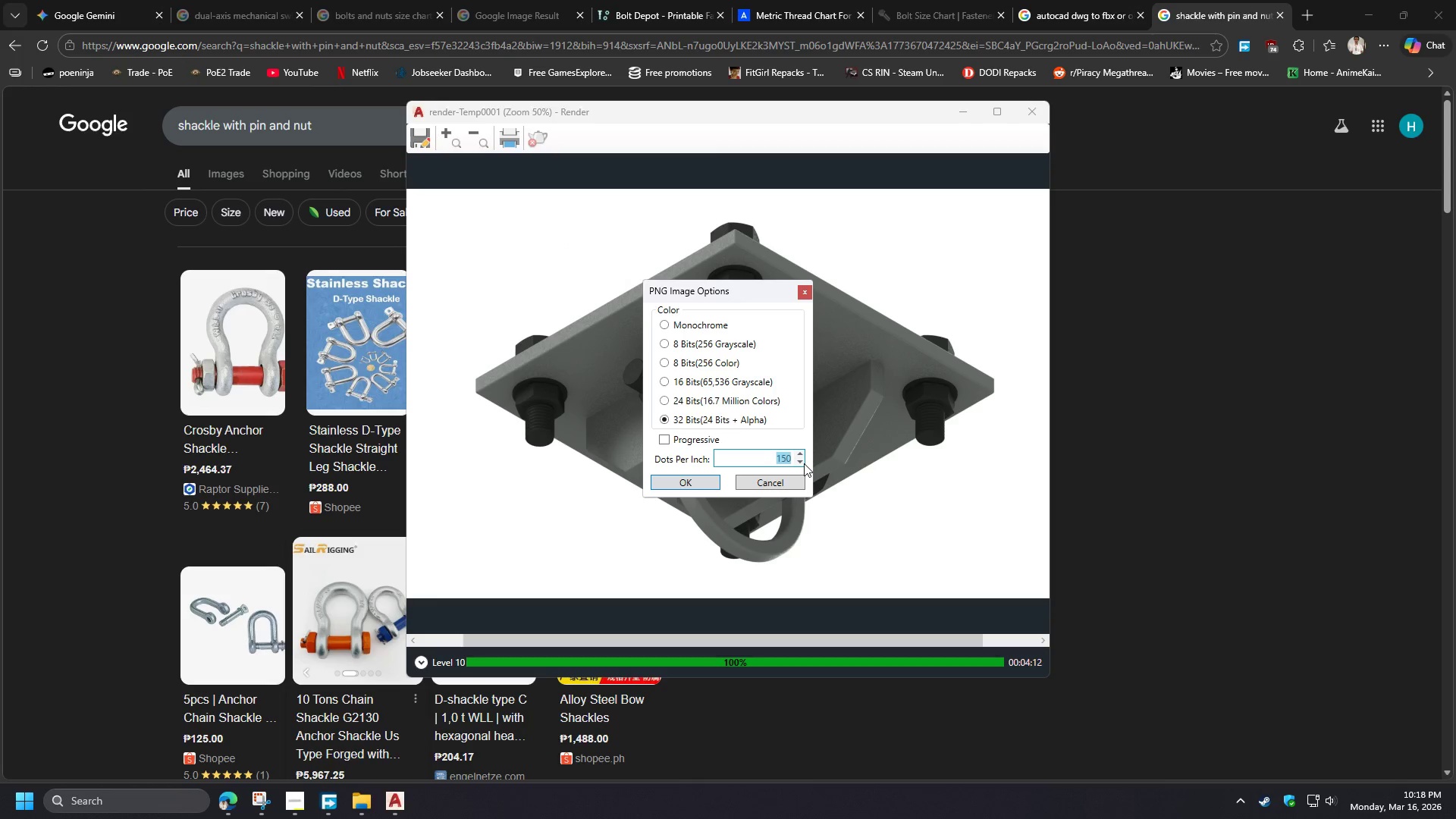 
key(Numpad3)
 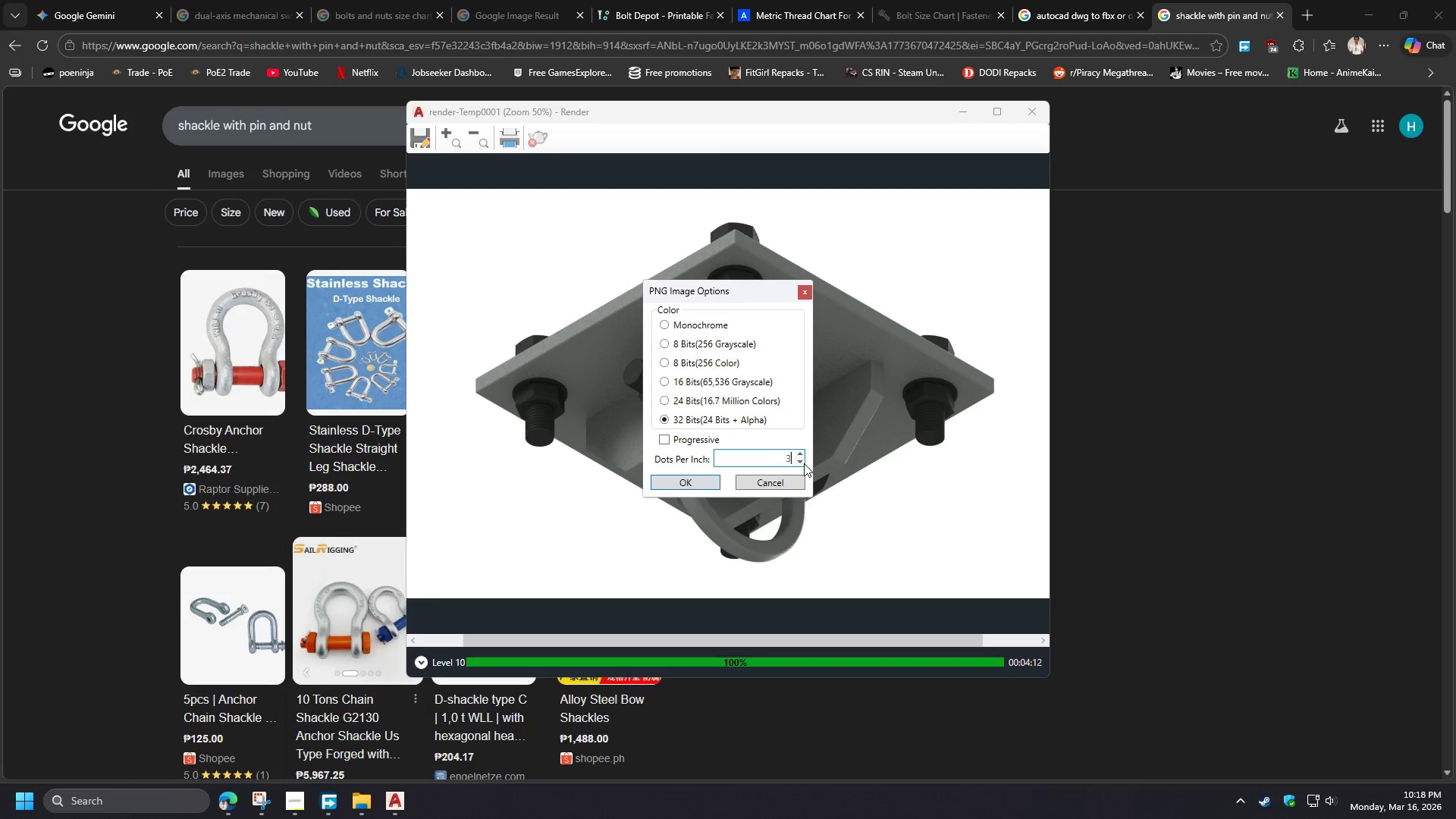 
key(Numpad0)
 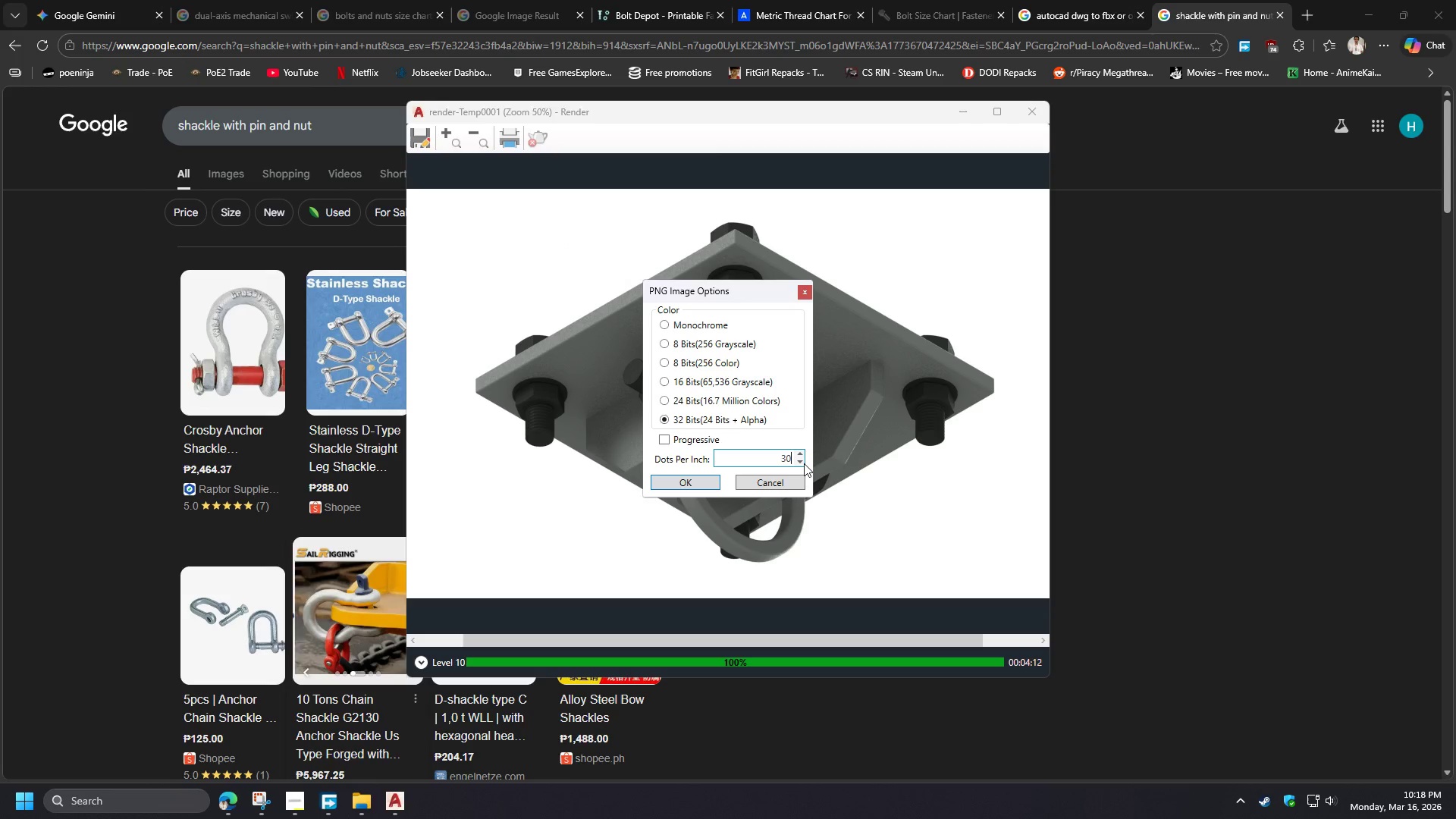 
key(Numpad0)
 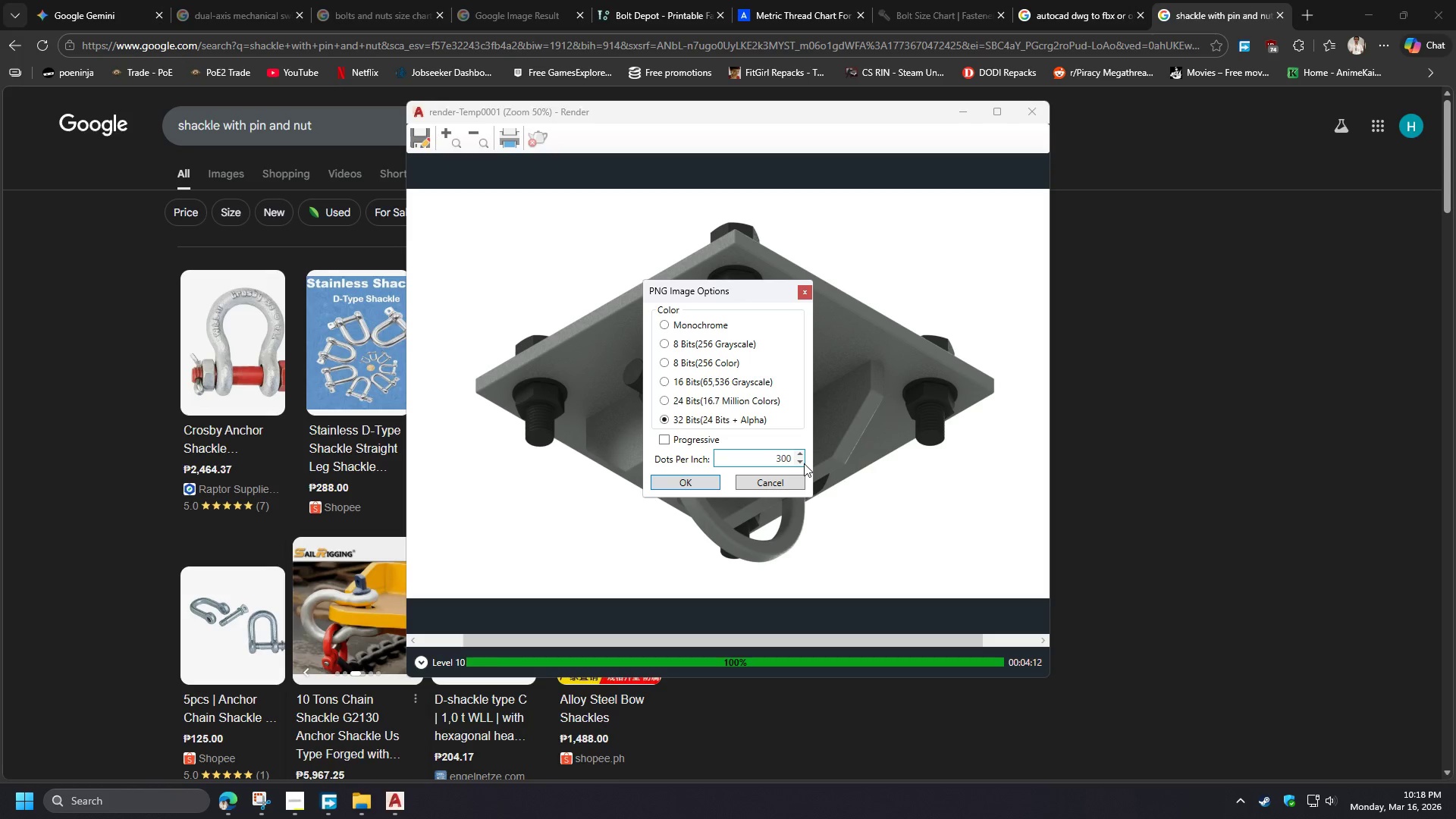 
hold_key(key=Backspace, duration=0.64)
 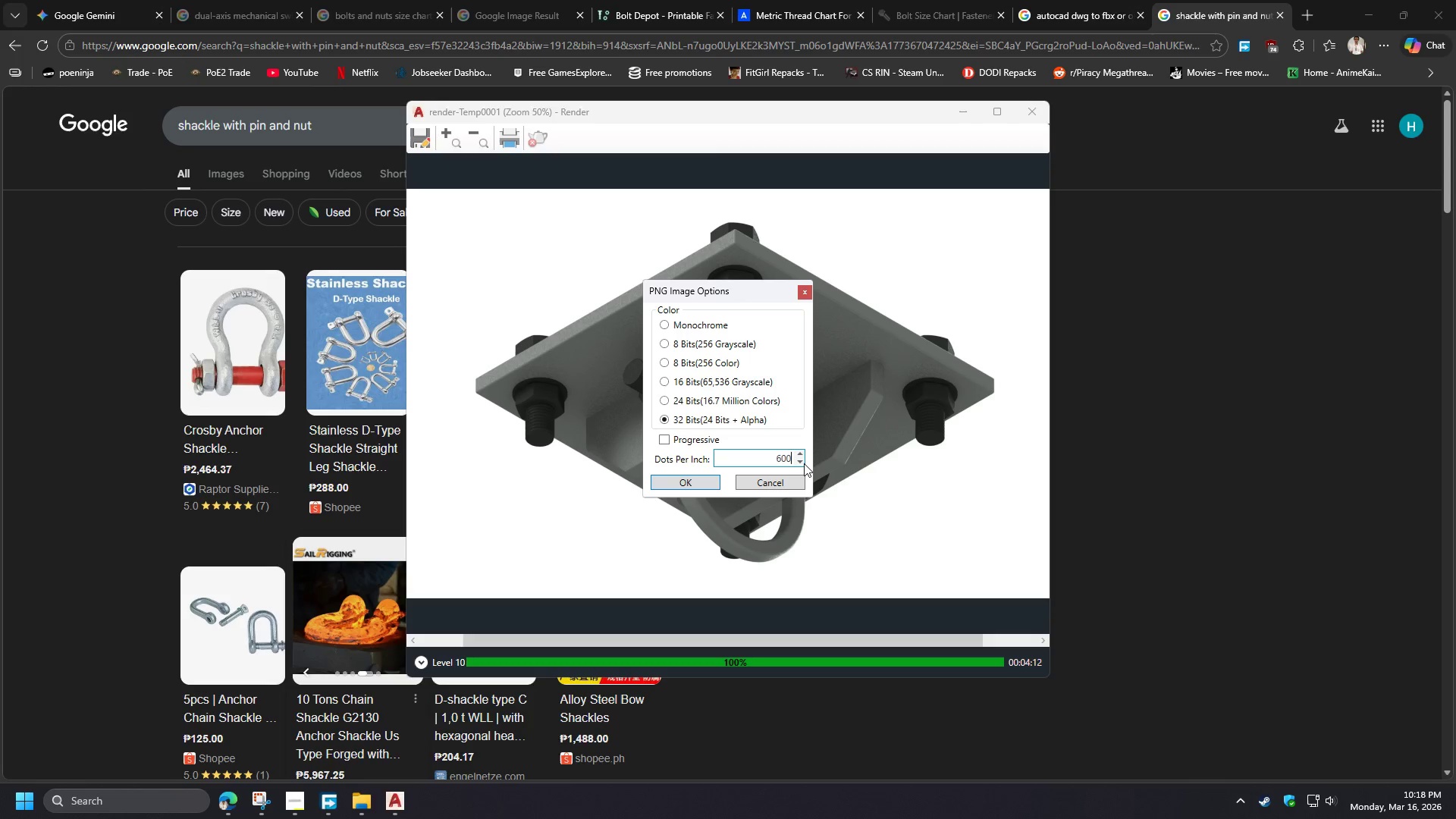 
key(Numpad6)
 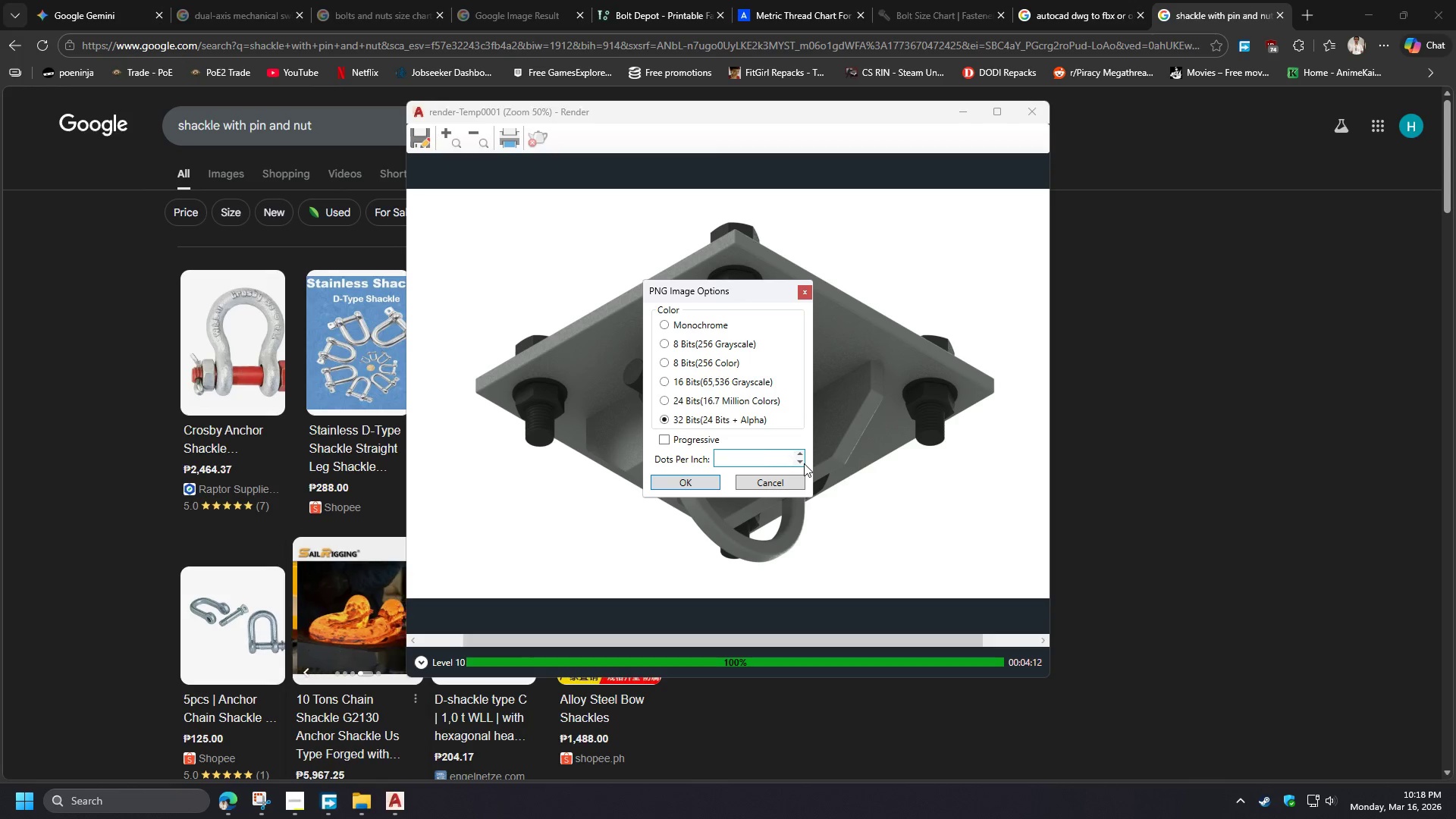 
key(Numpad0)
 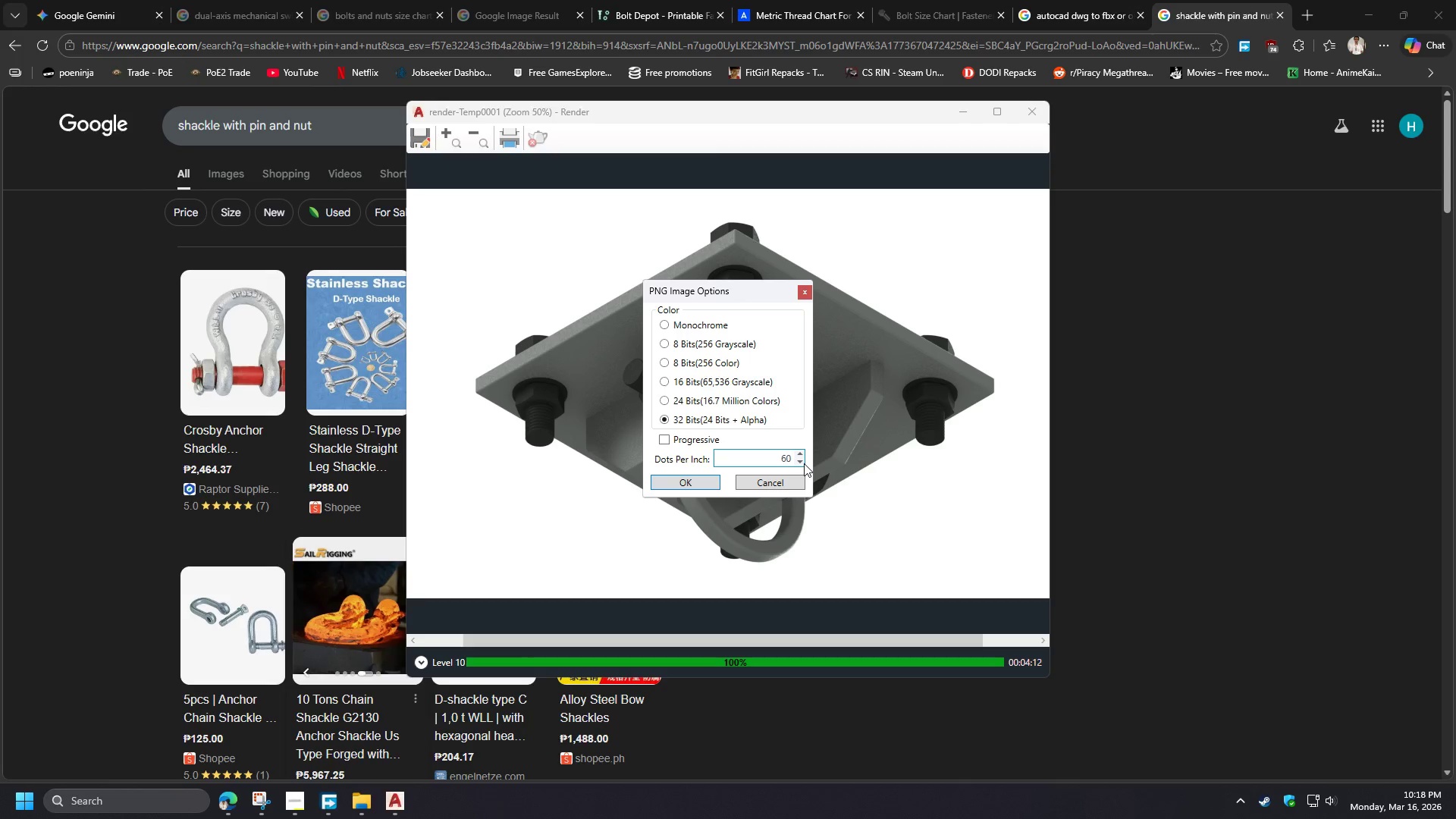 
key(Numpad0)
 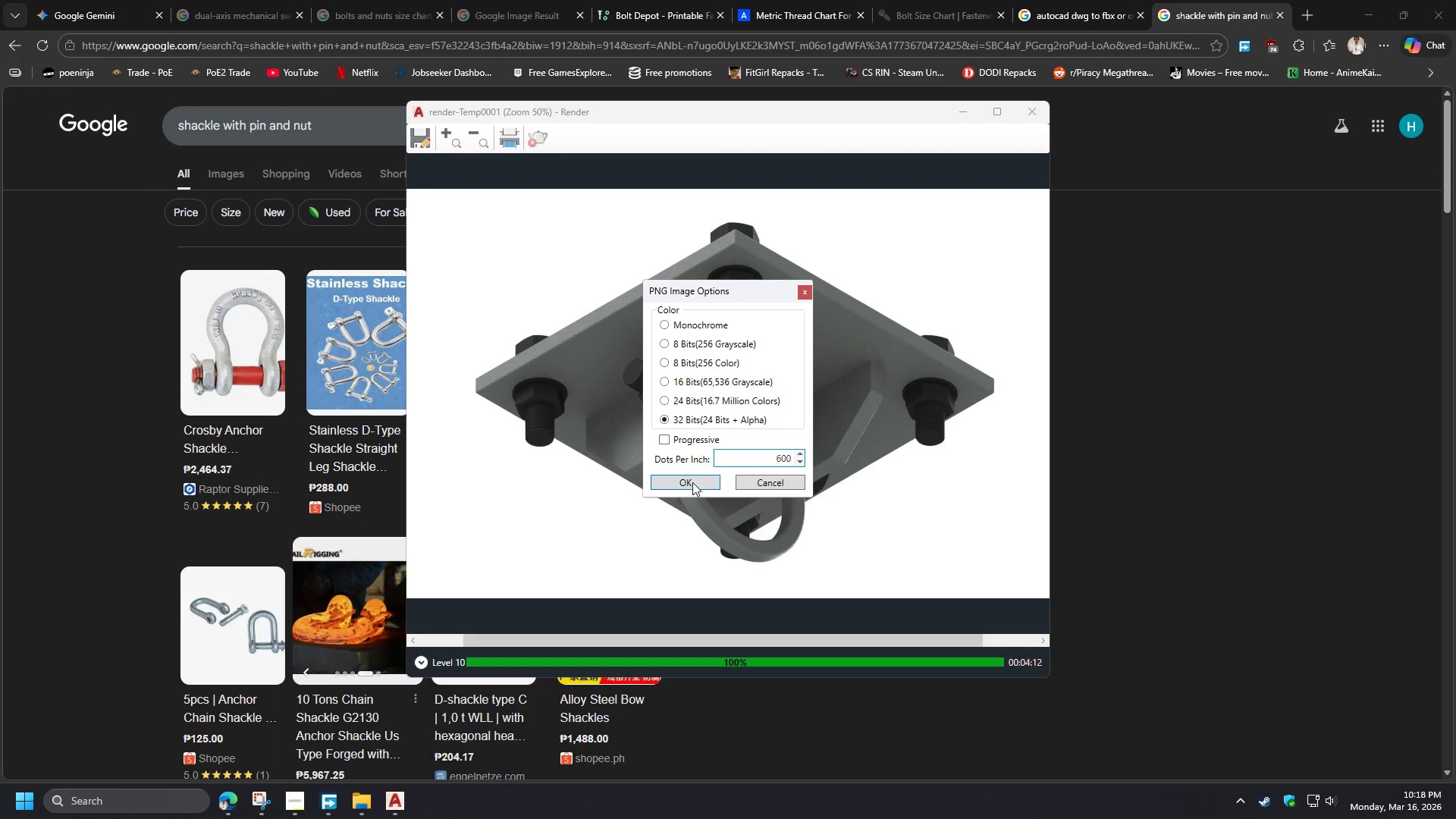 
left_click([689, 488])
 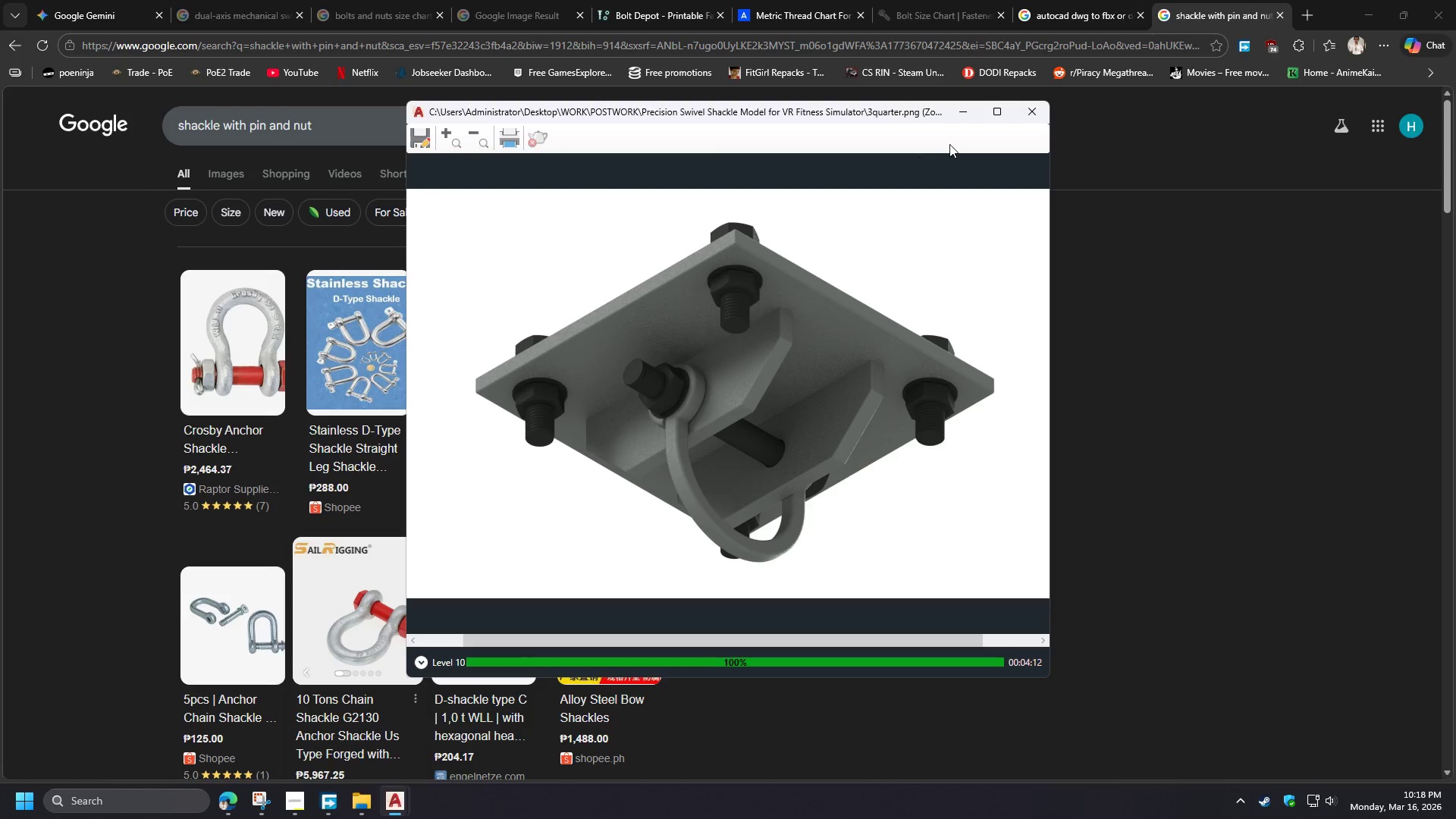 
left_click([1029, 115])
 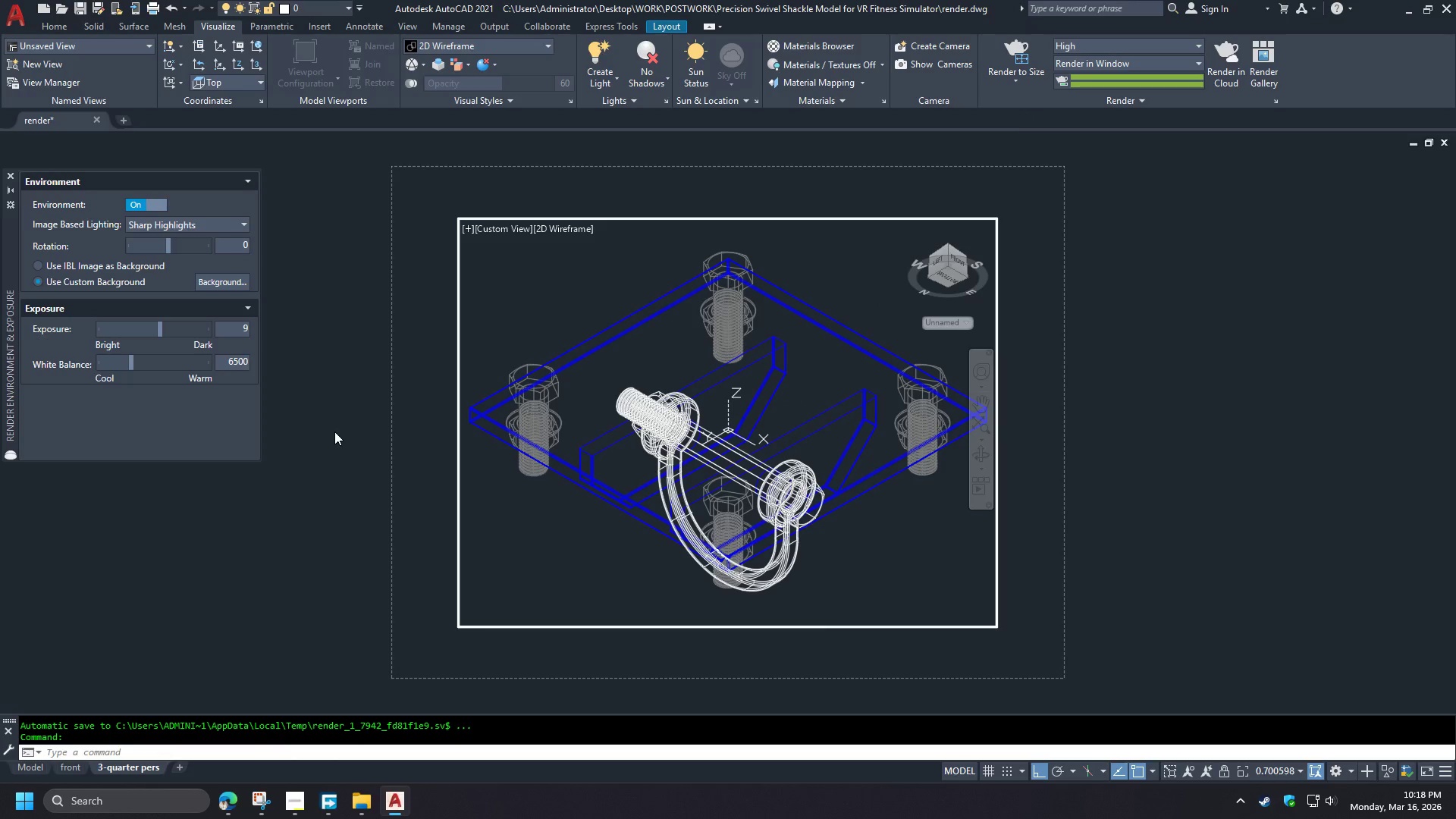 
double_click([347, 479])
 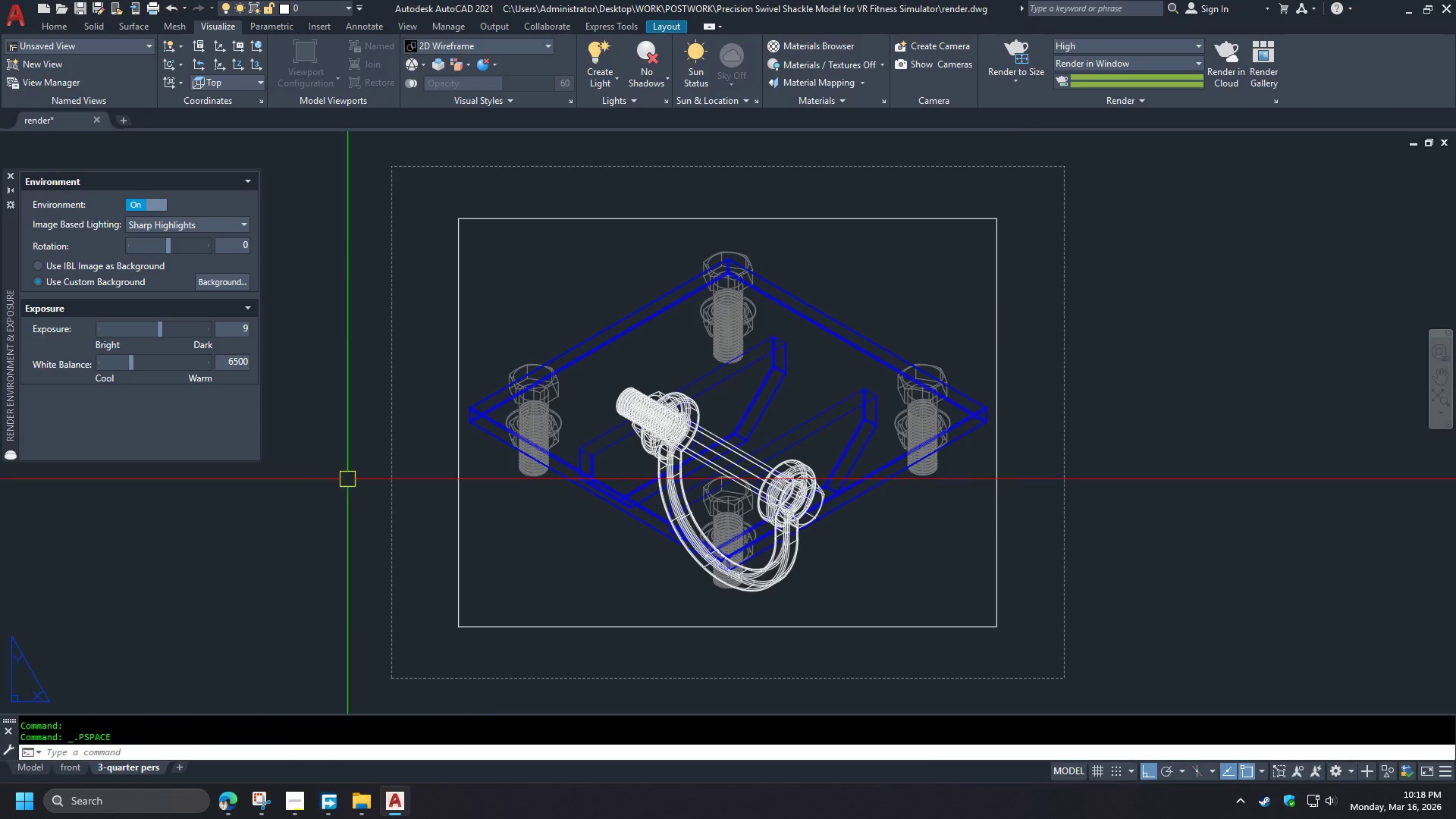 
triple_click([347, 479])
 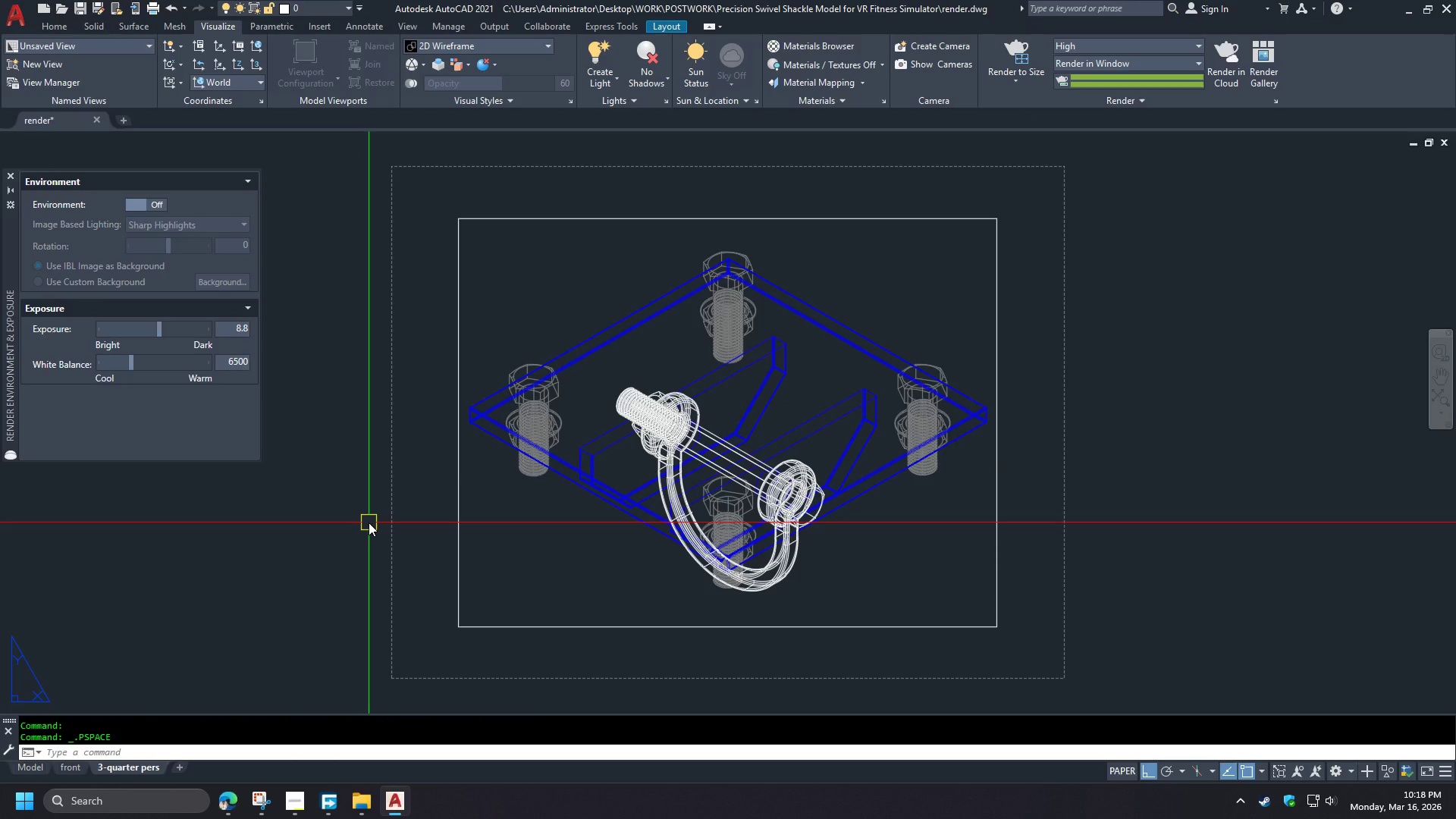 
wait(6.28)
 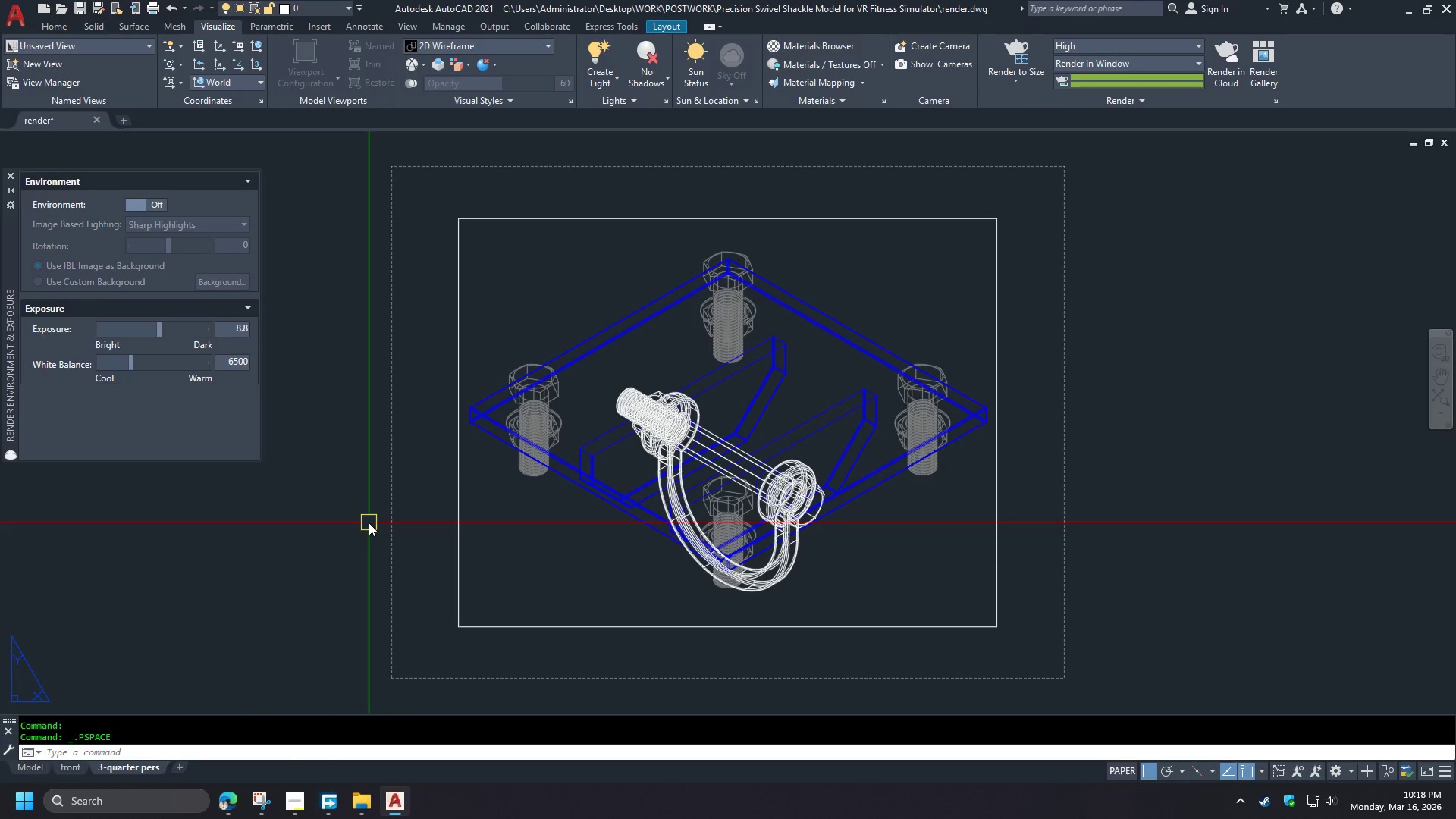 
left_click([33, 767])
 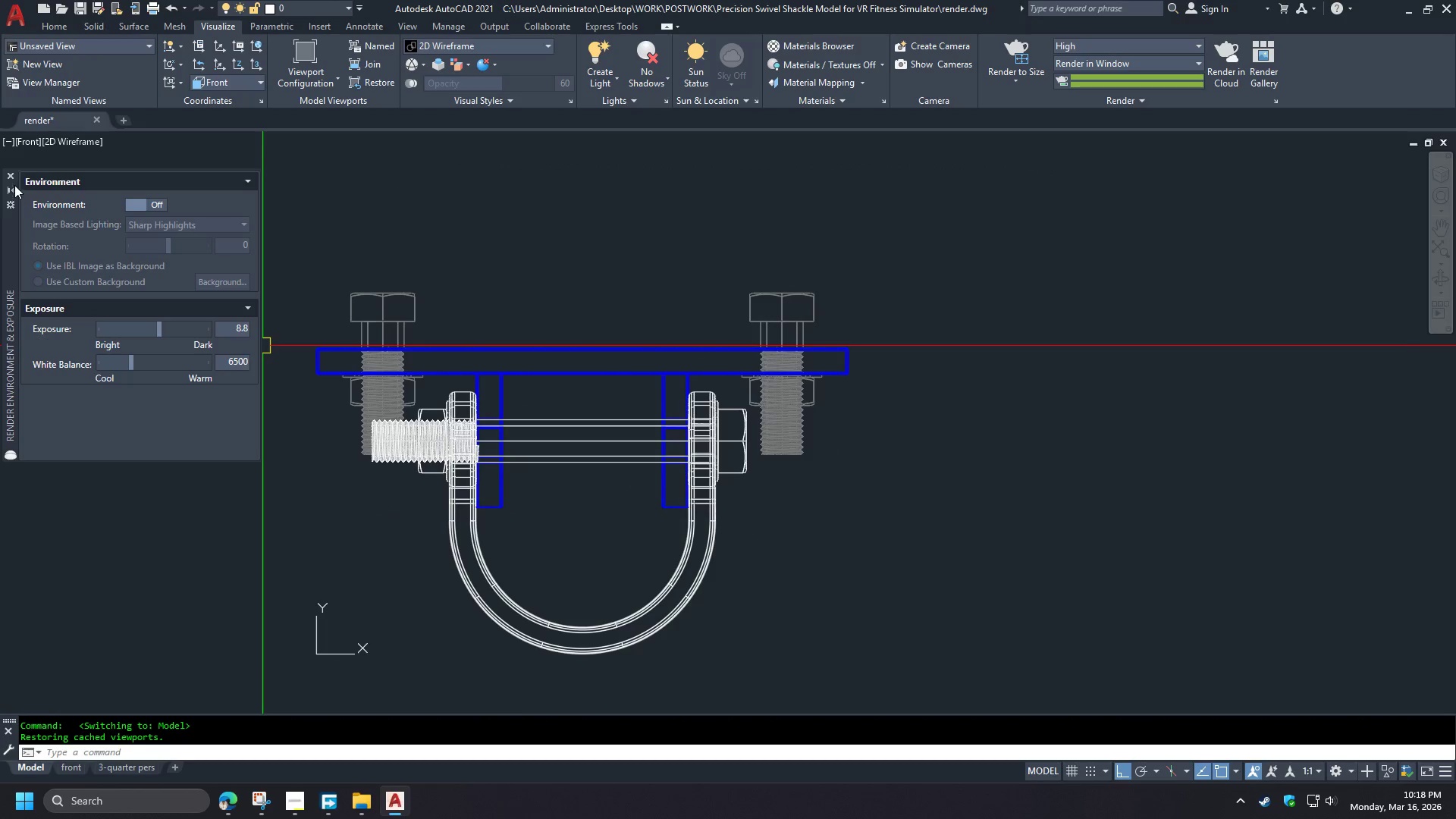 
left_click([10, 176])
 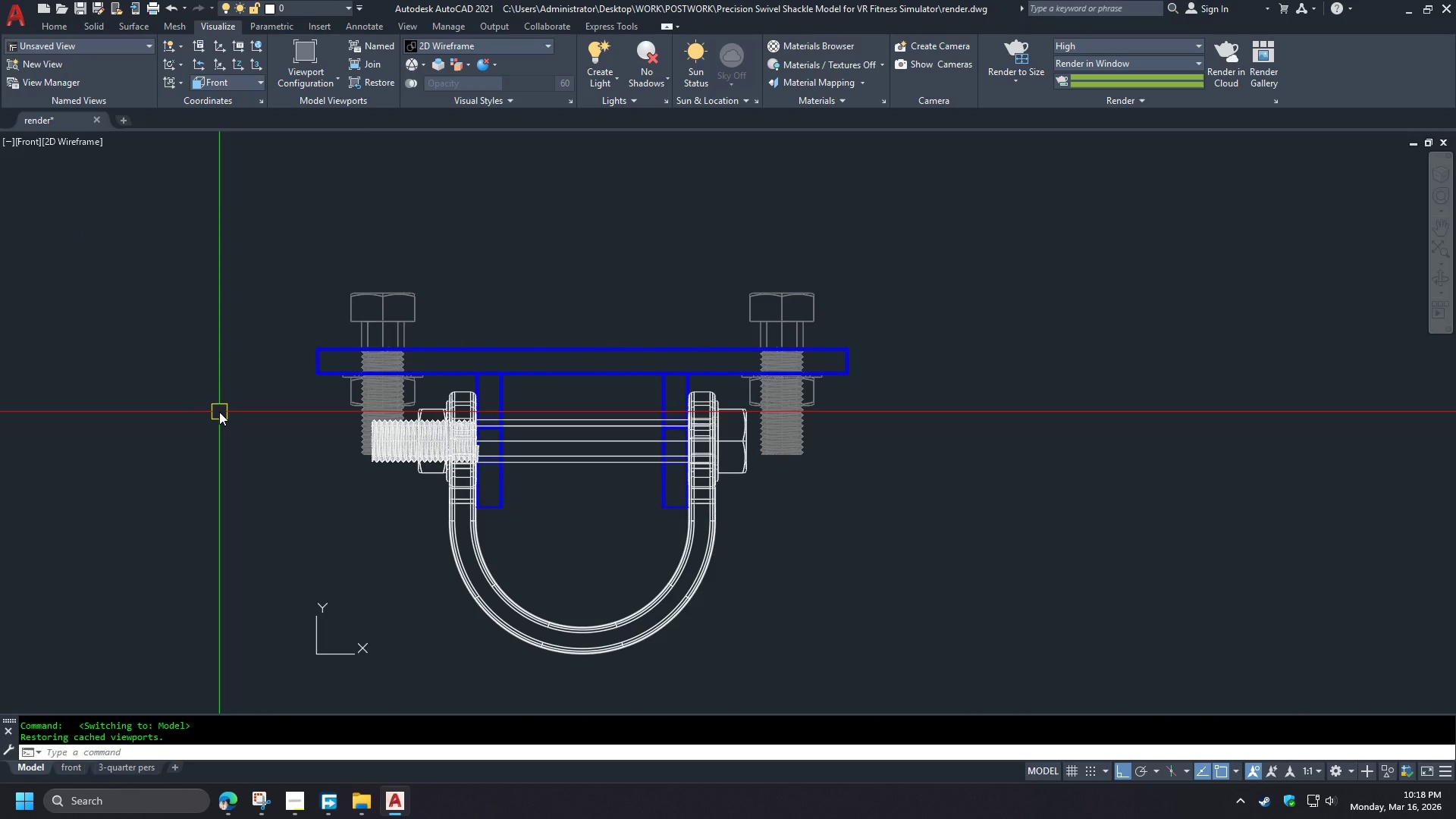 
key(Minus)
 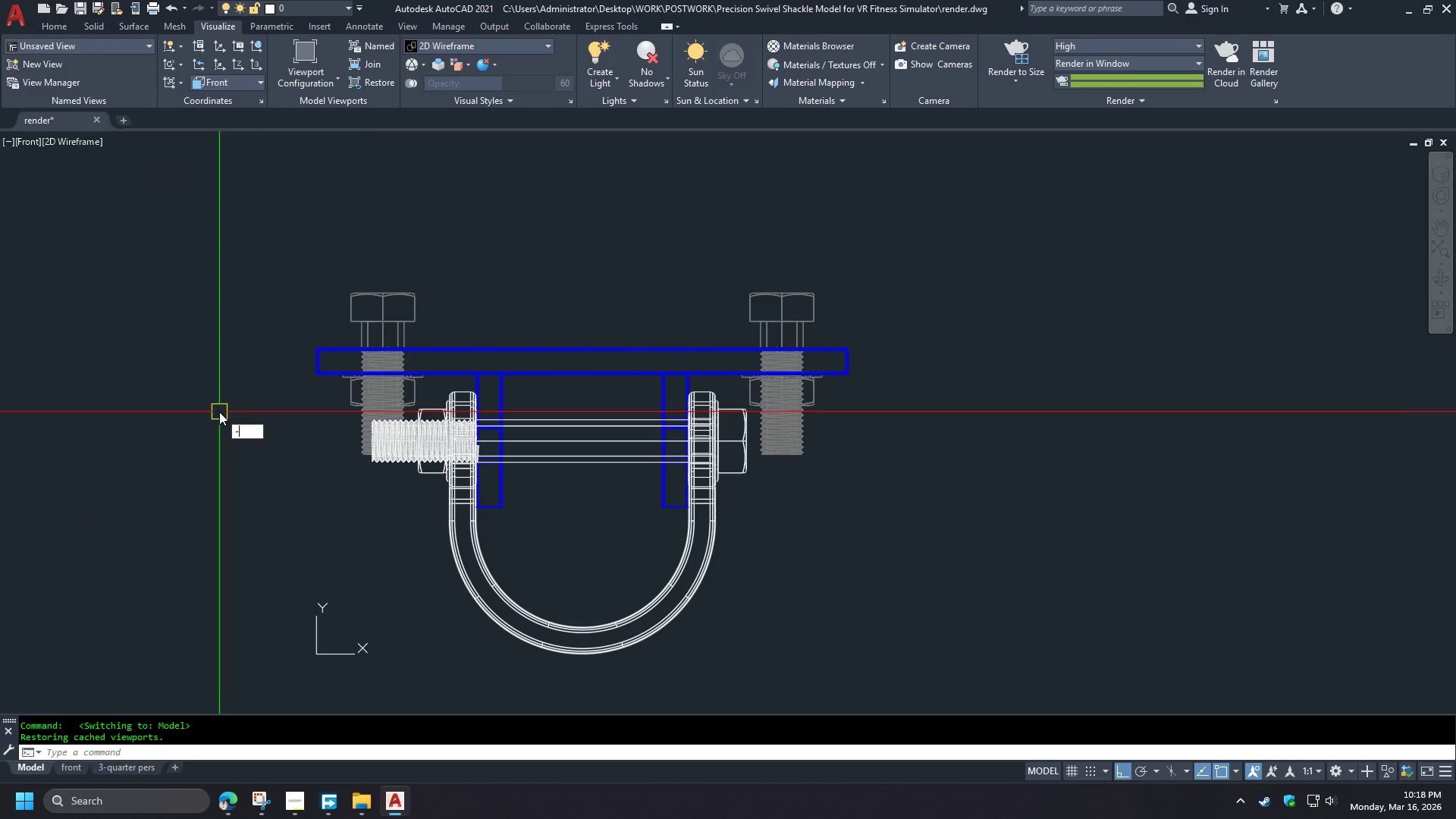 
key(V)
 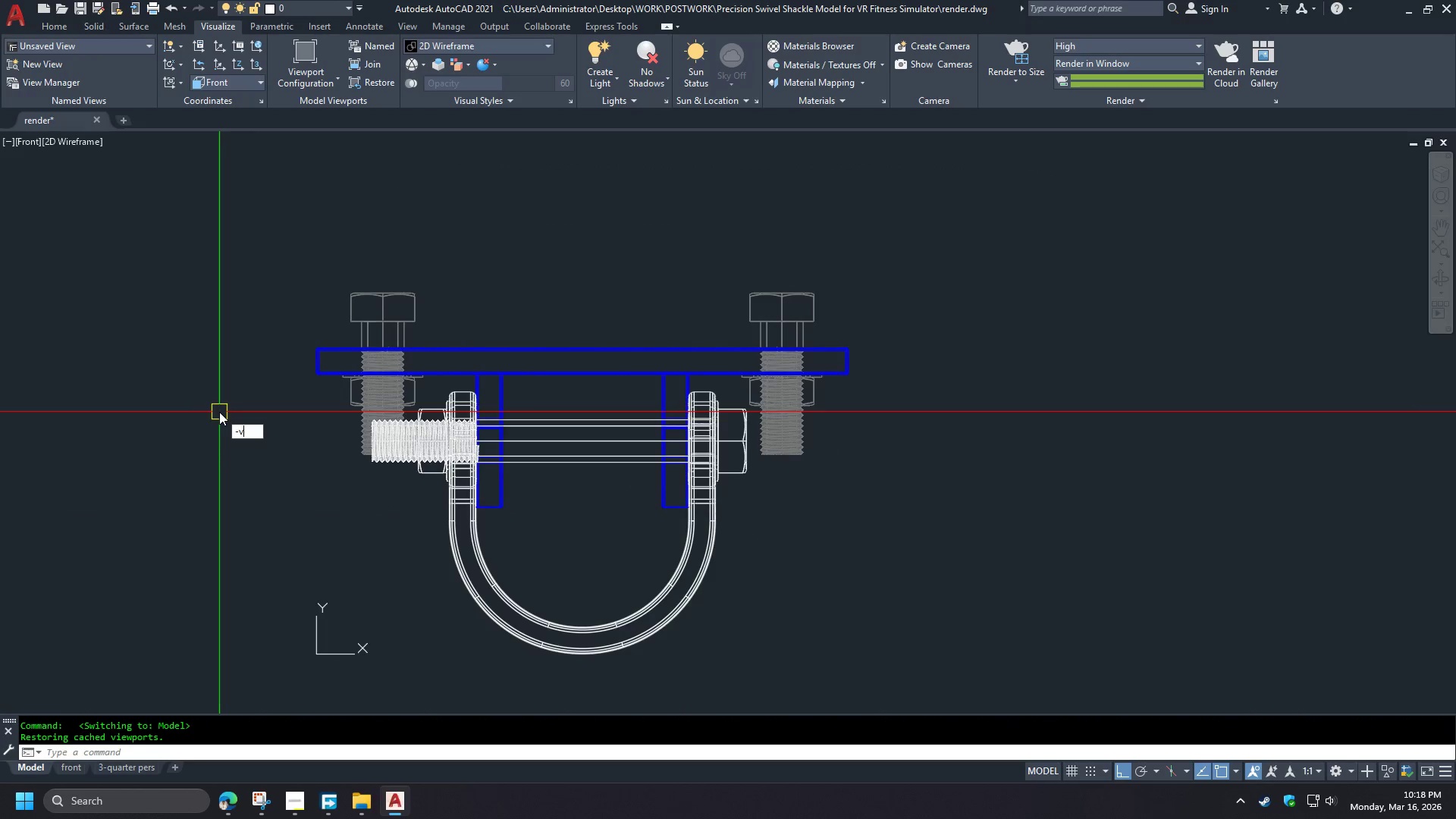 
key(Space)
 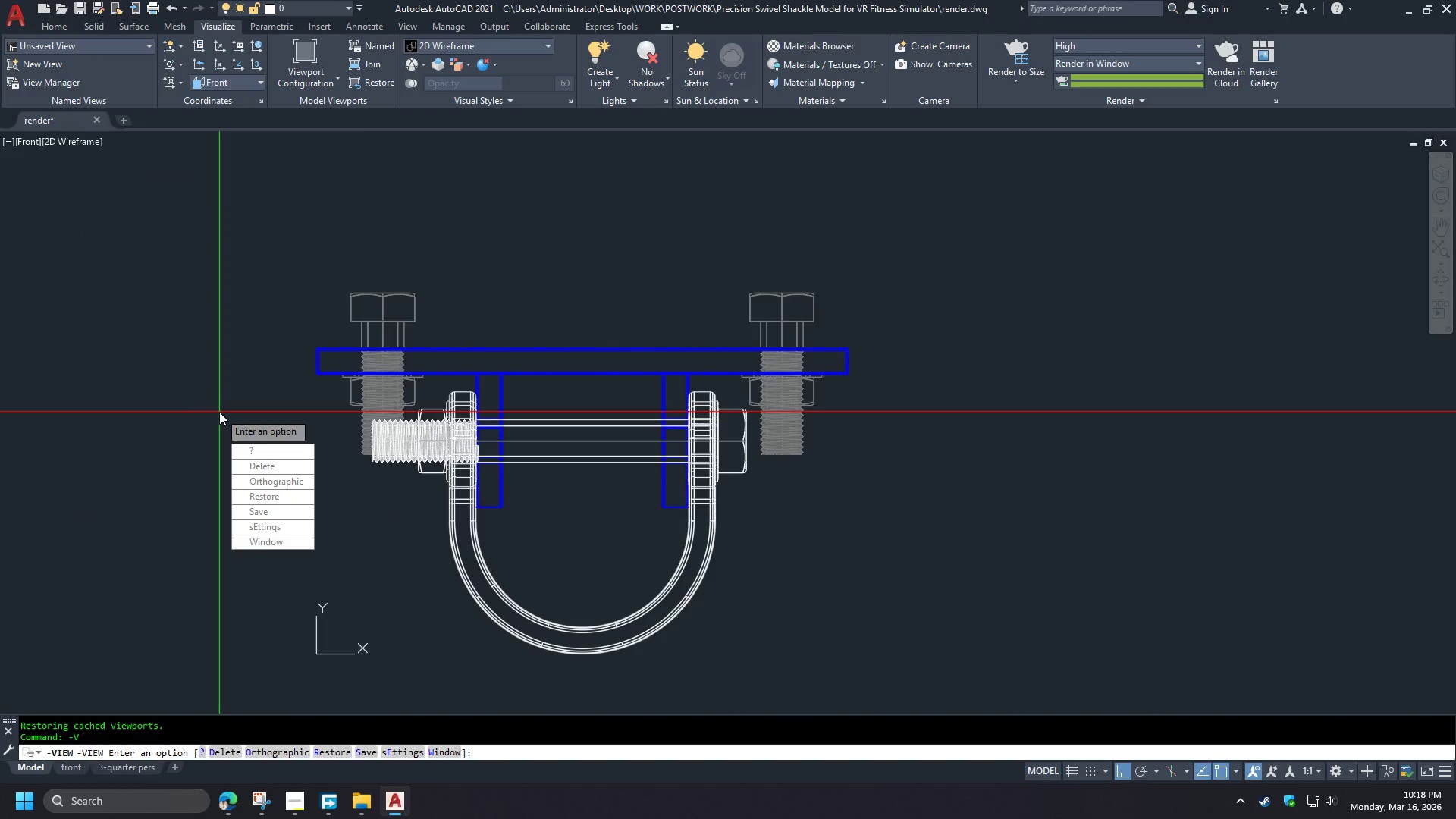 
key(T)
 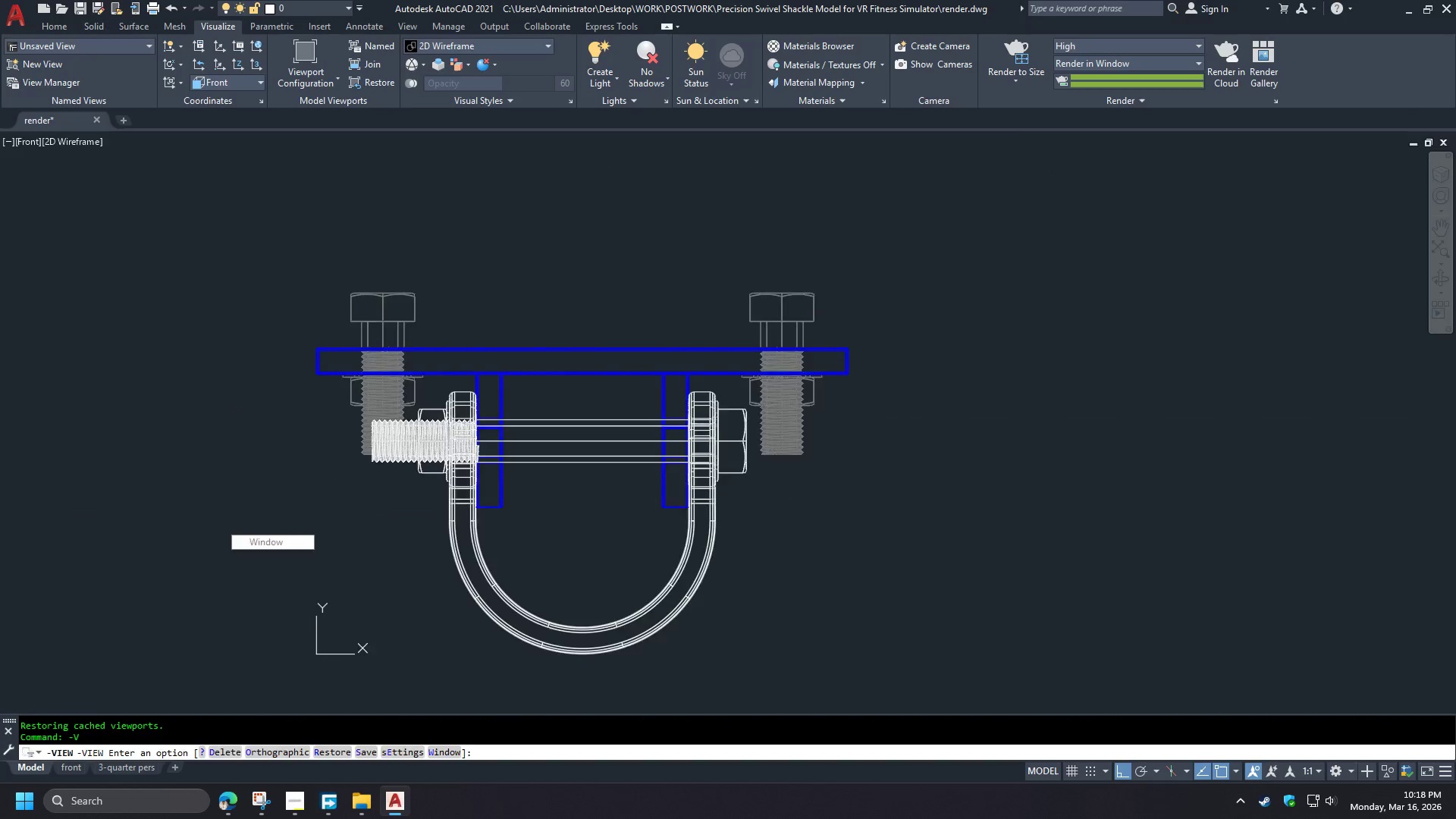 
key(Space)
 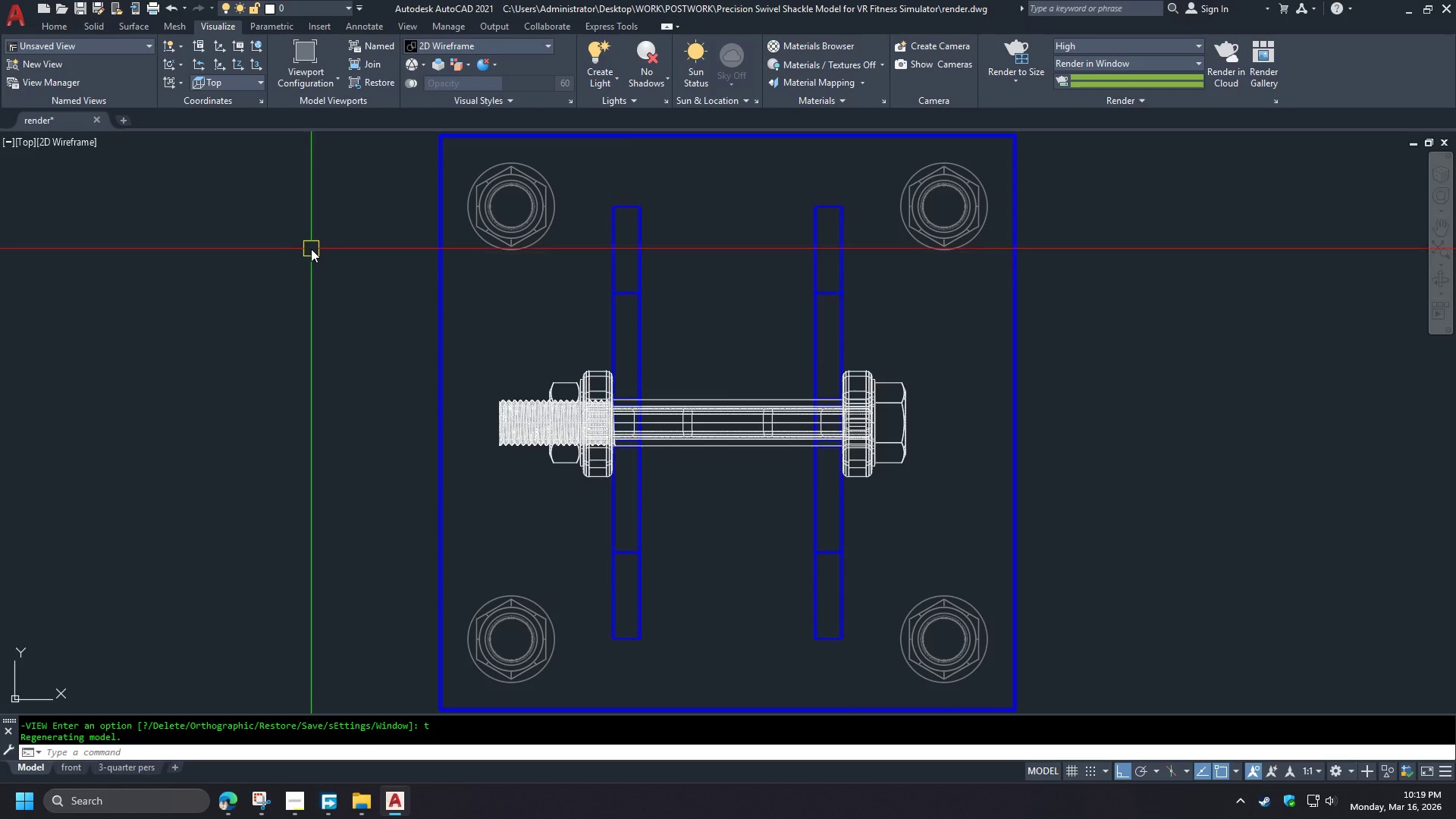 
wait(16.67)
 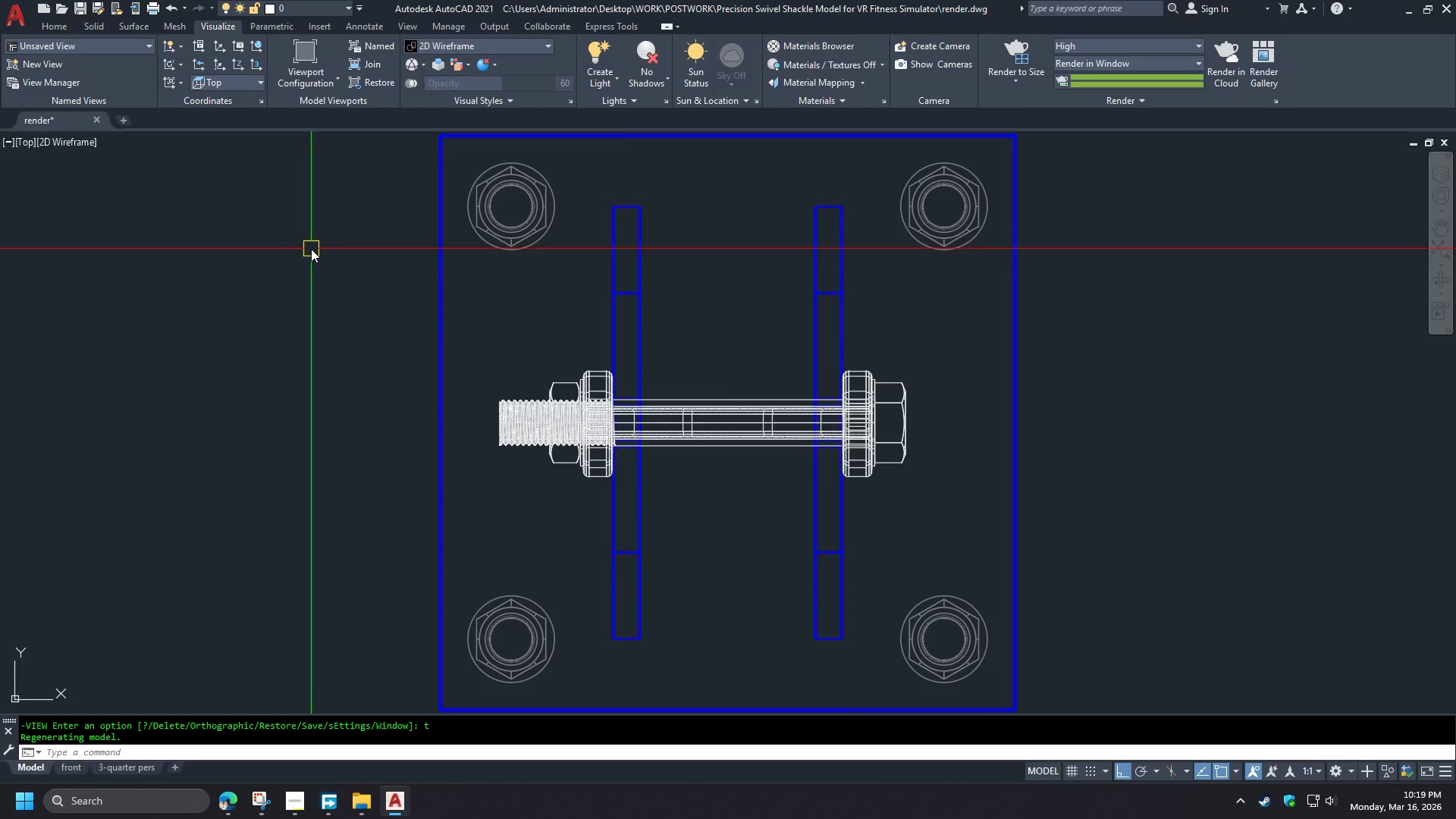 
left_click([86, 27])
 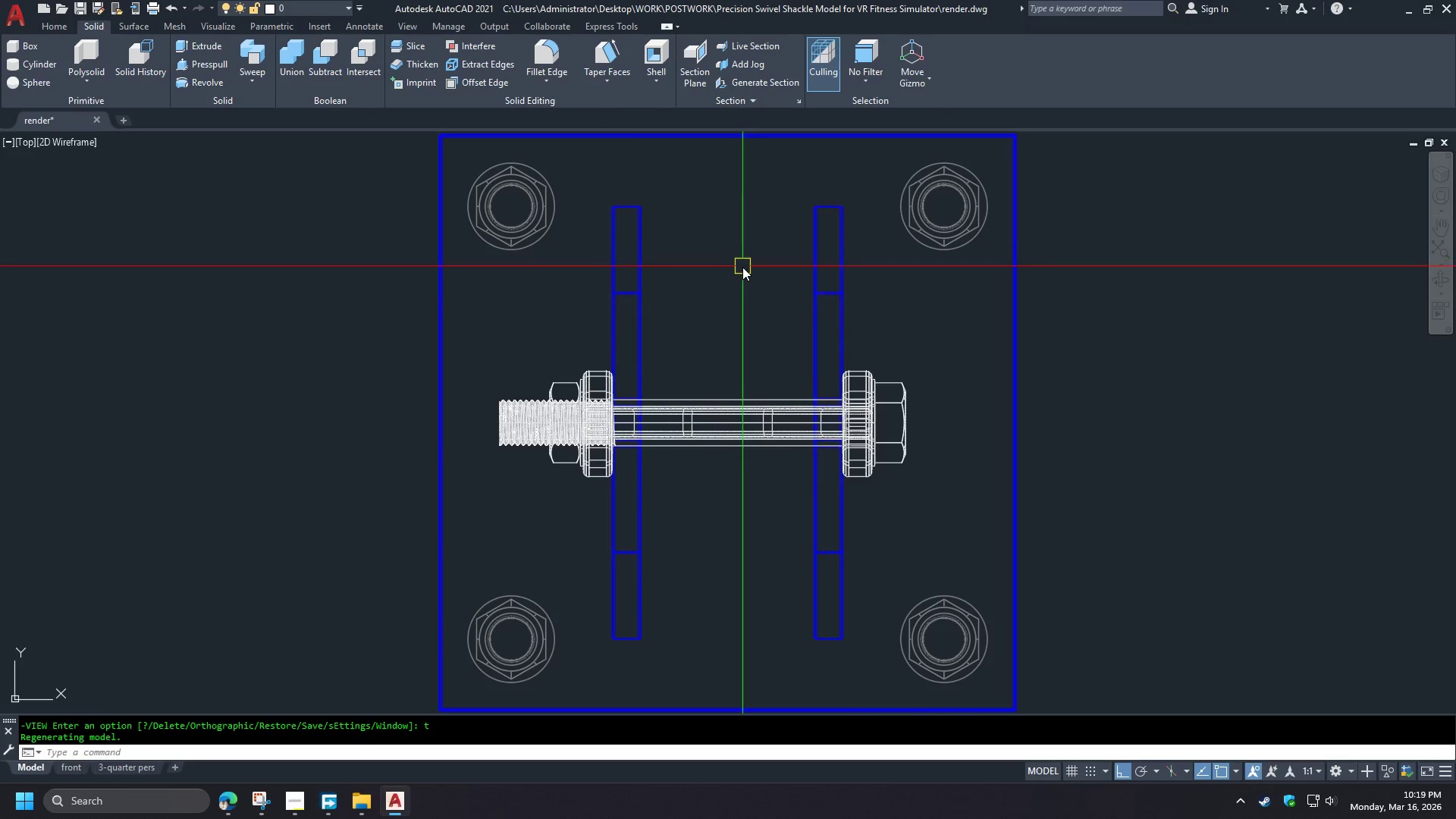 
hold_key(key=ShiftLeft, duration=1.53)
 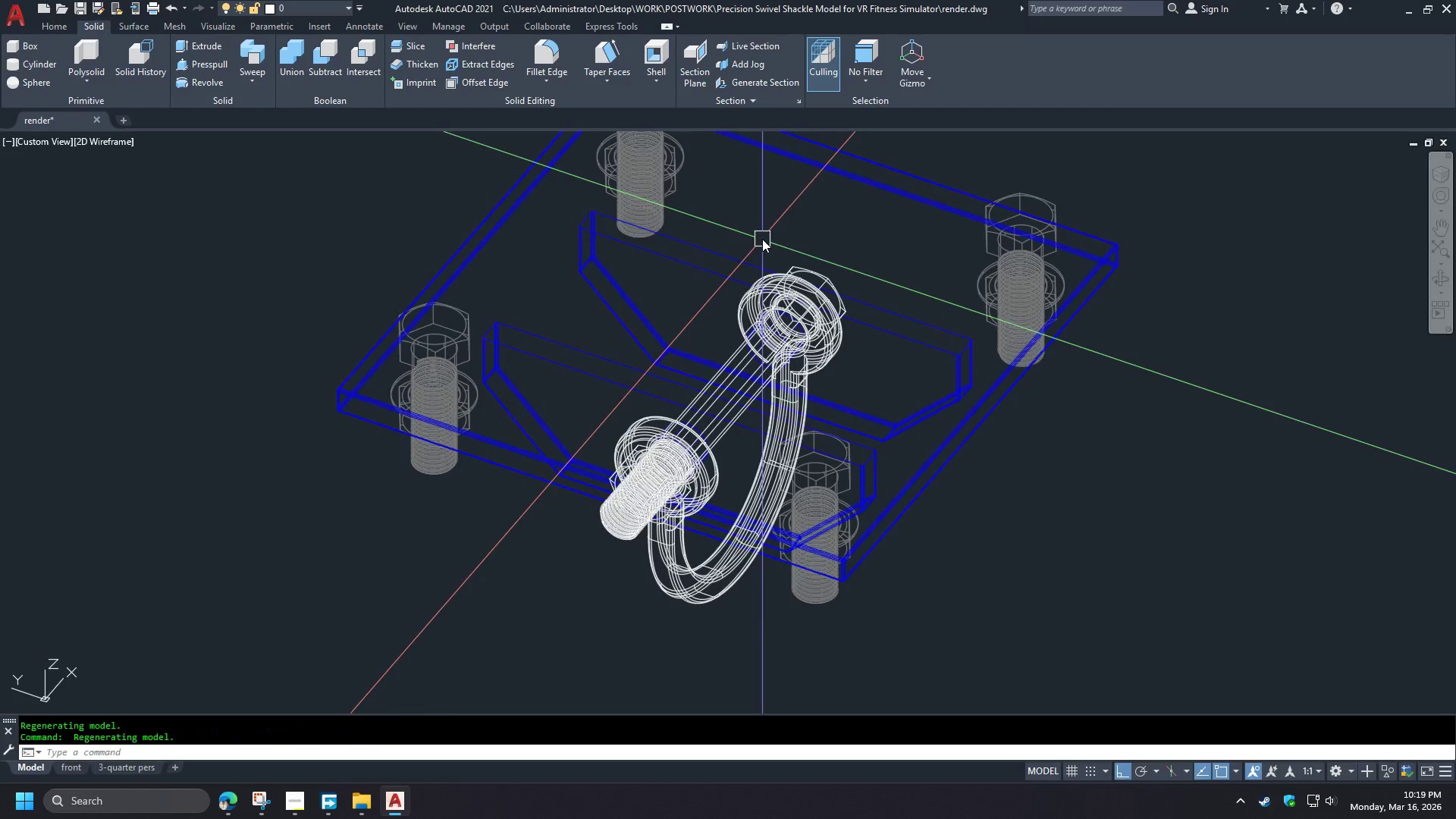 
hold_key(key=ShiftLeft, duration=0.44)
 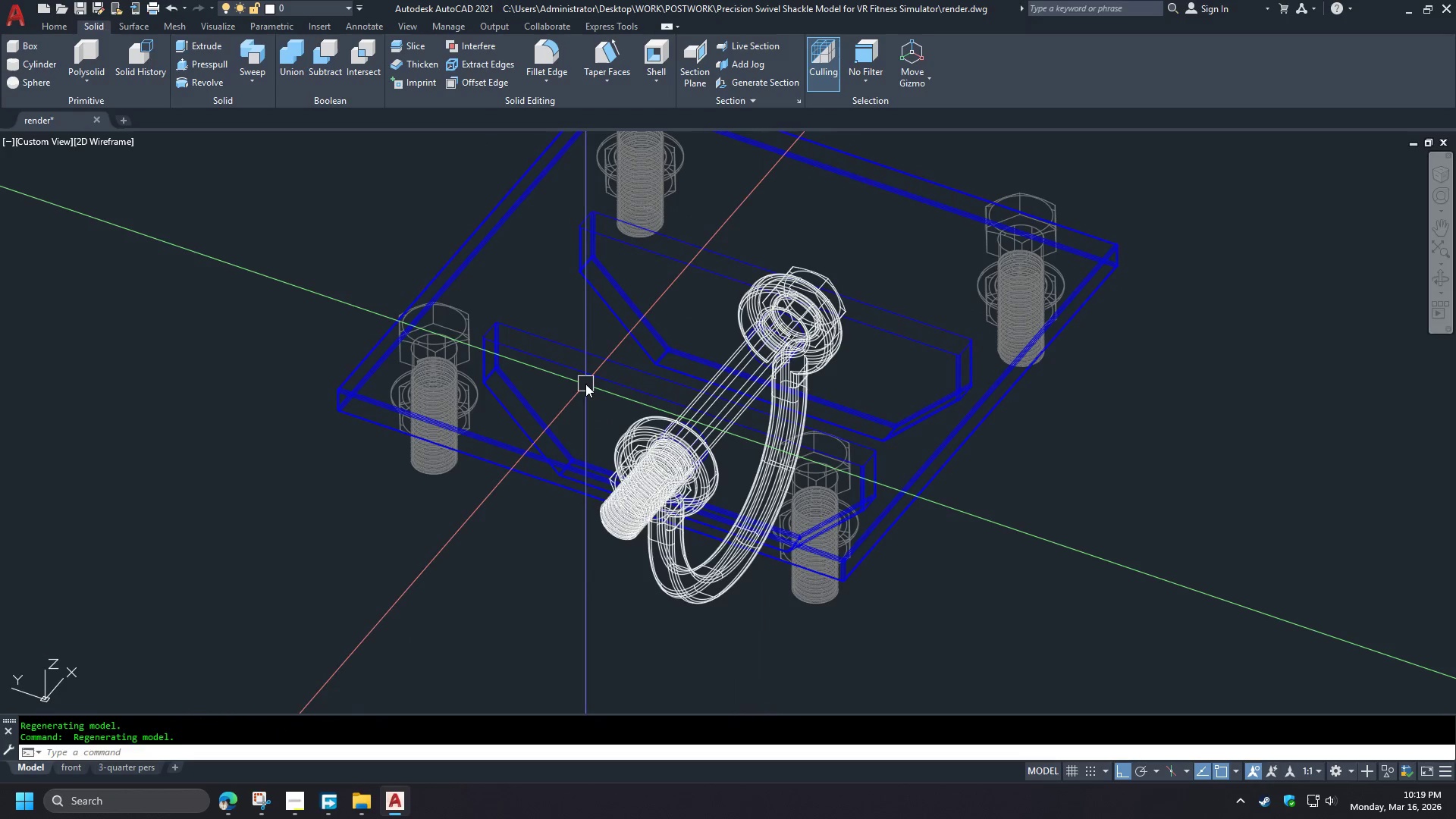 
scroll: coordinate [585, 384], scroll_direction: down, amount: 5.0
 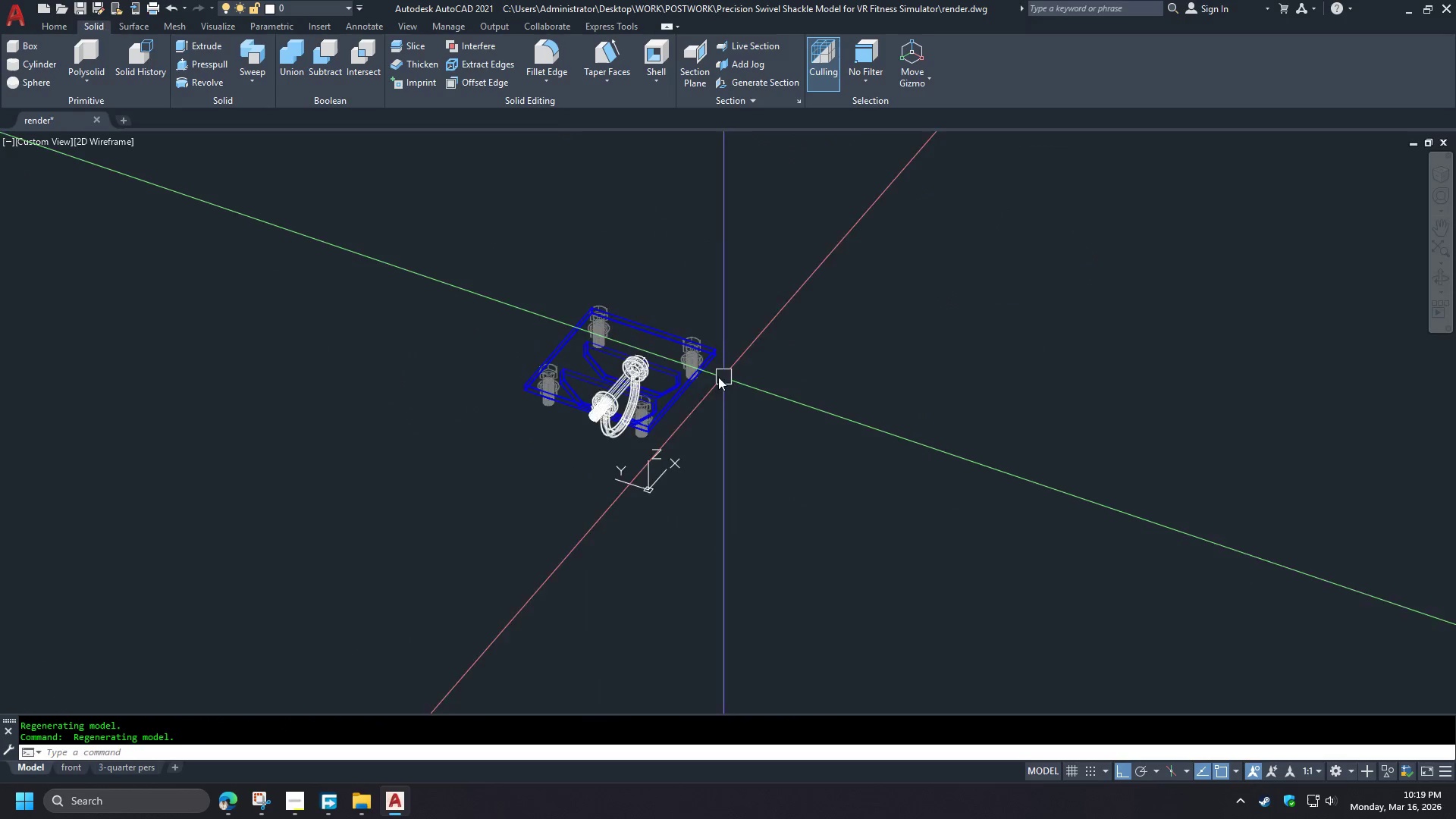 
hold_key(key=ShiftLeft, duration=0.84)
 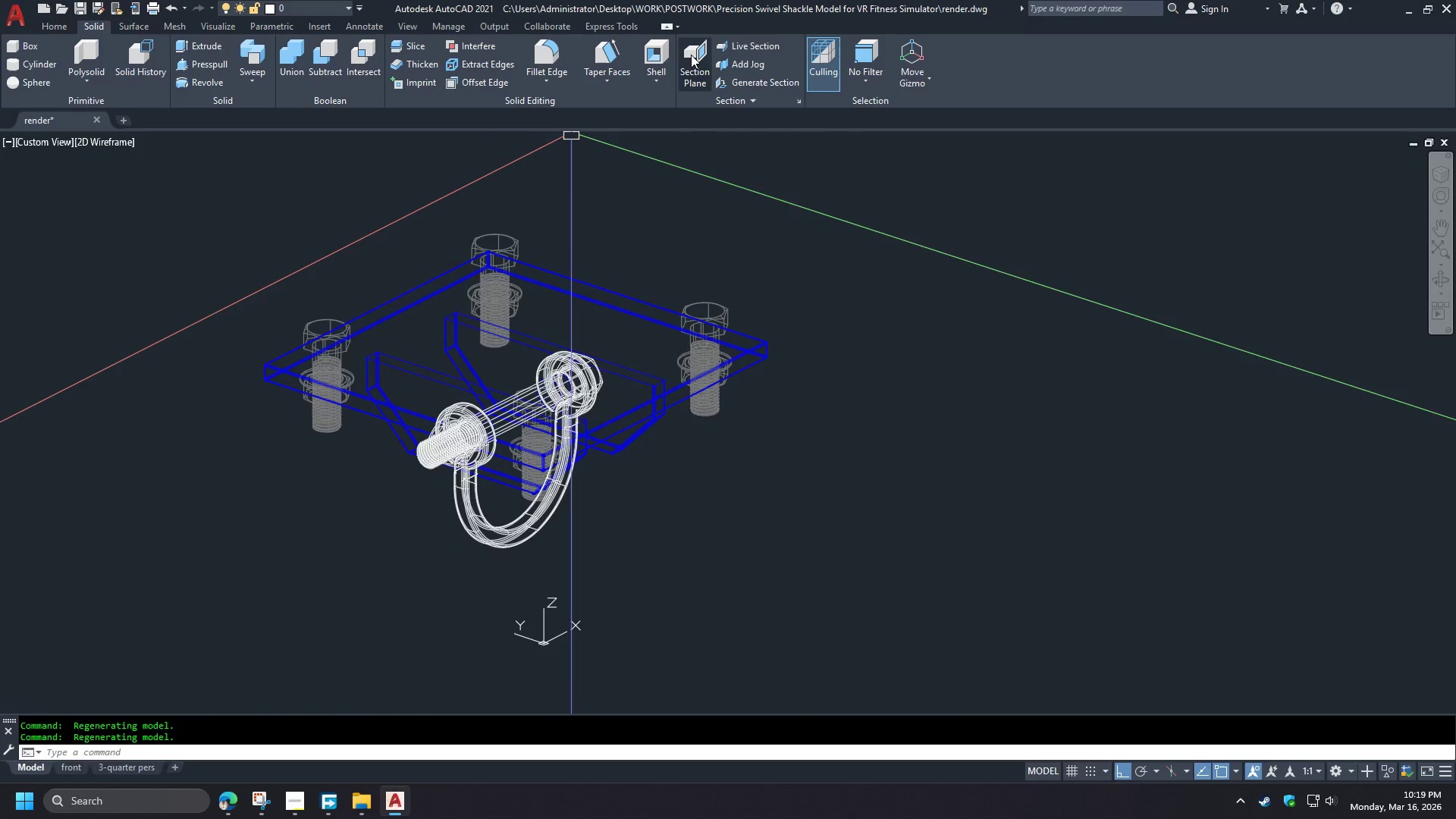 
scroll: coordinate [682, 367], scroll_direction: up, amount: 2.0
 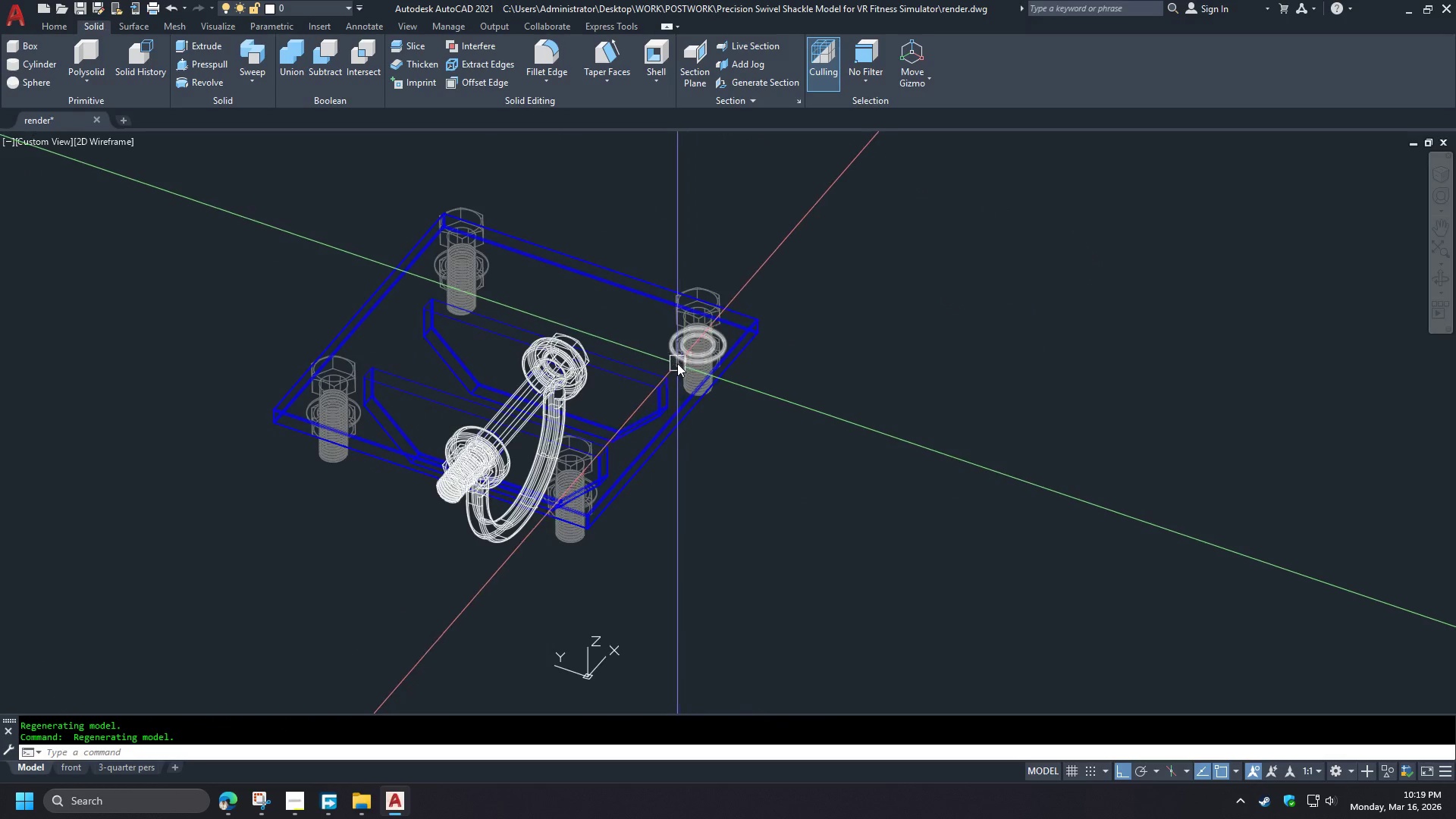 
left_click([691, 55])
 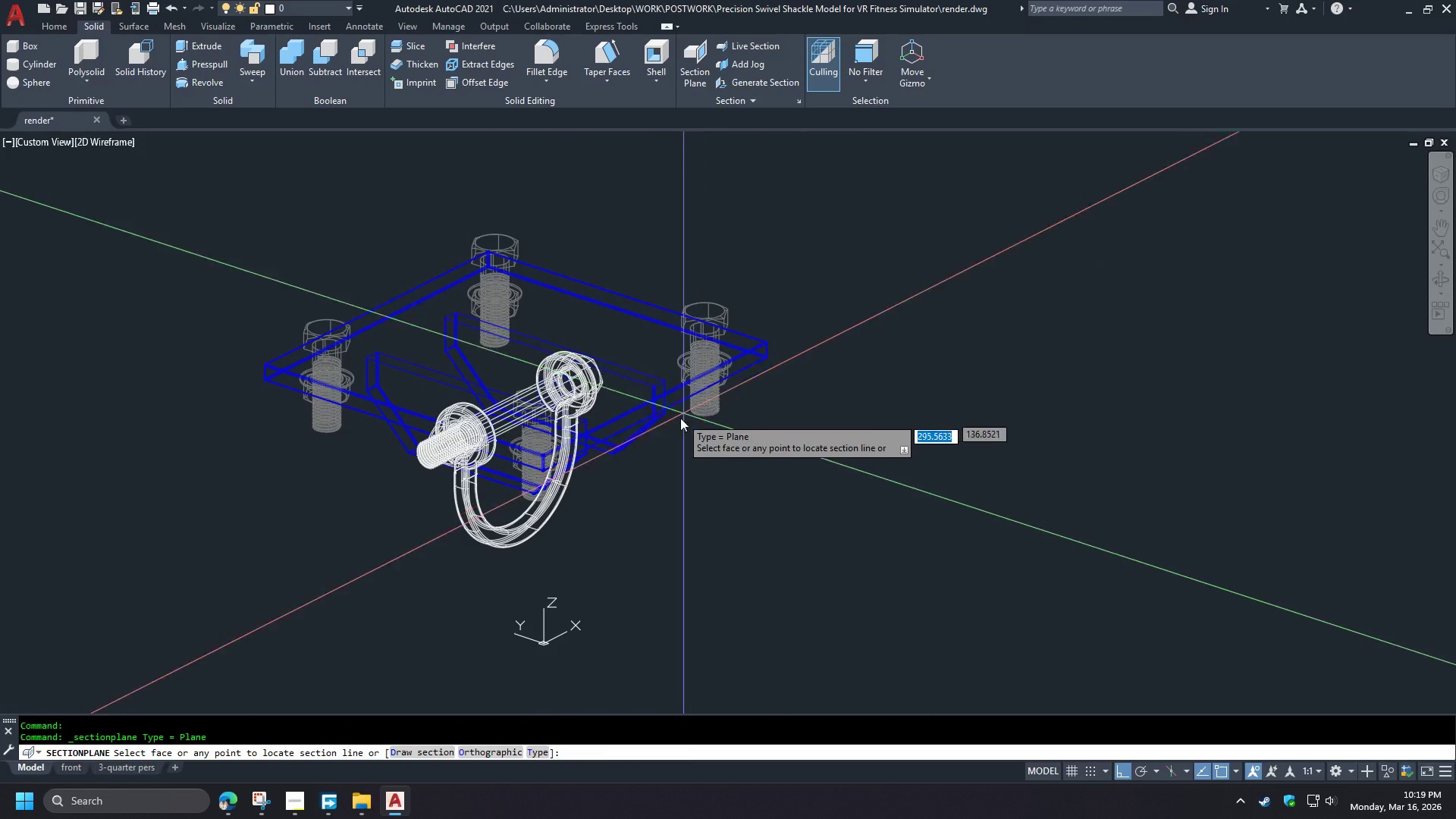 
scroll: coordinate [686, 379], scroll_direction: up, amount: 4.0
 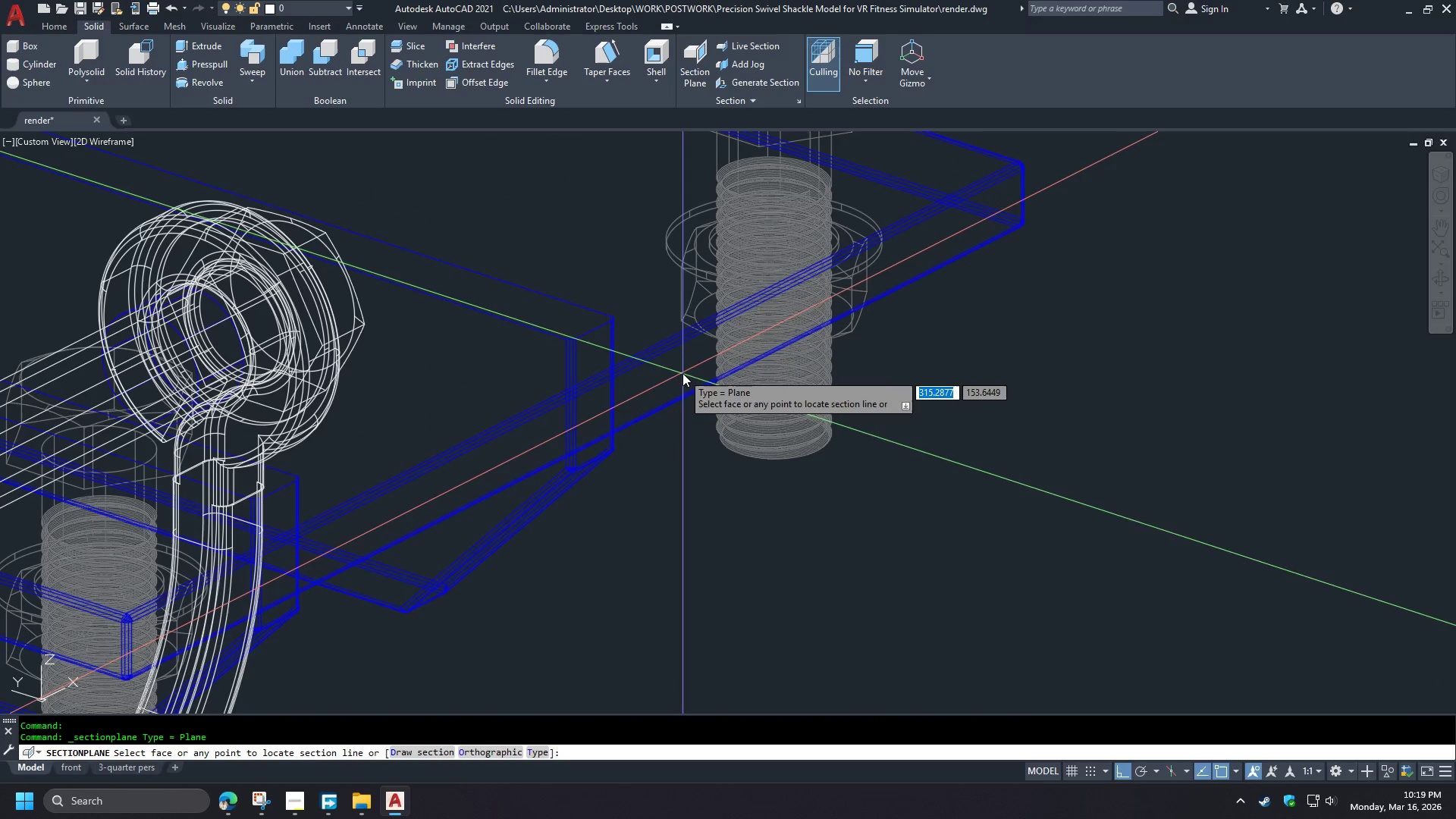 
left_click([682, 373])
 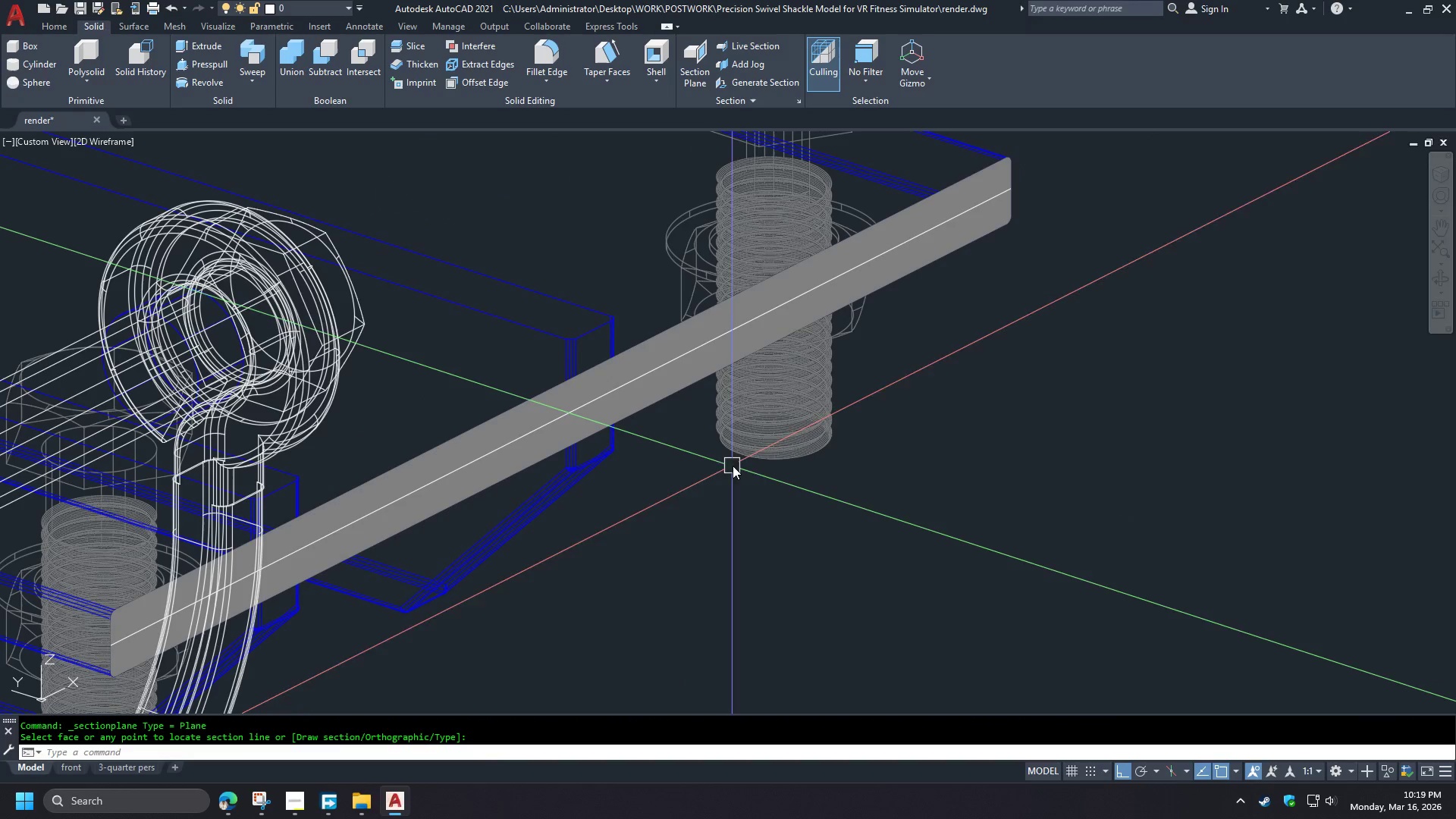 
scroll: coordinate [830, 510], scroll_direction: down, amount: 2.0
 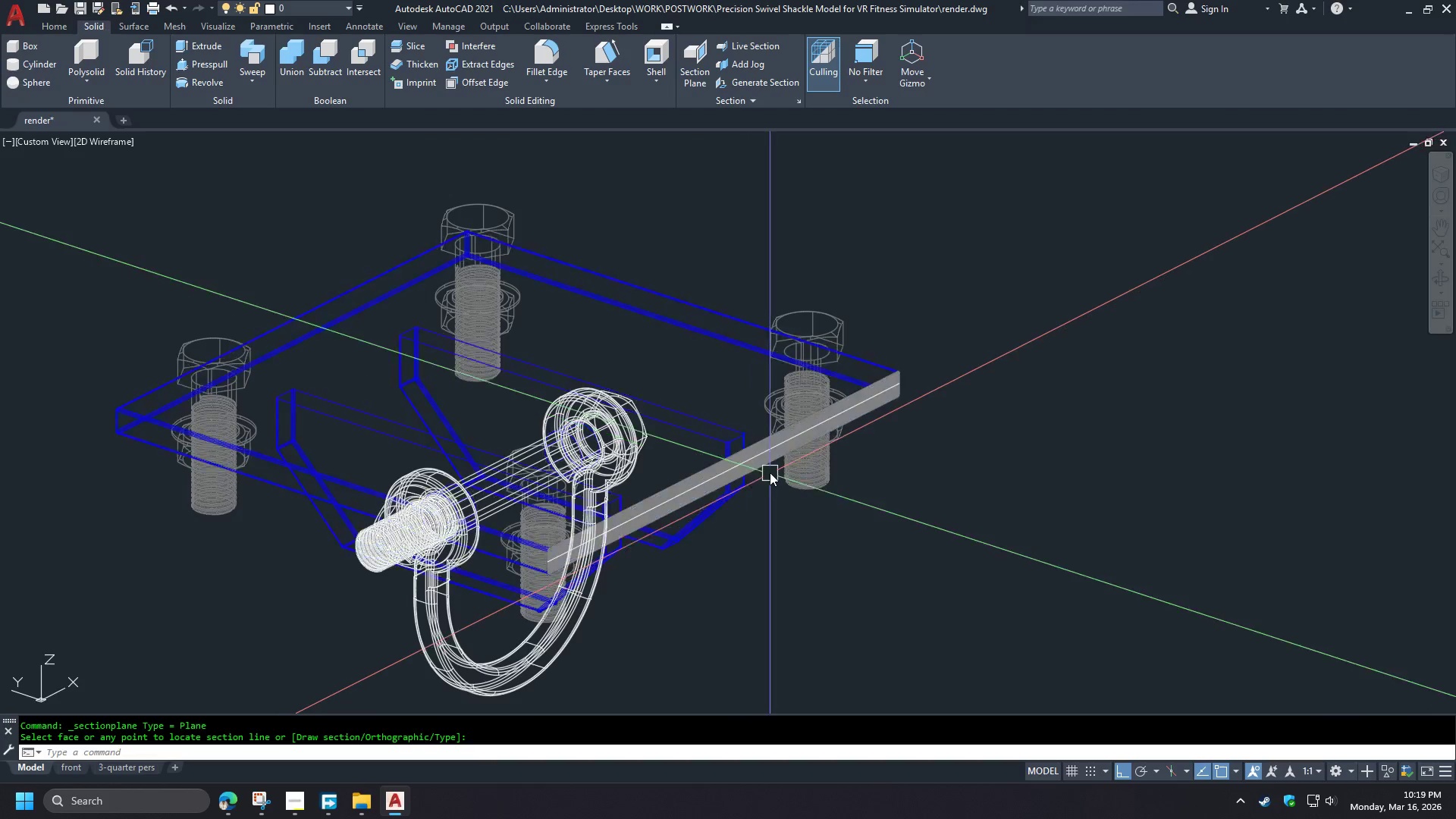 
left_click([770, 470])
 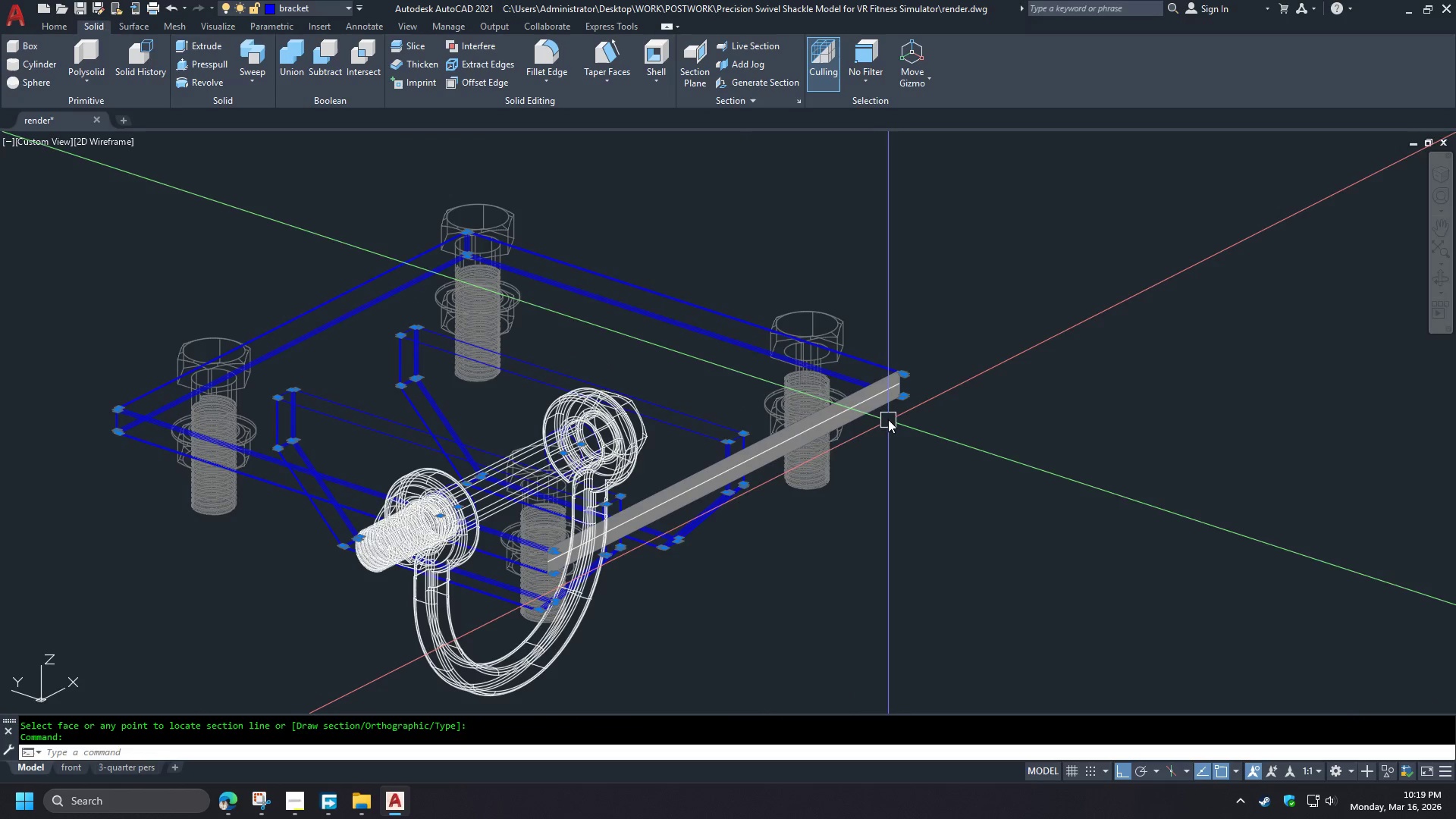 
key(Escape)
 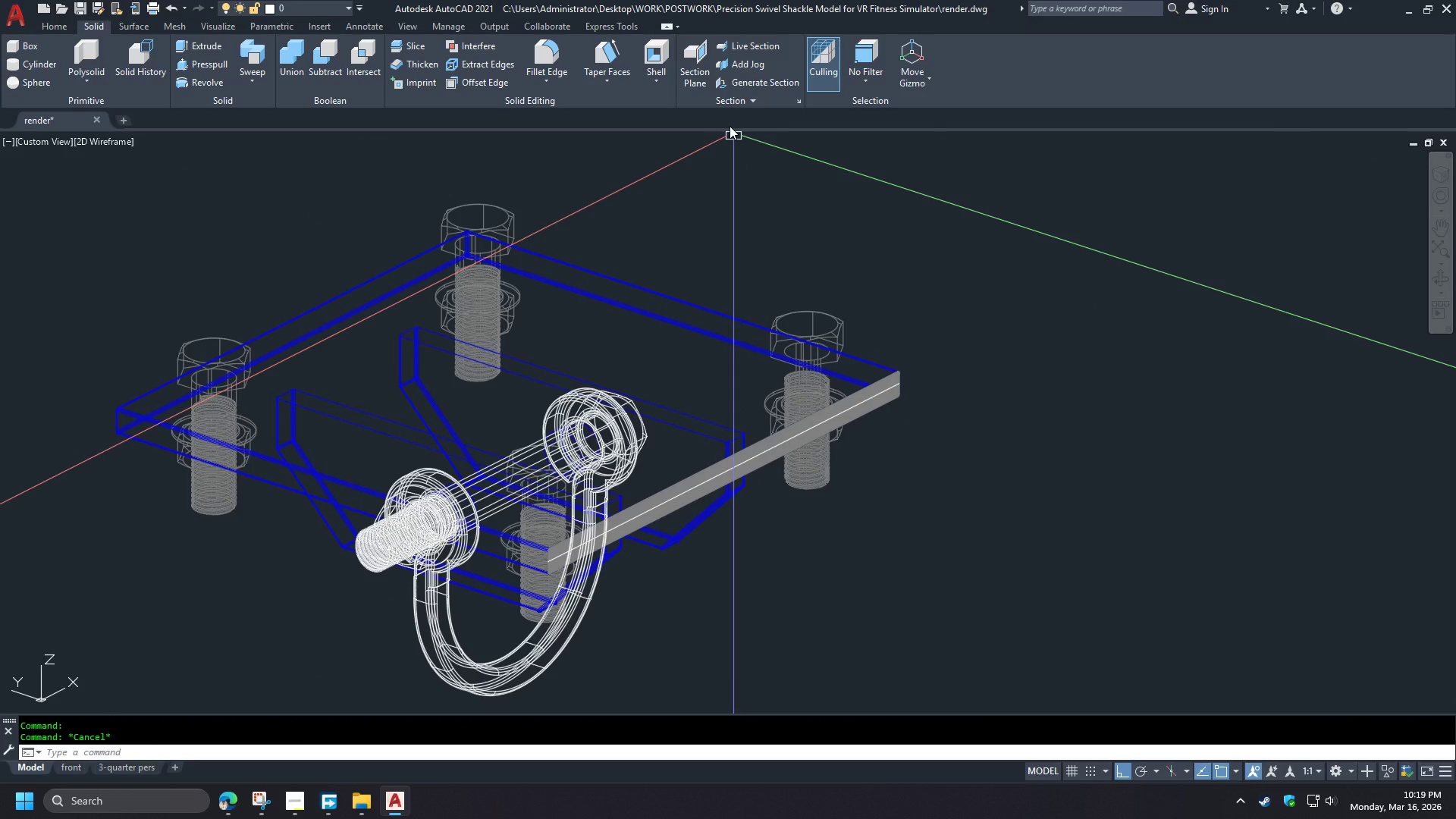 
mouse_move([761, 67])
 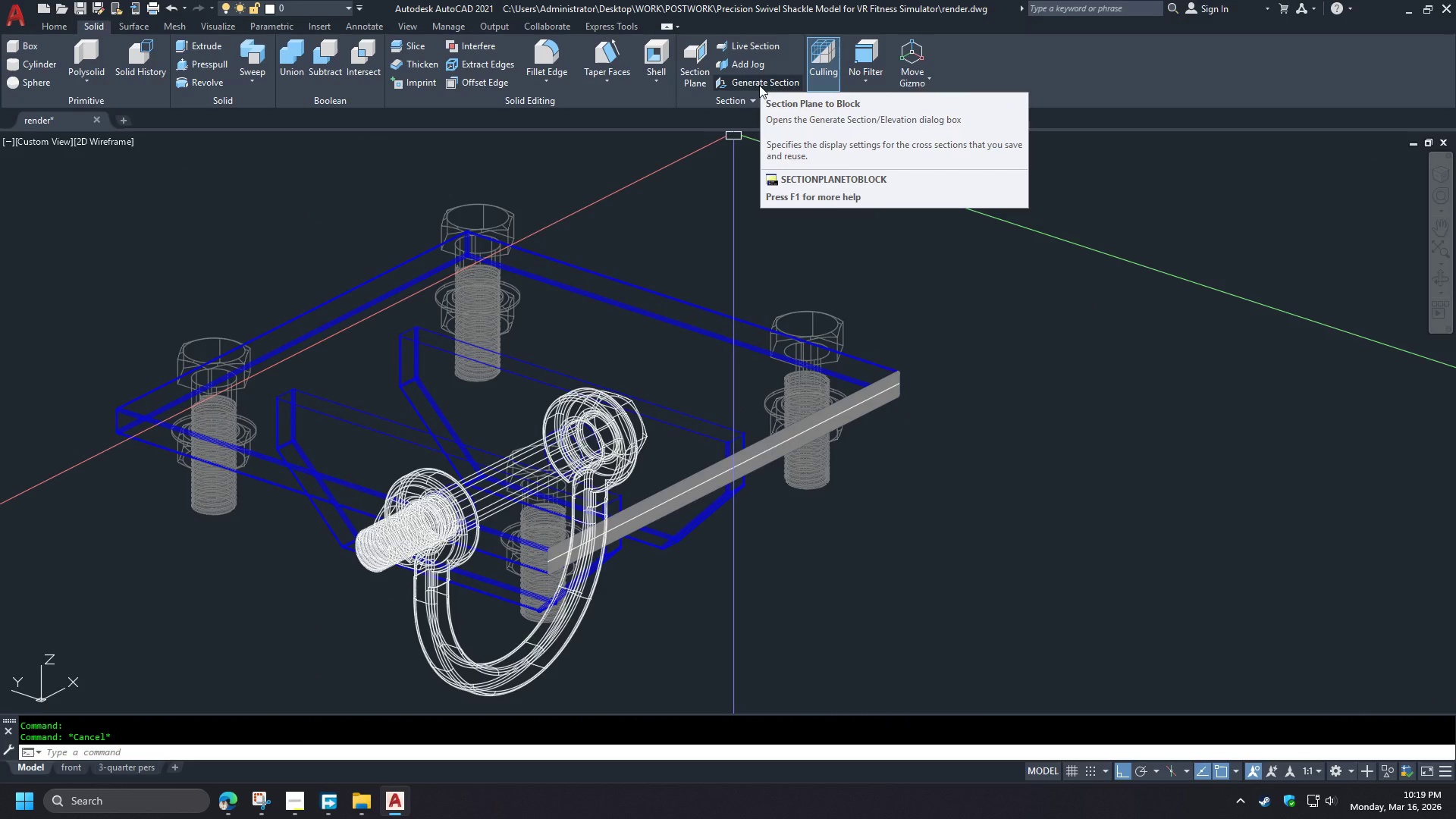 
key(Control+W)
 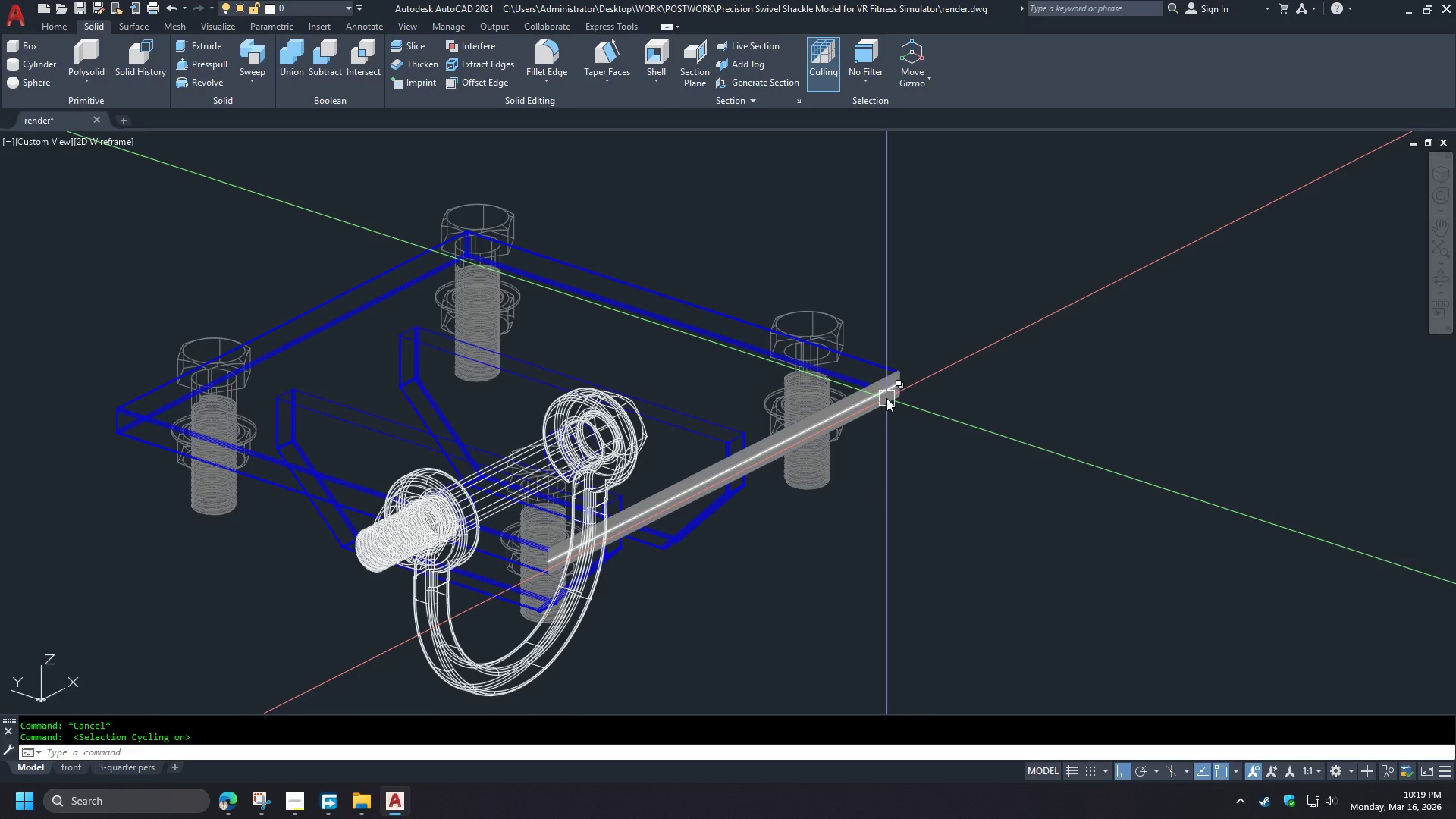 
key(Control+ControlLeft)
 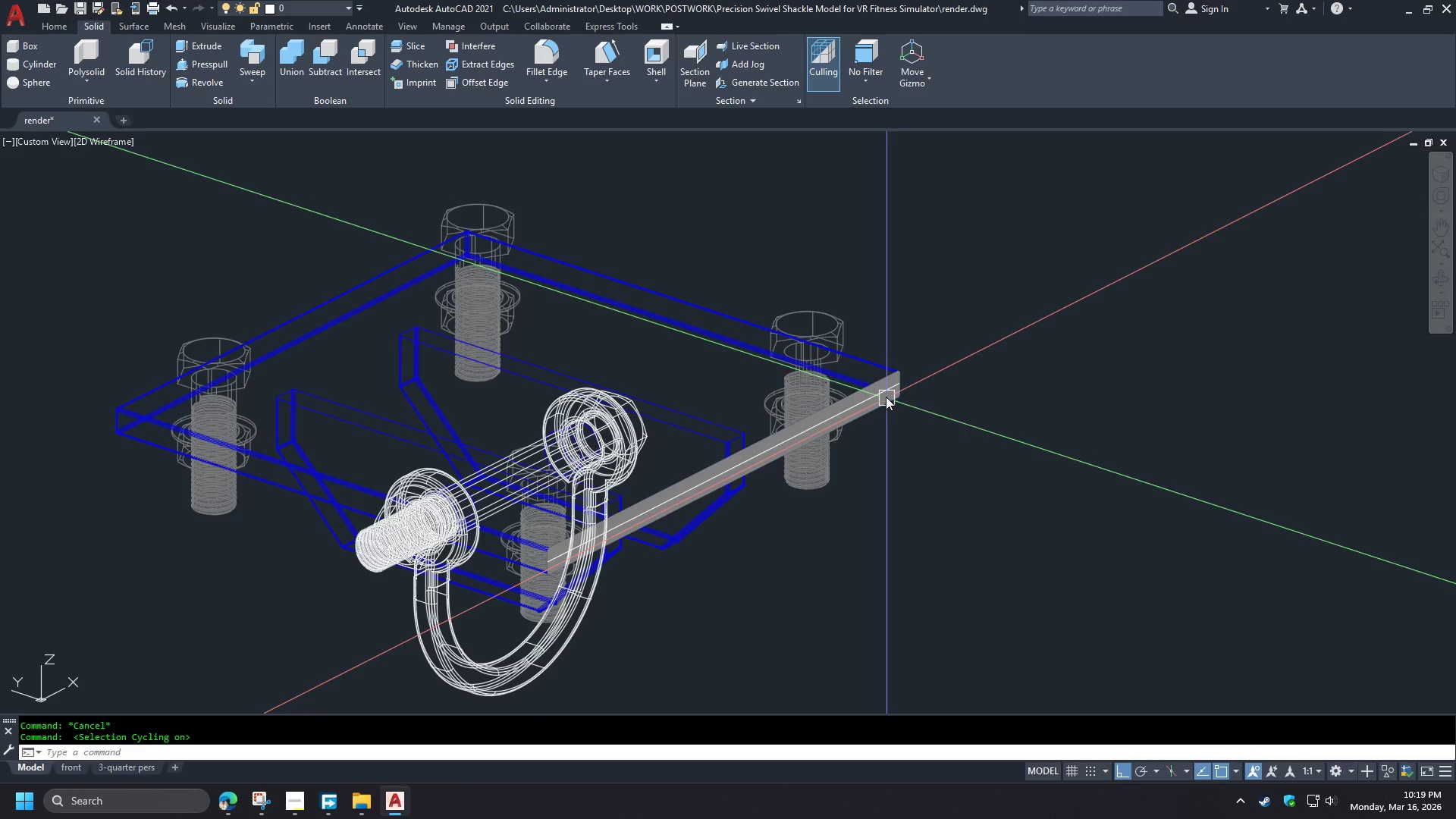 
key(Control+W)
 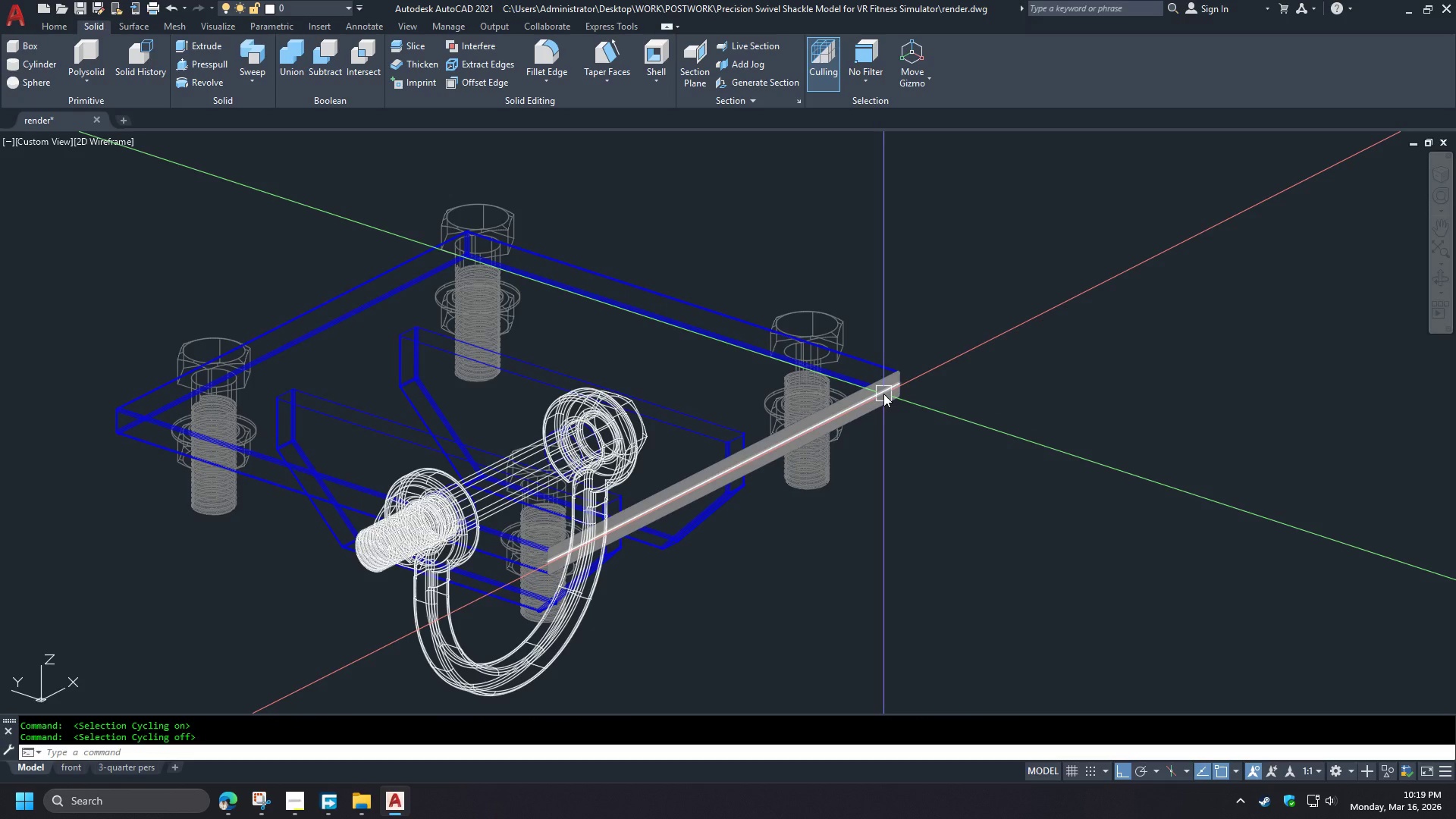 
left_click([883, 394])
 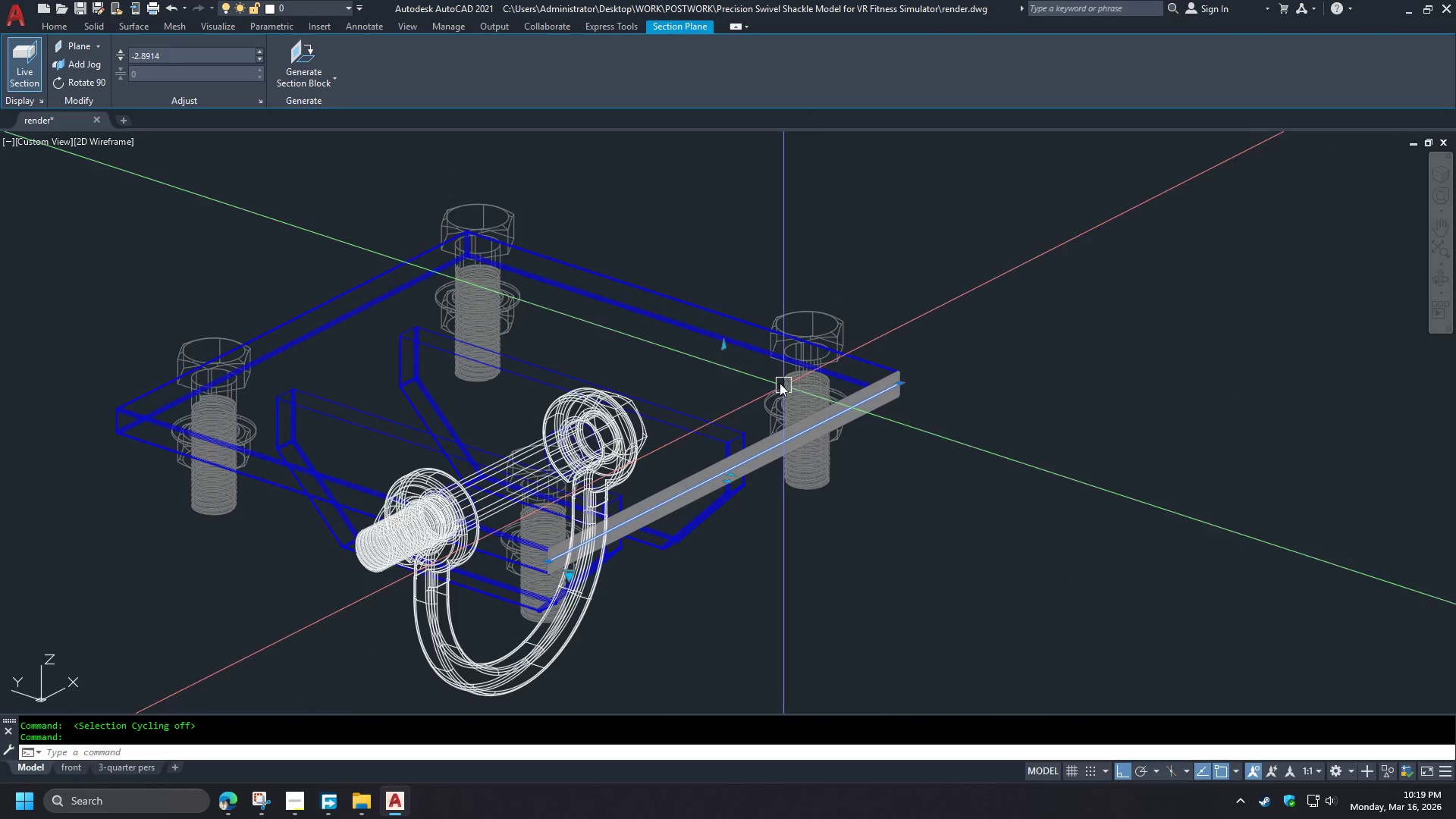 
wait(10.19)
 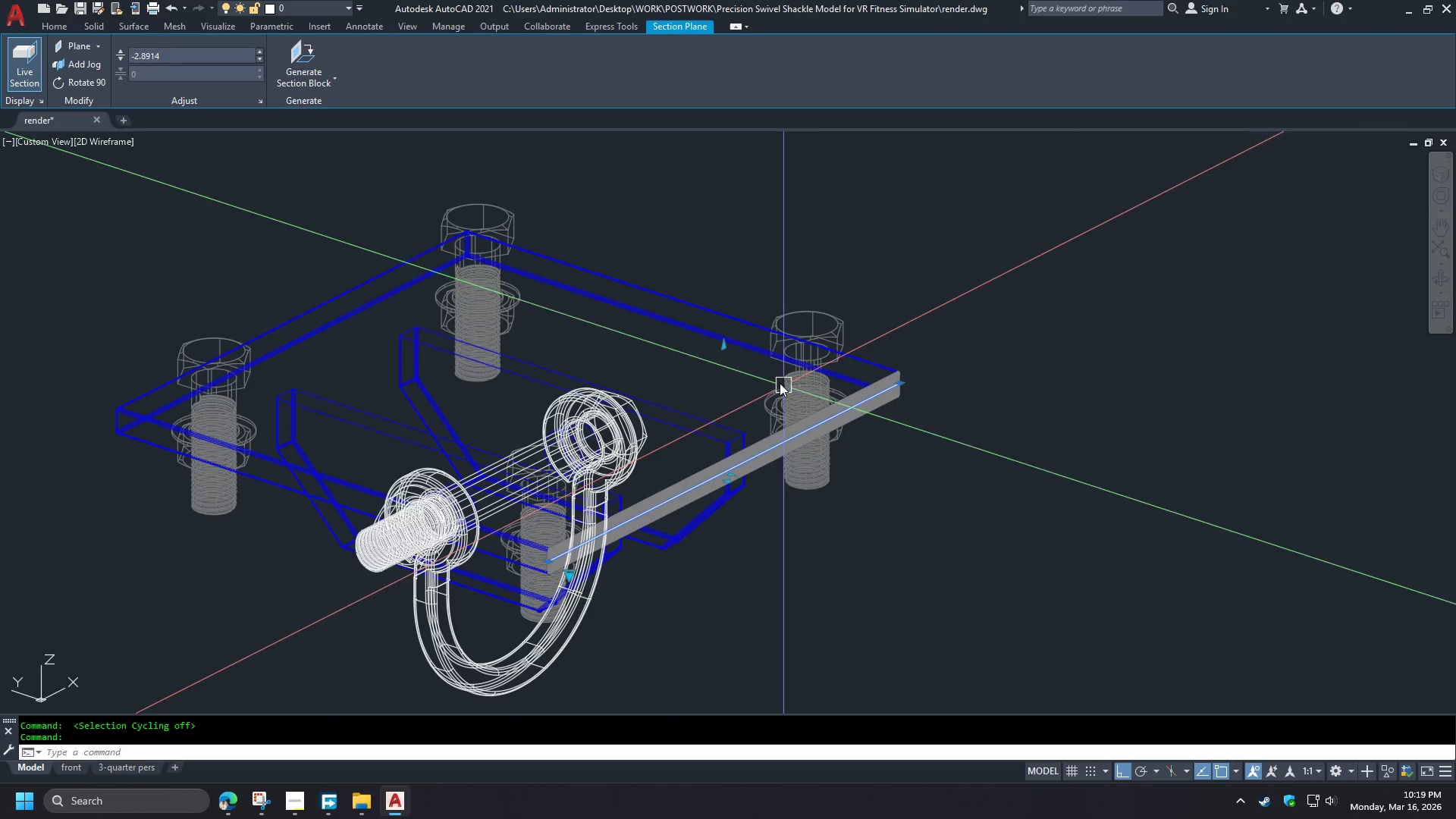 
key(Minus)
 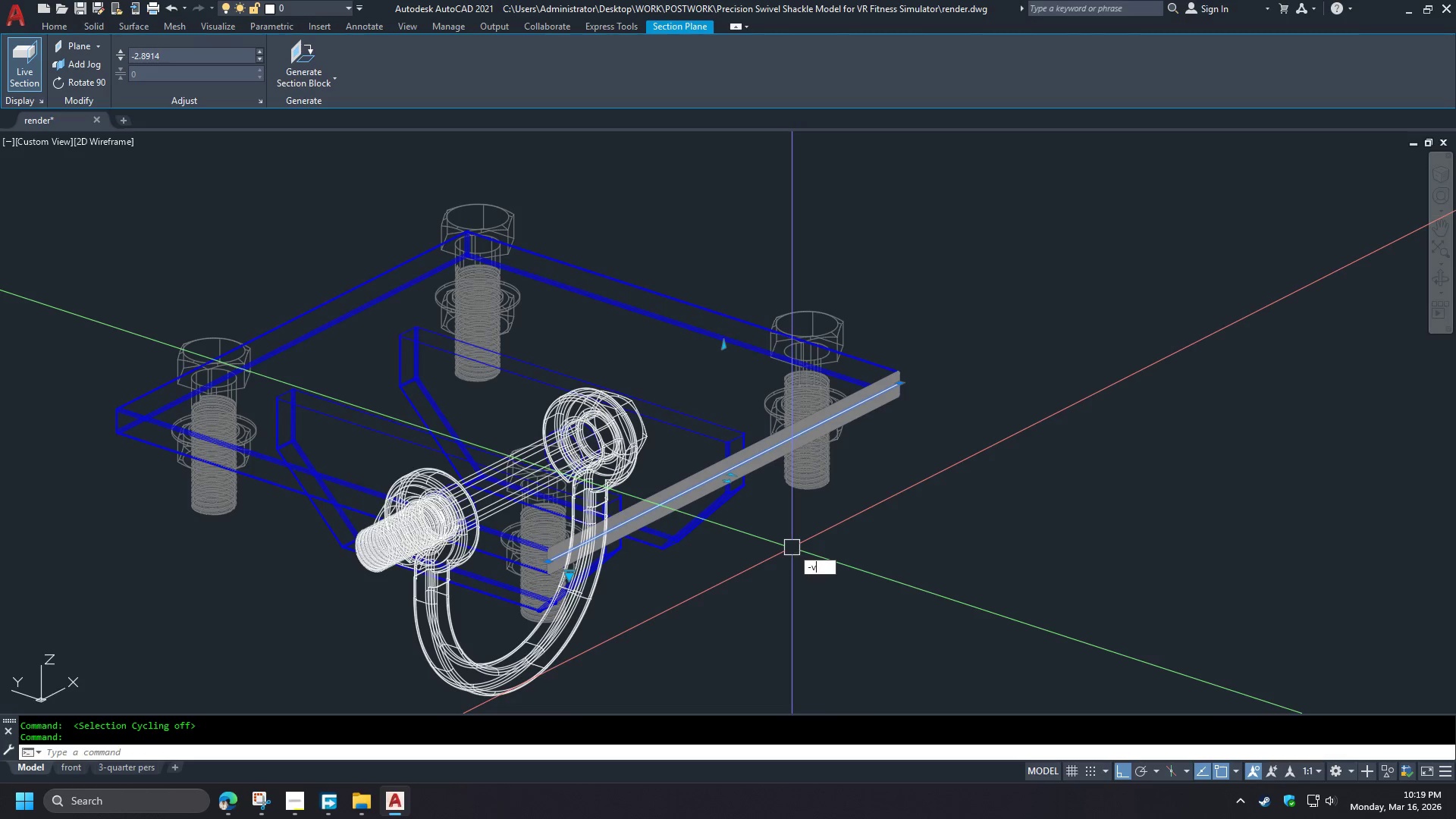 
key(V)
 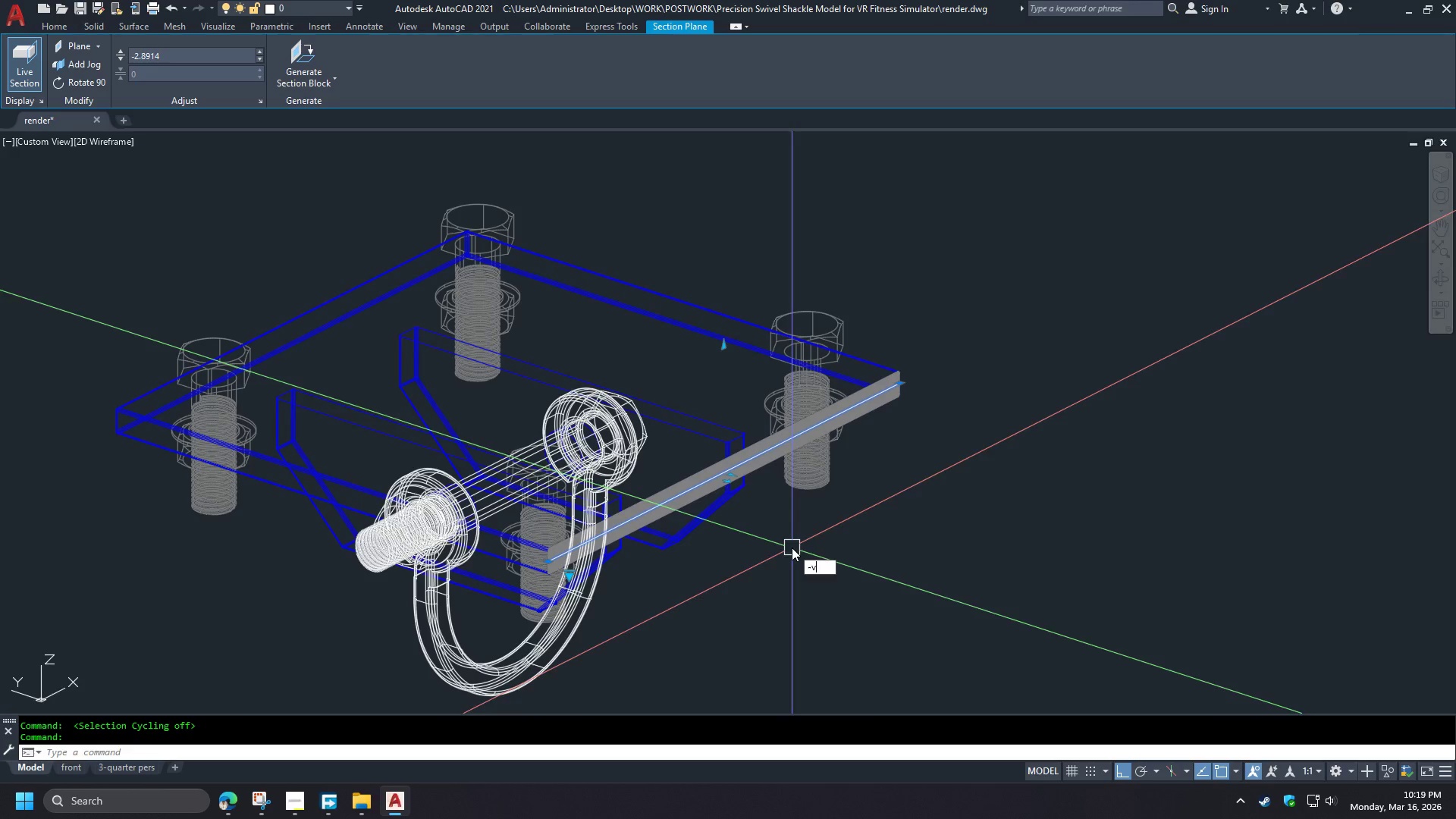 
key(Space)
 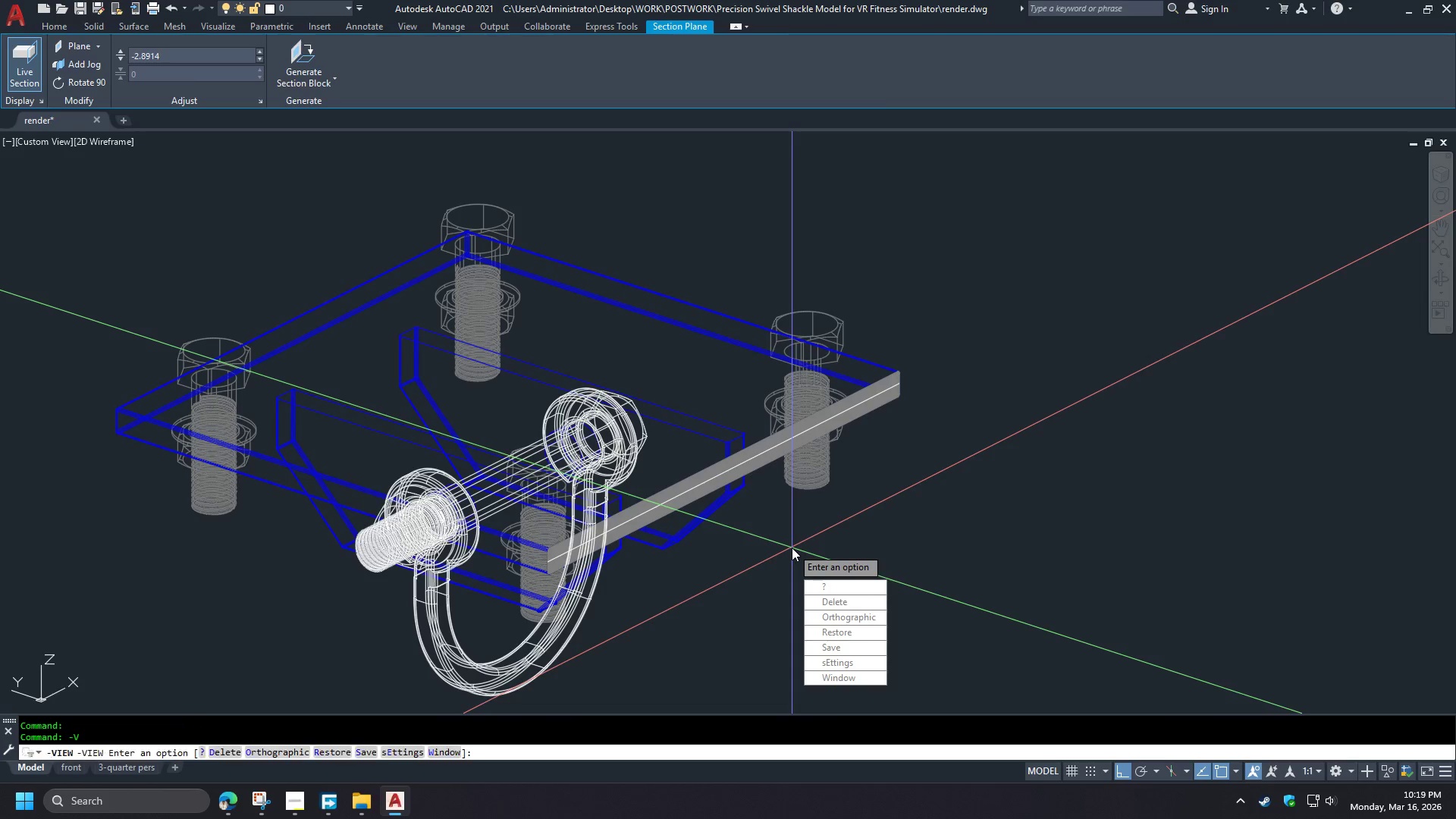 
key(T)
 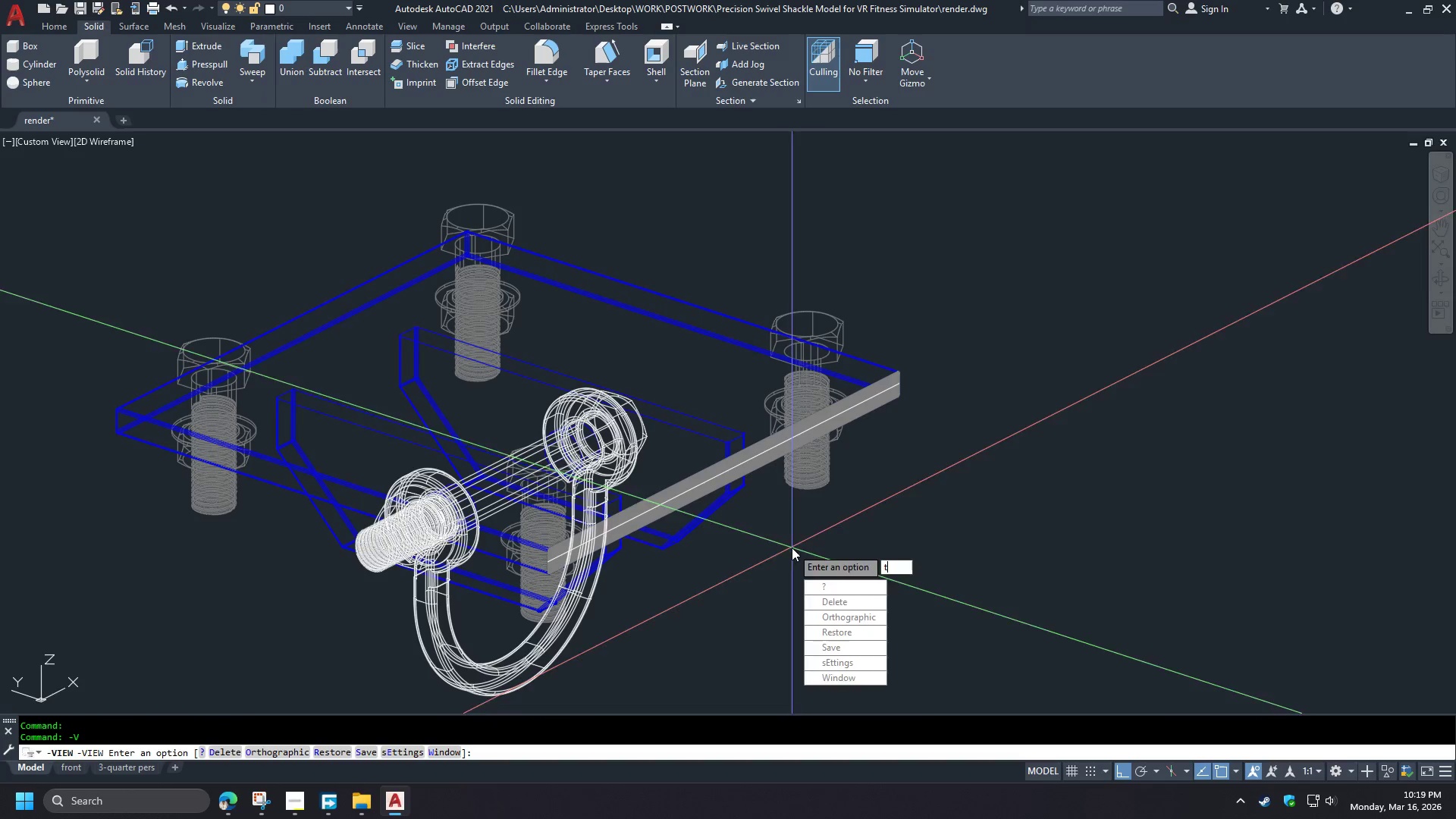 
key(Space)
 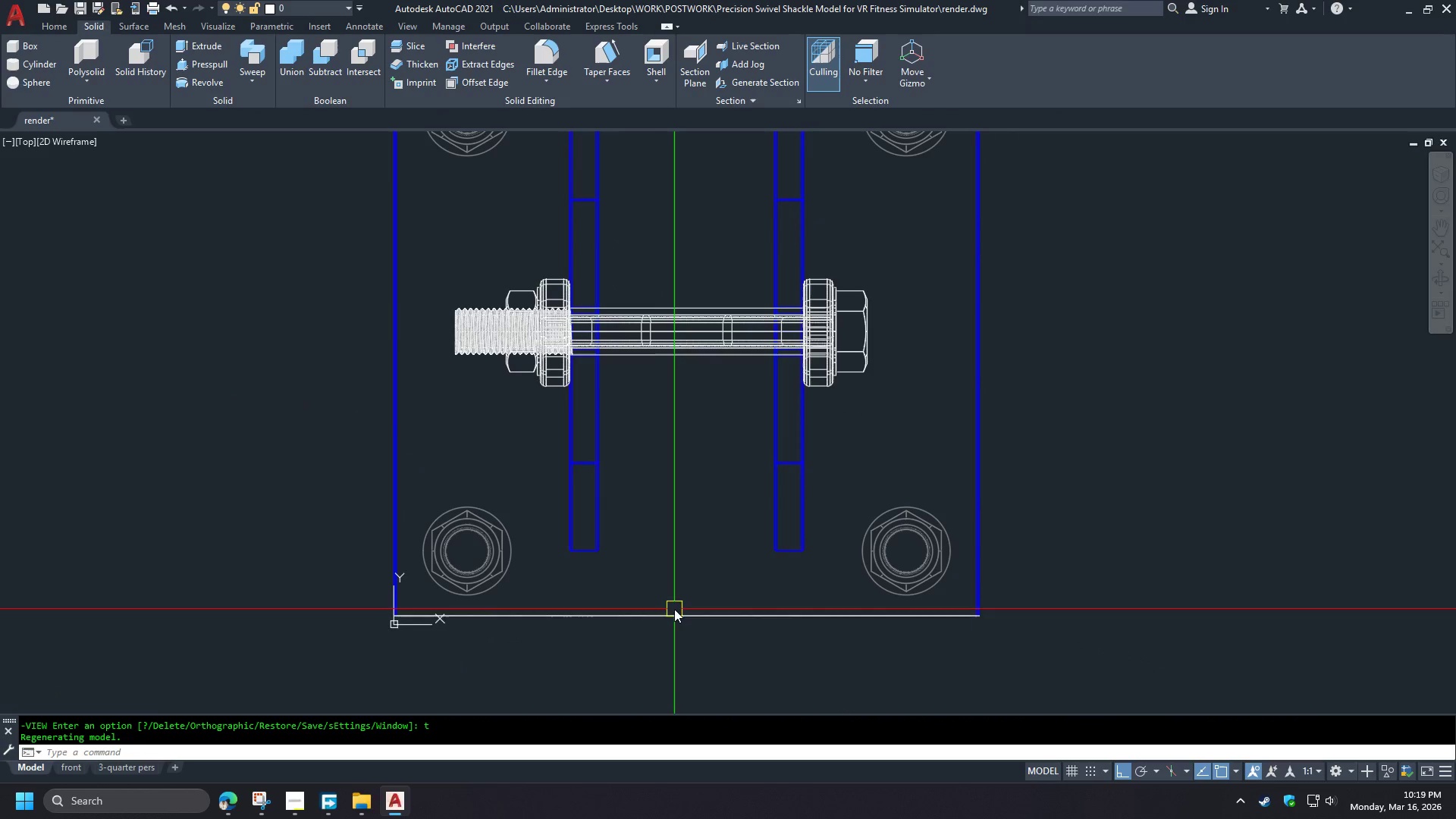 
left_click([675, 617])
 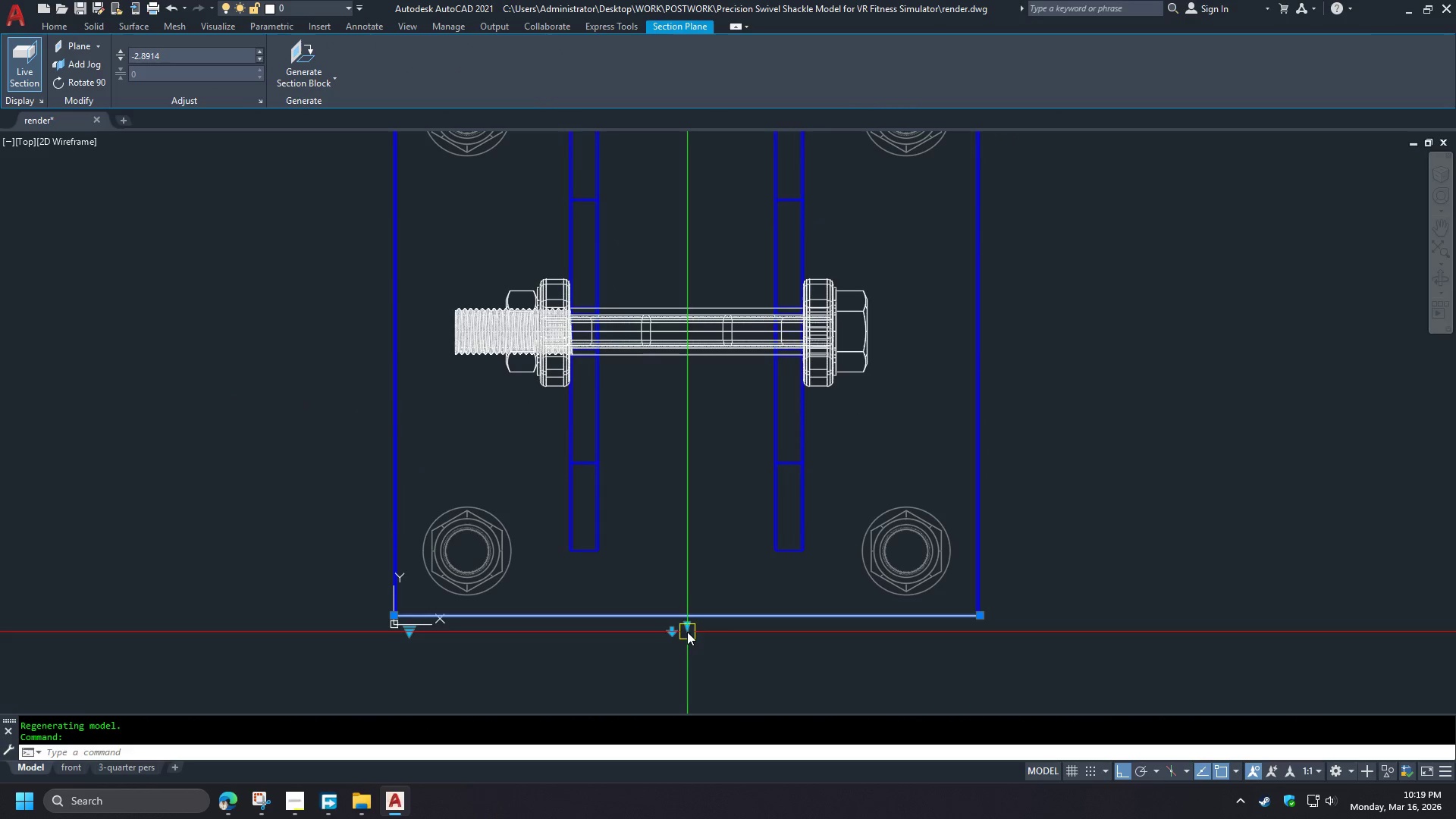 
left_click([687, 624])
 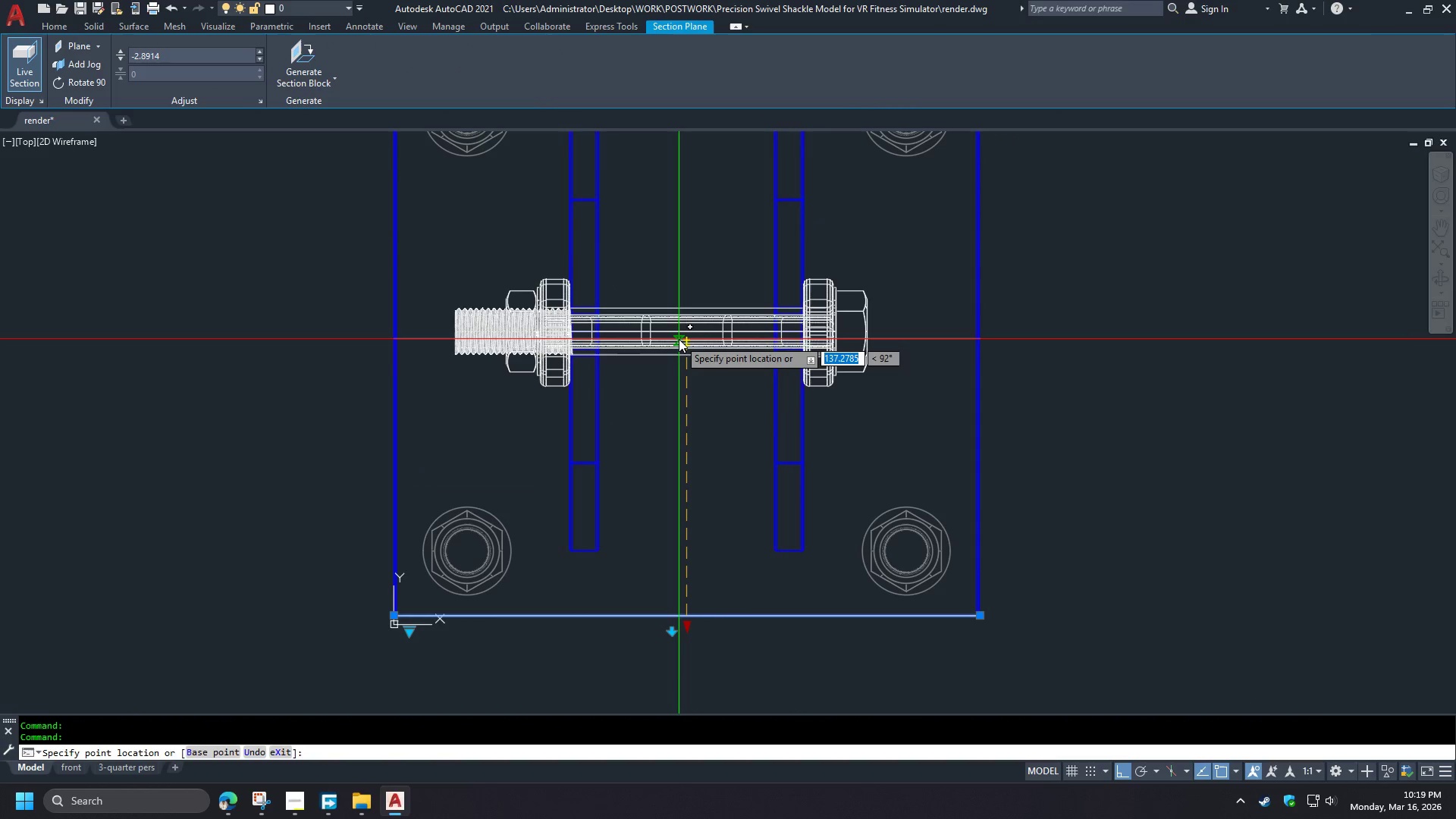 
type(cen )
 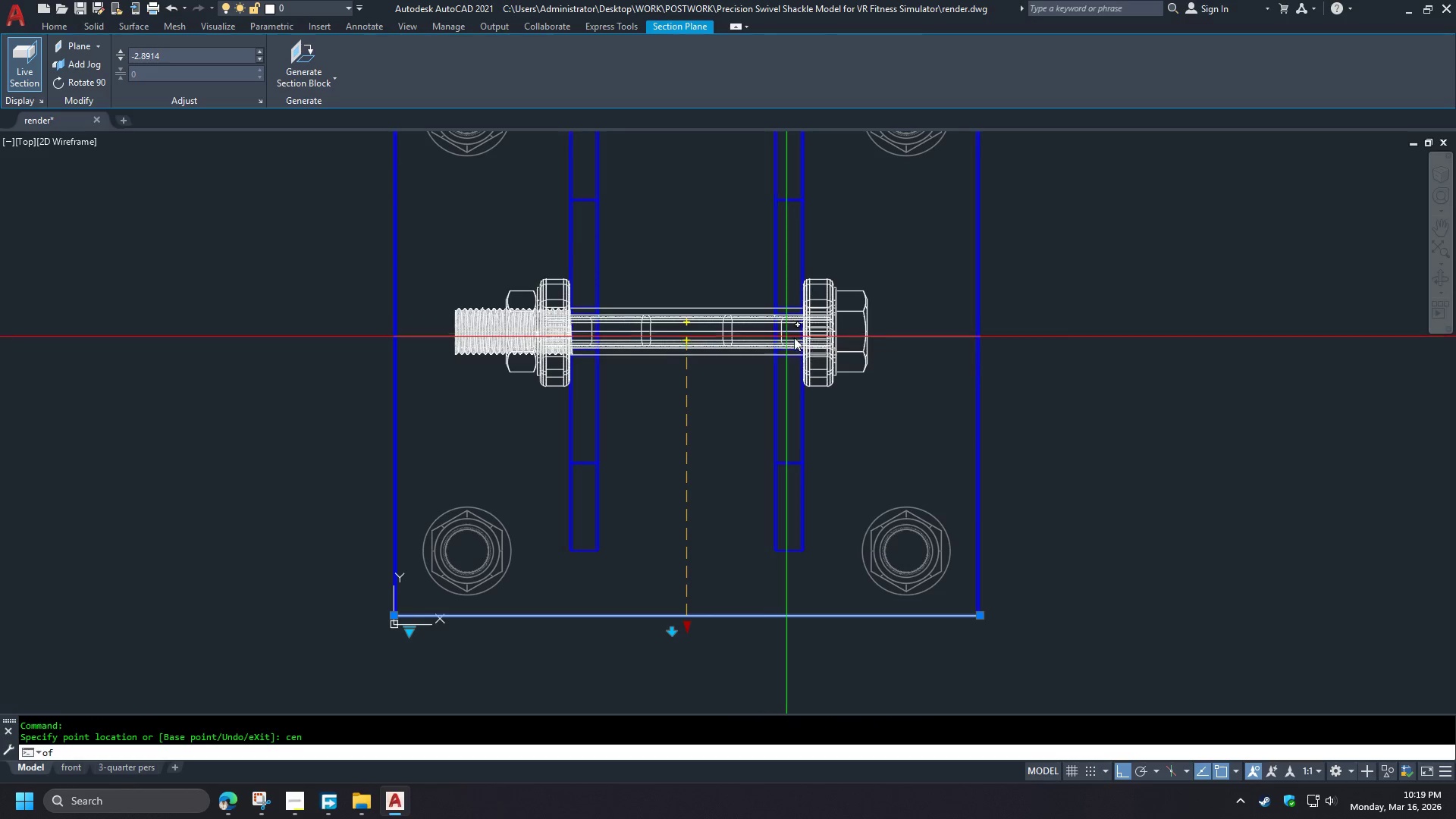 
left_click([802, 335])
 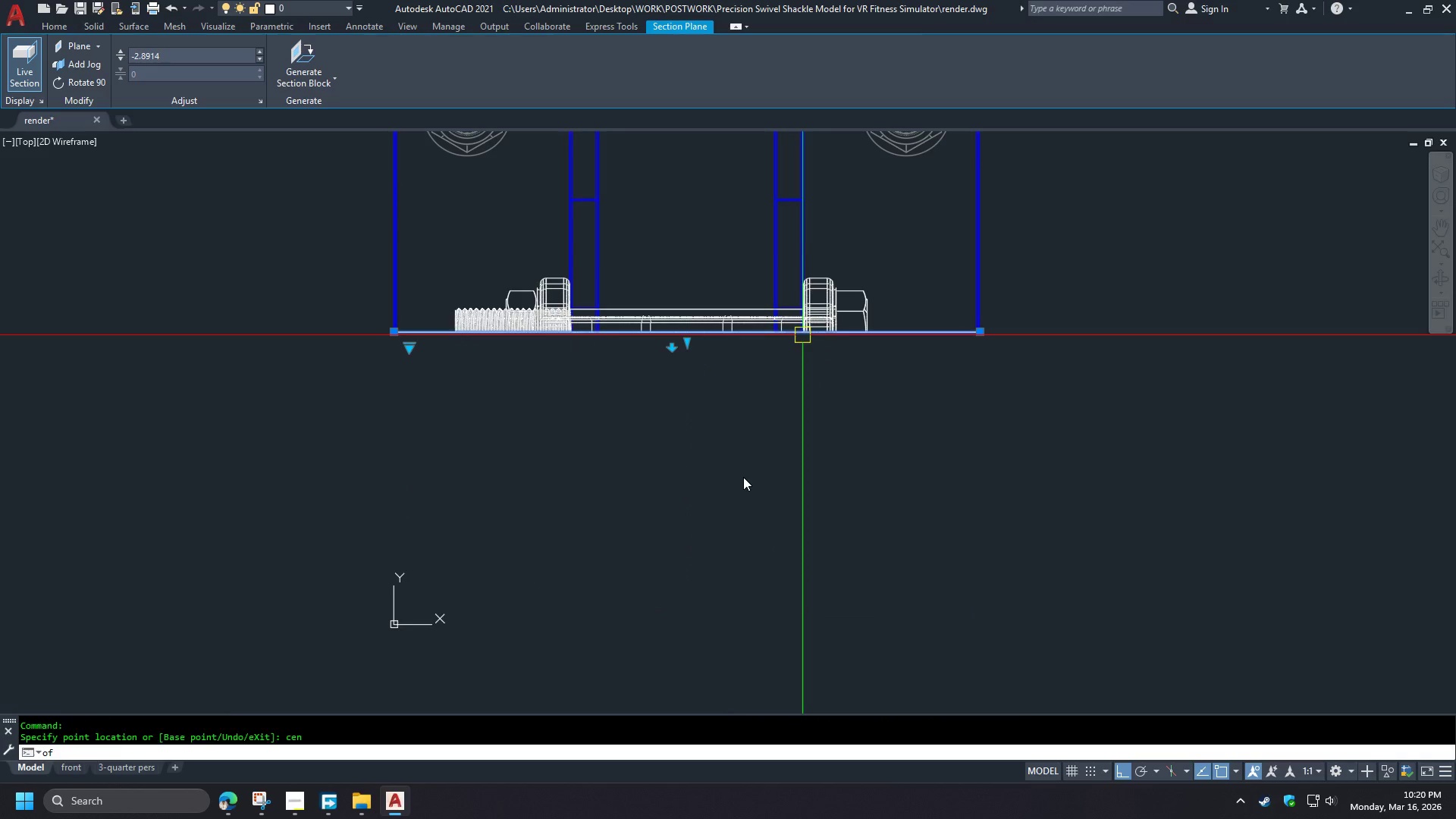 
wait(5.09)
 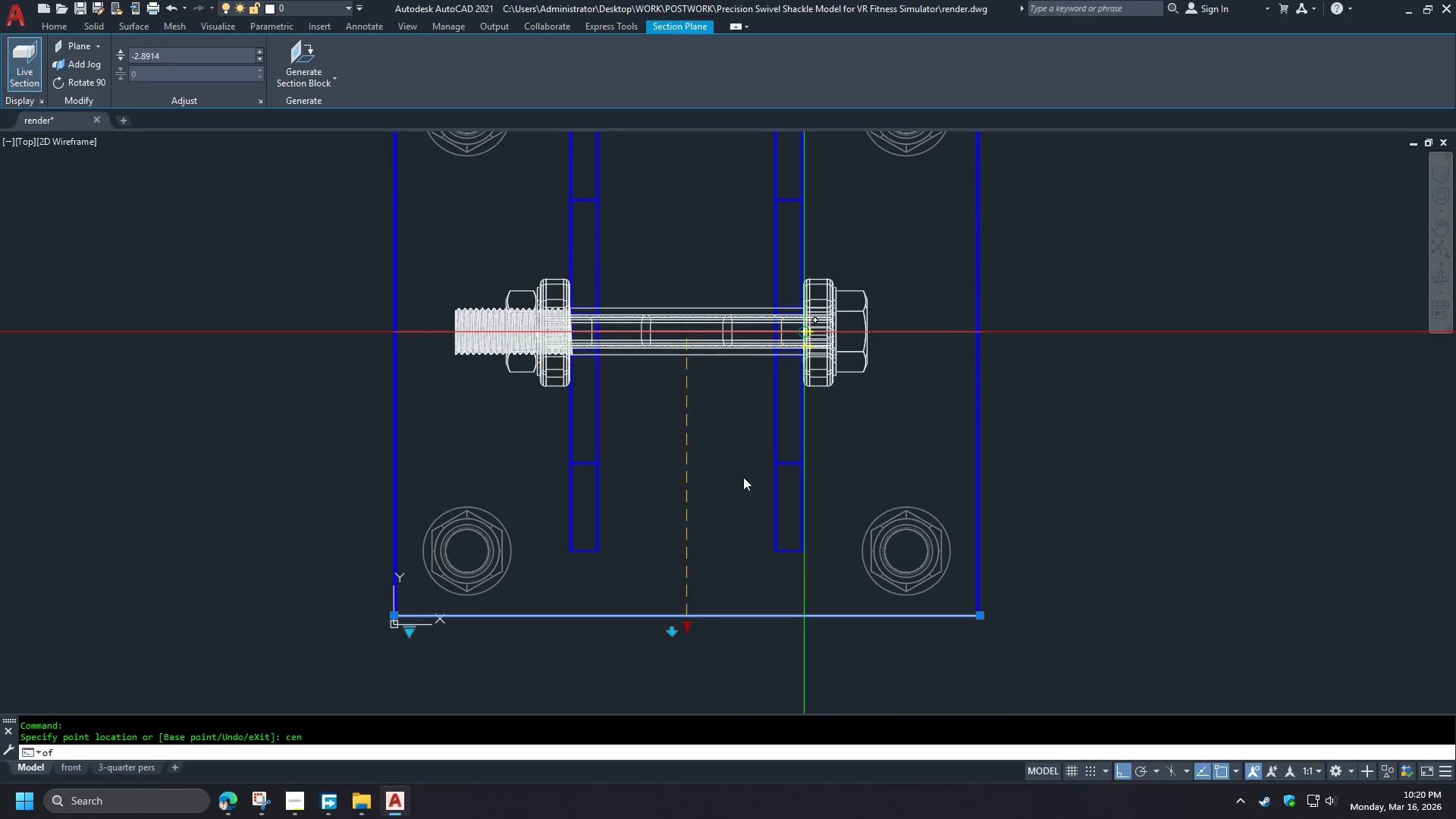 
key(Escape)
 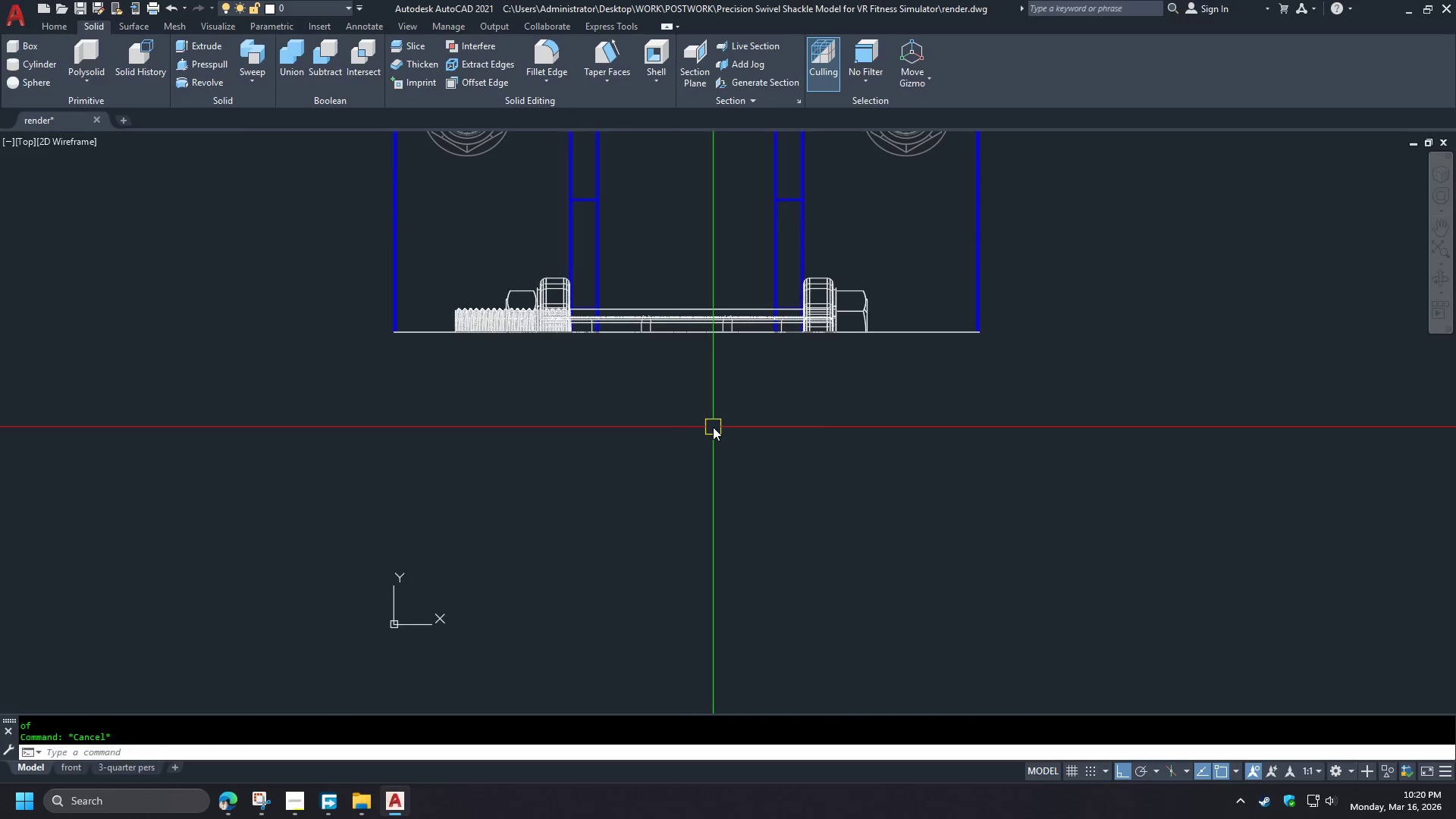 
hold_key(key=ShiftLeft, duration=1.41)
 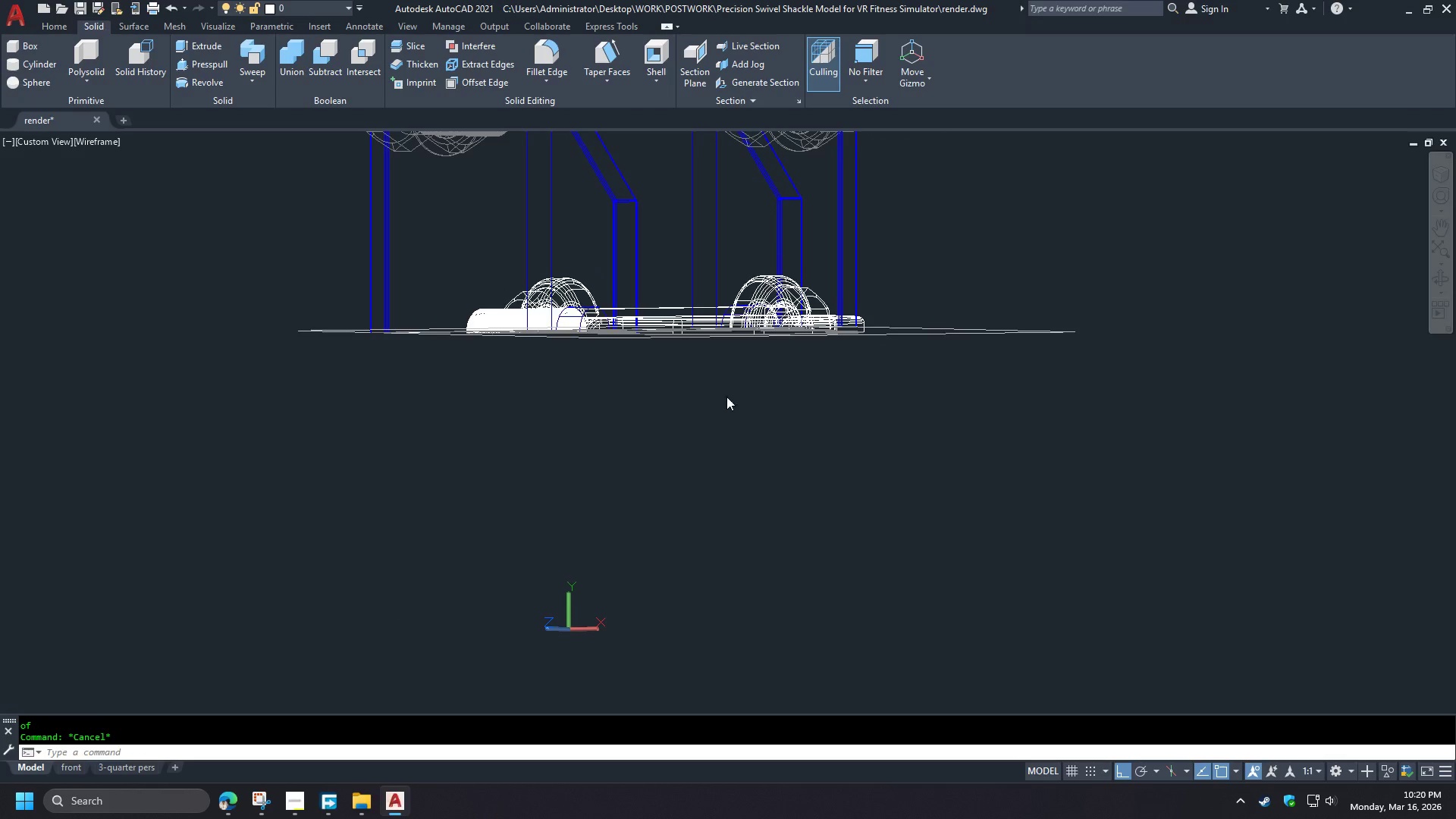 
wait(13.25)
 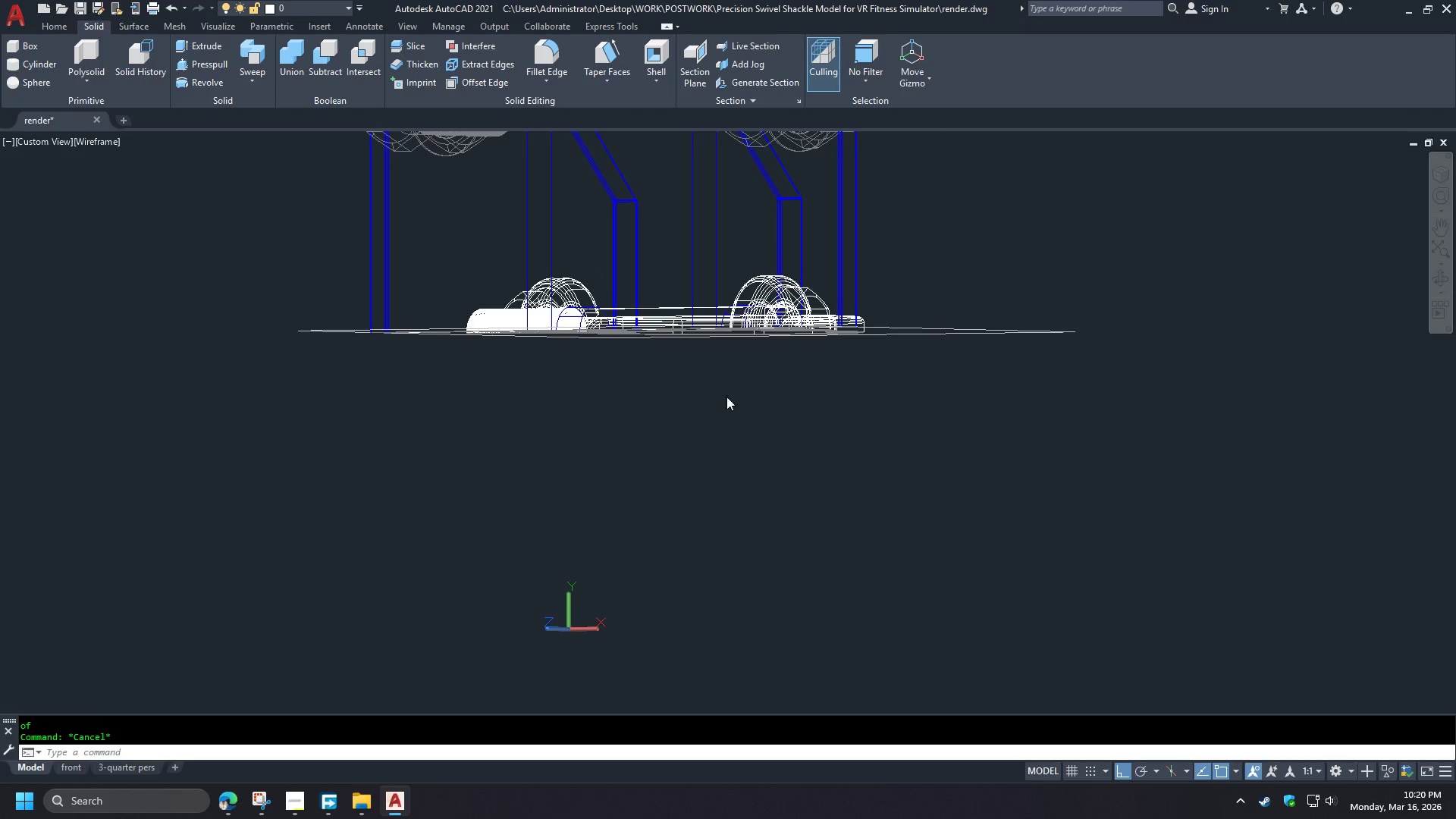 
type(-v sw )
 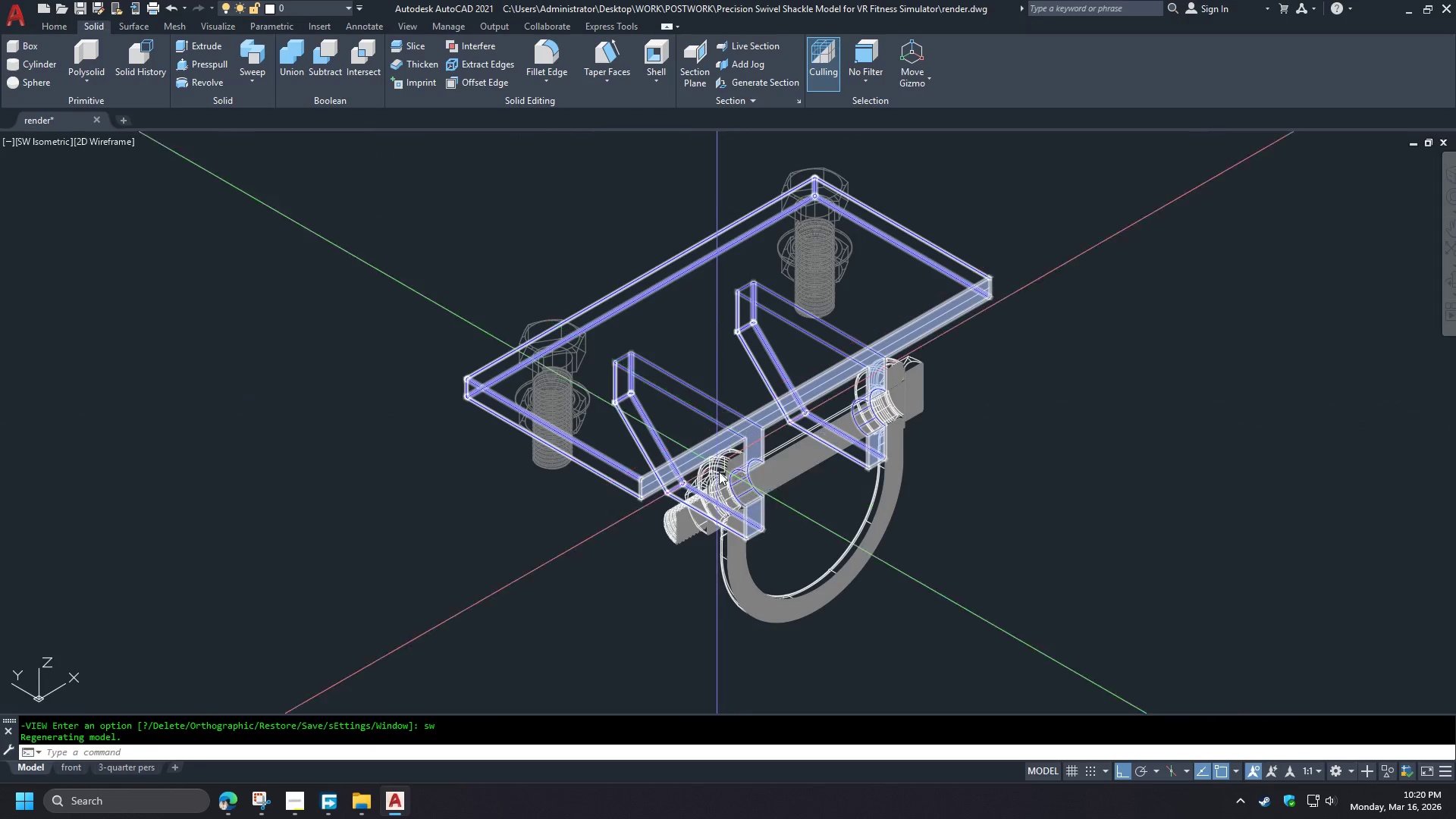 
wait(7.0)
 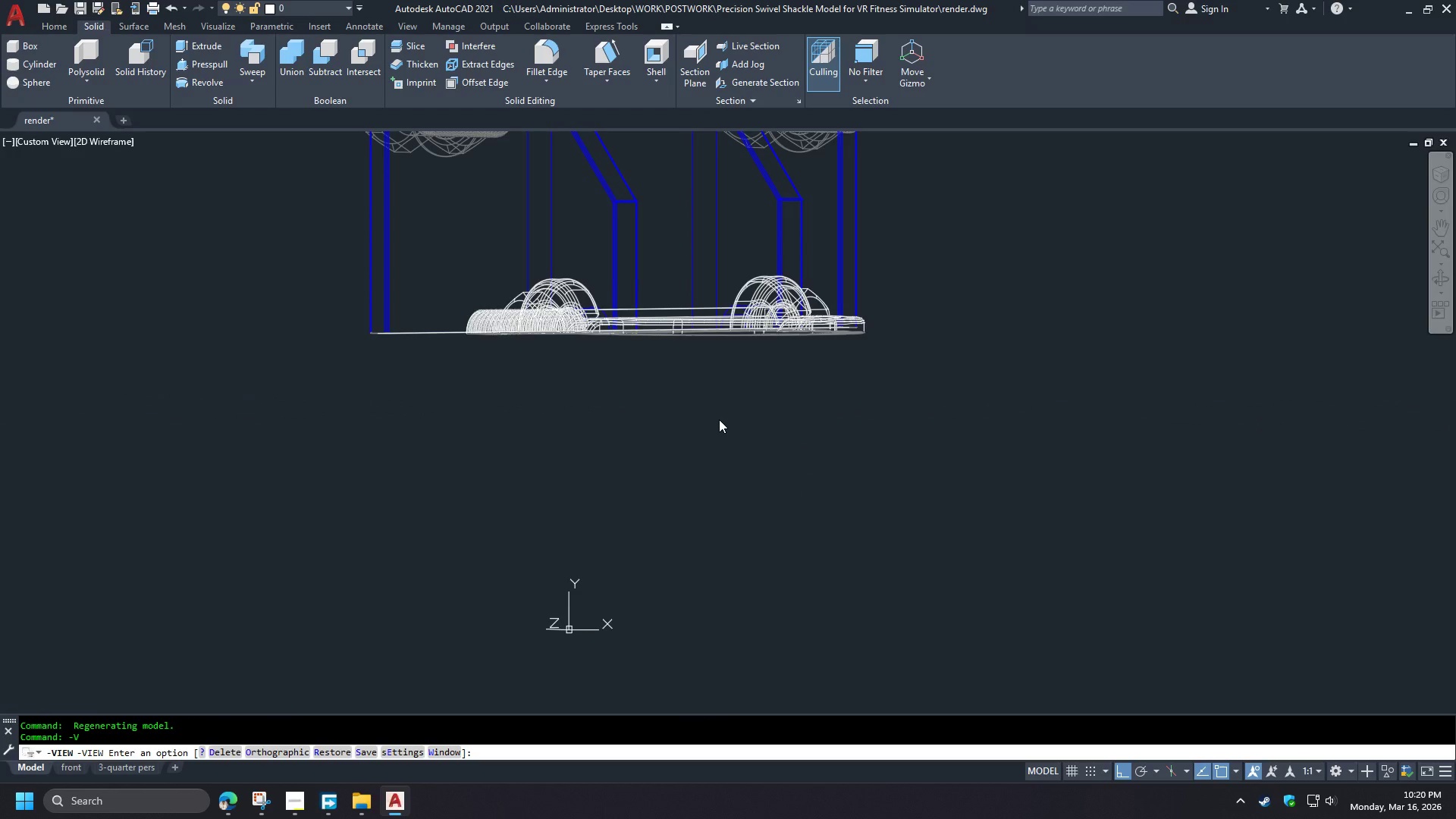 
key(Minus)
 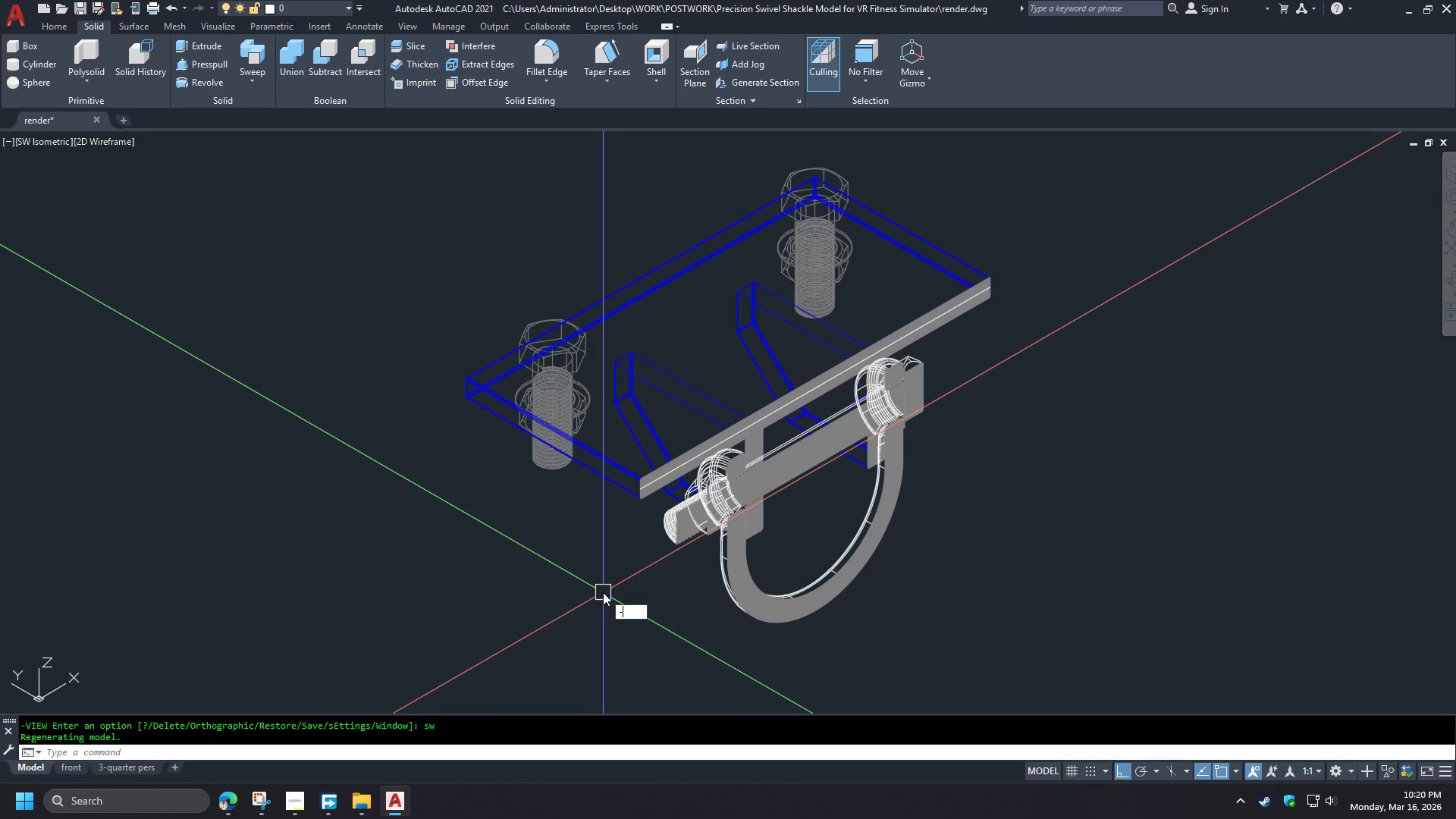 
key(V)
 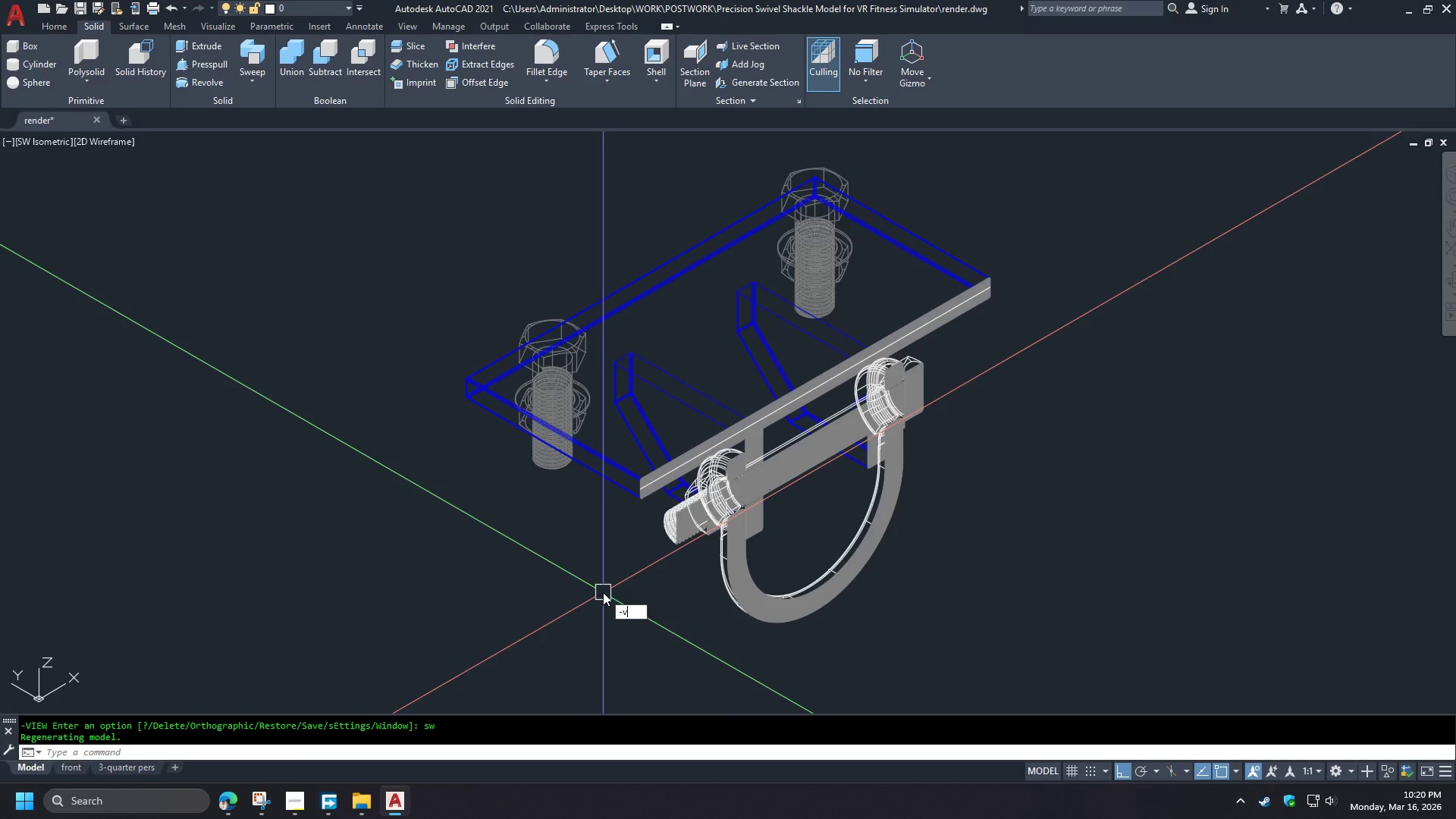 
key(Space)
 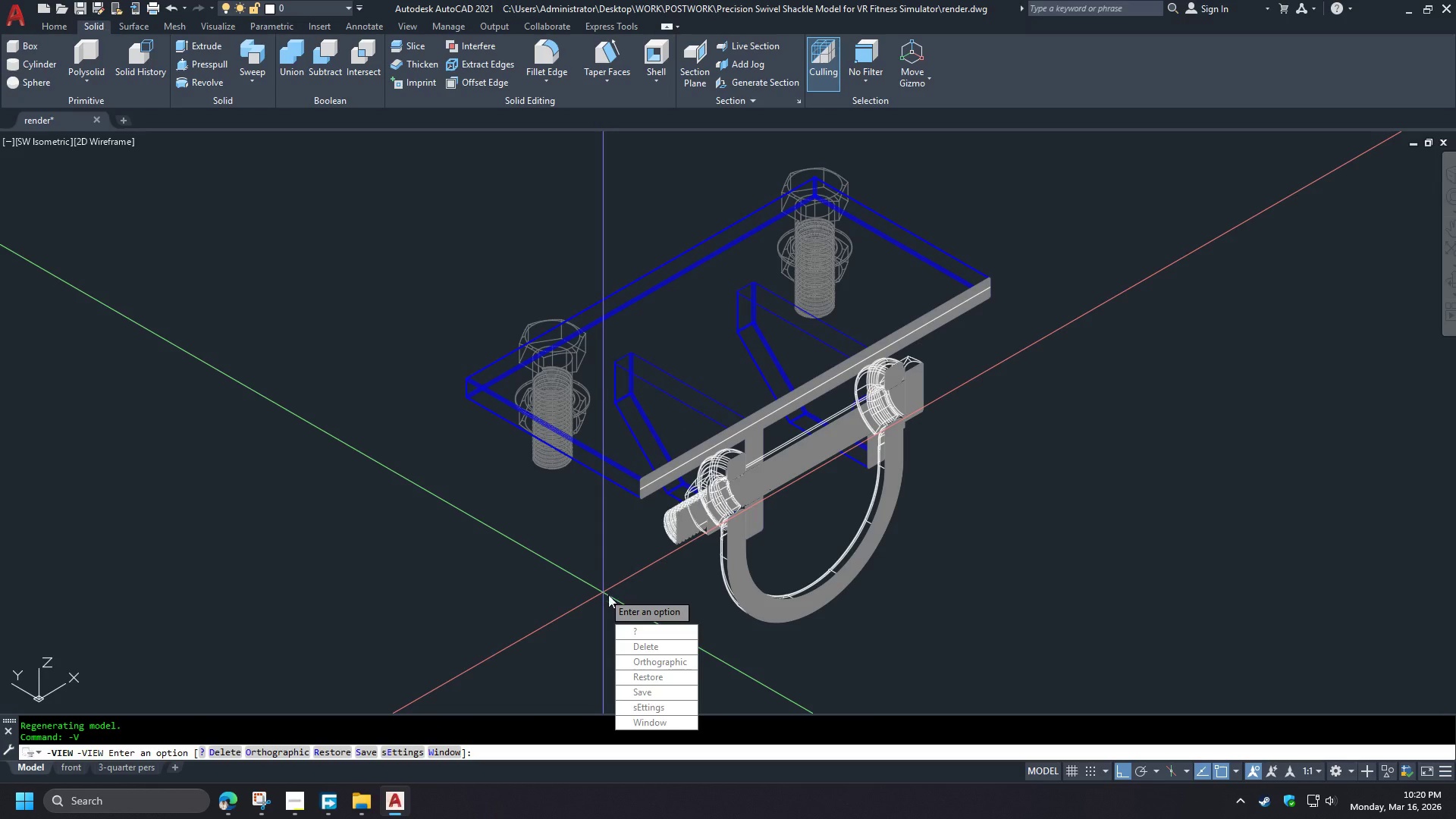 
key(Escape)
 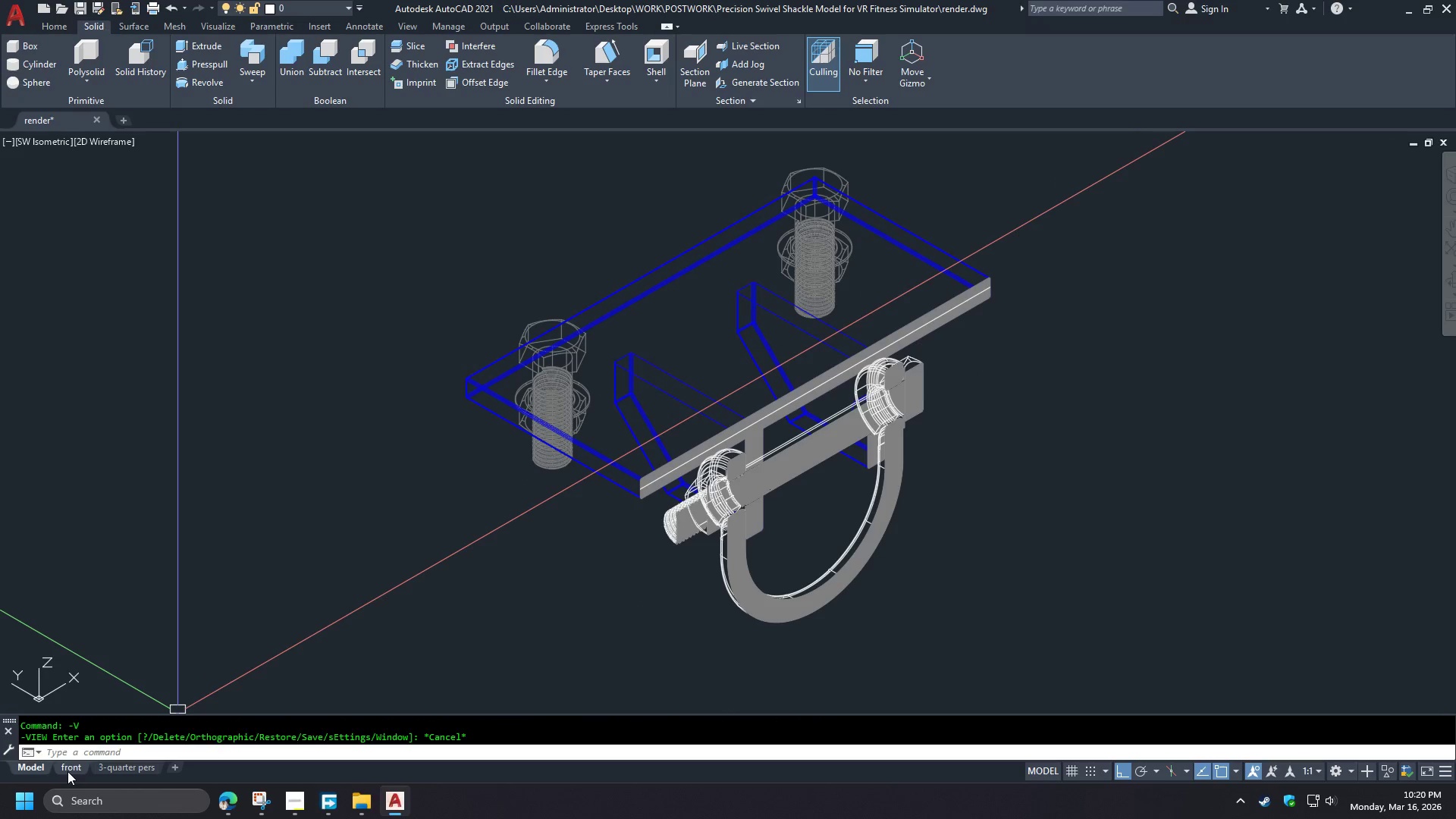 
left_click([67, 768])
 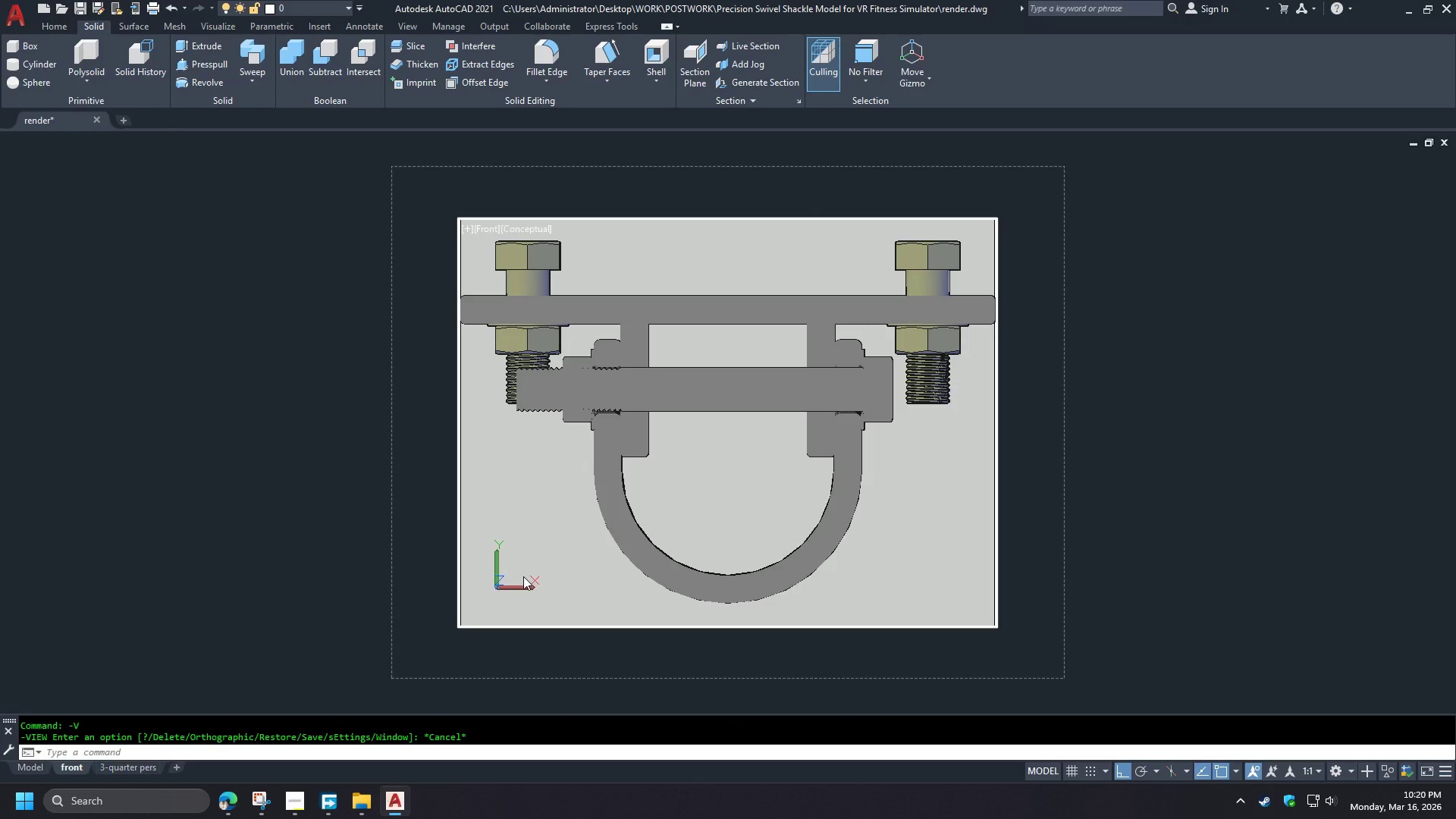 
wait(7.59)
 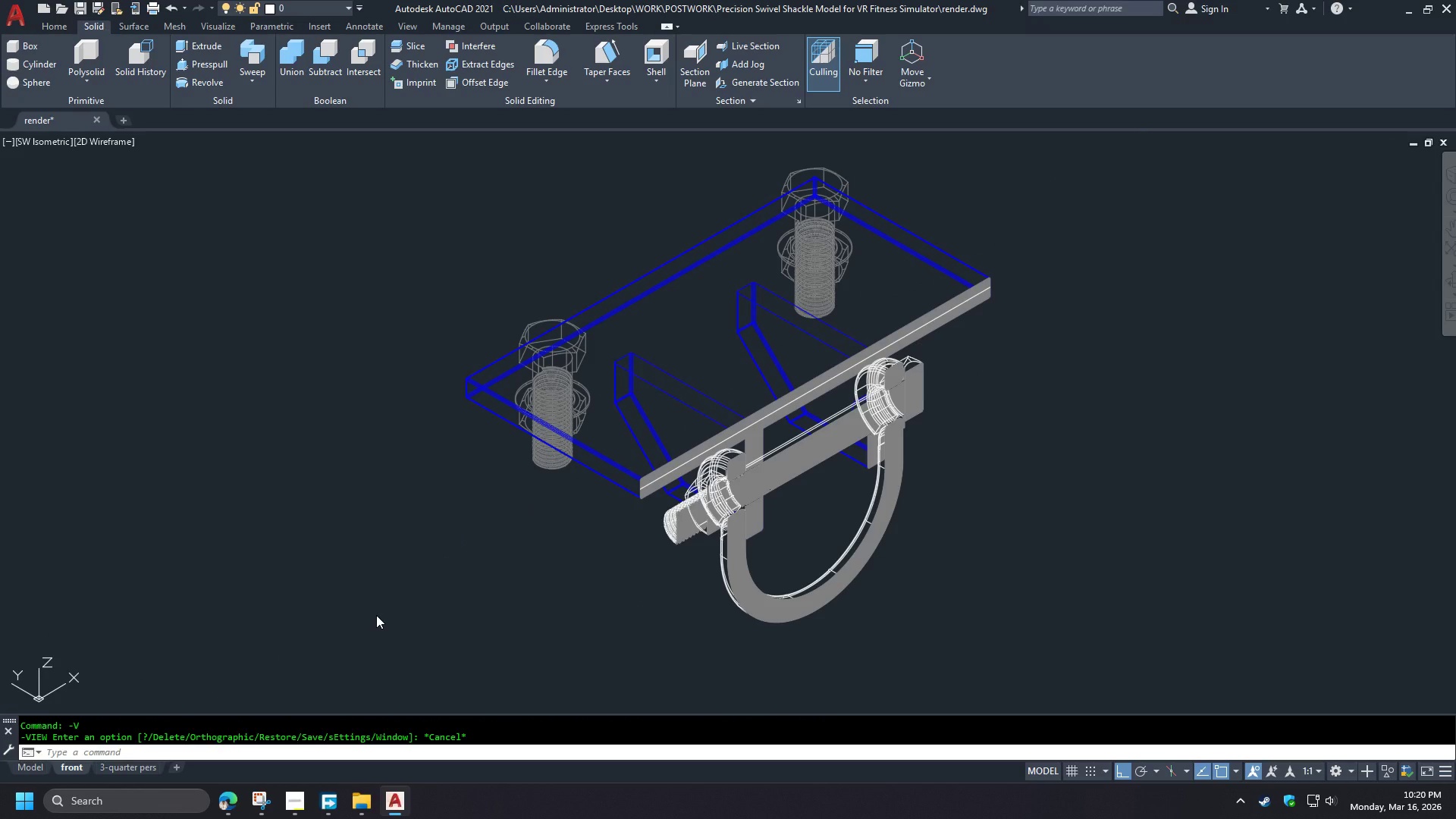 
double_click([531, 504])
 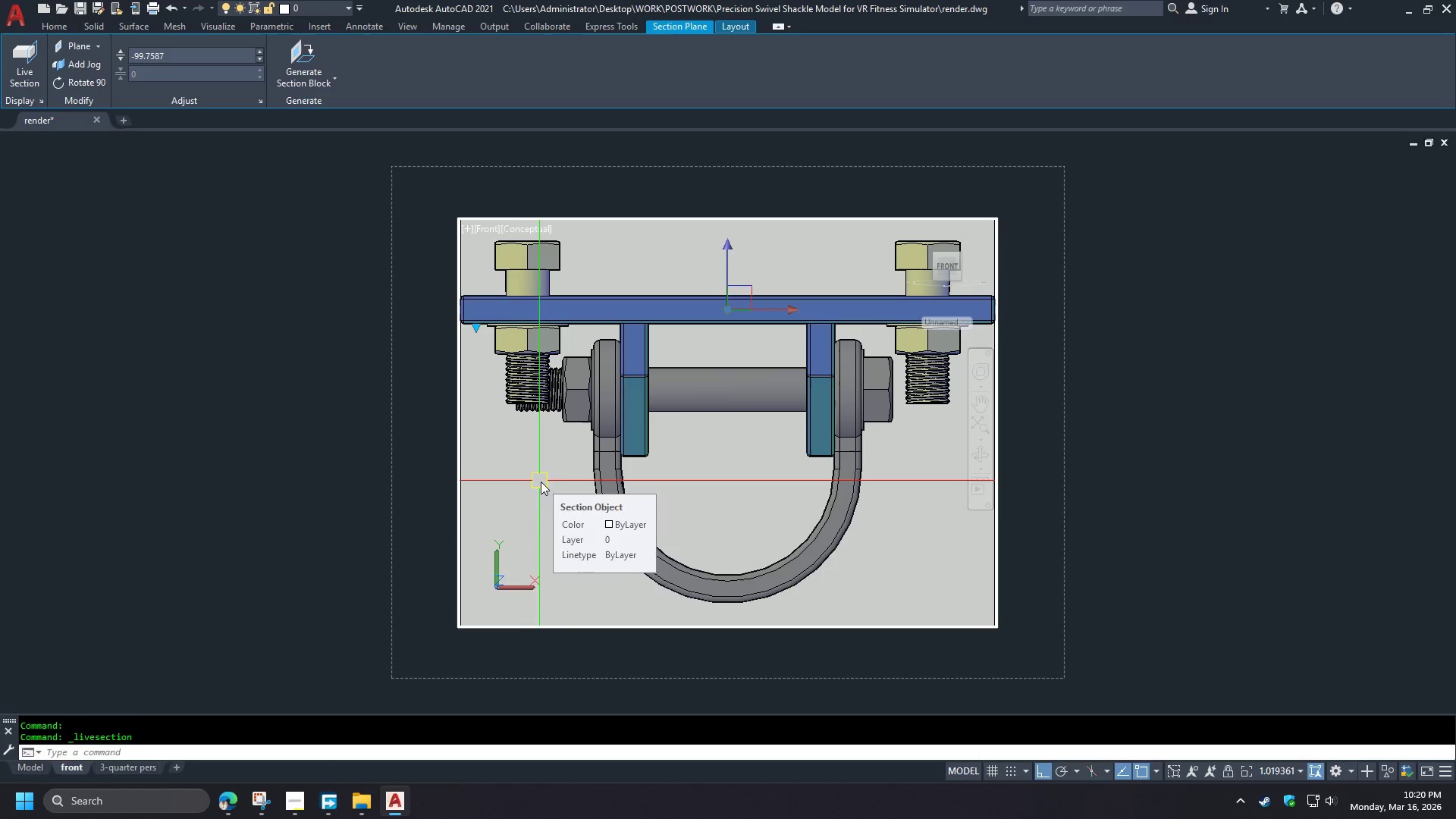 
wait(11.58)
 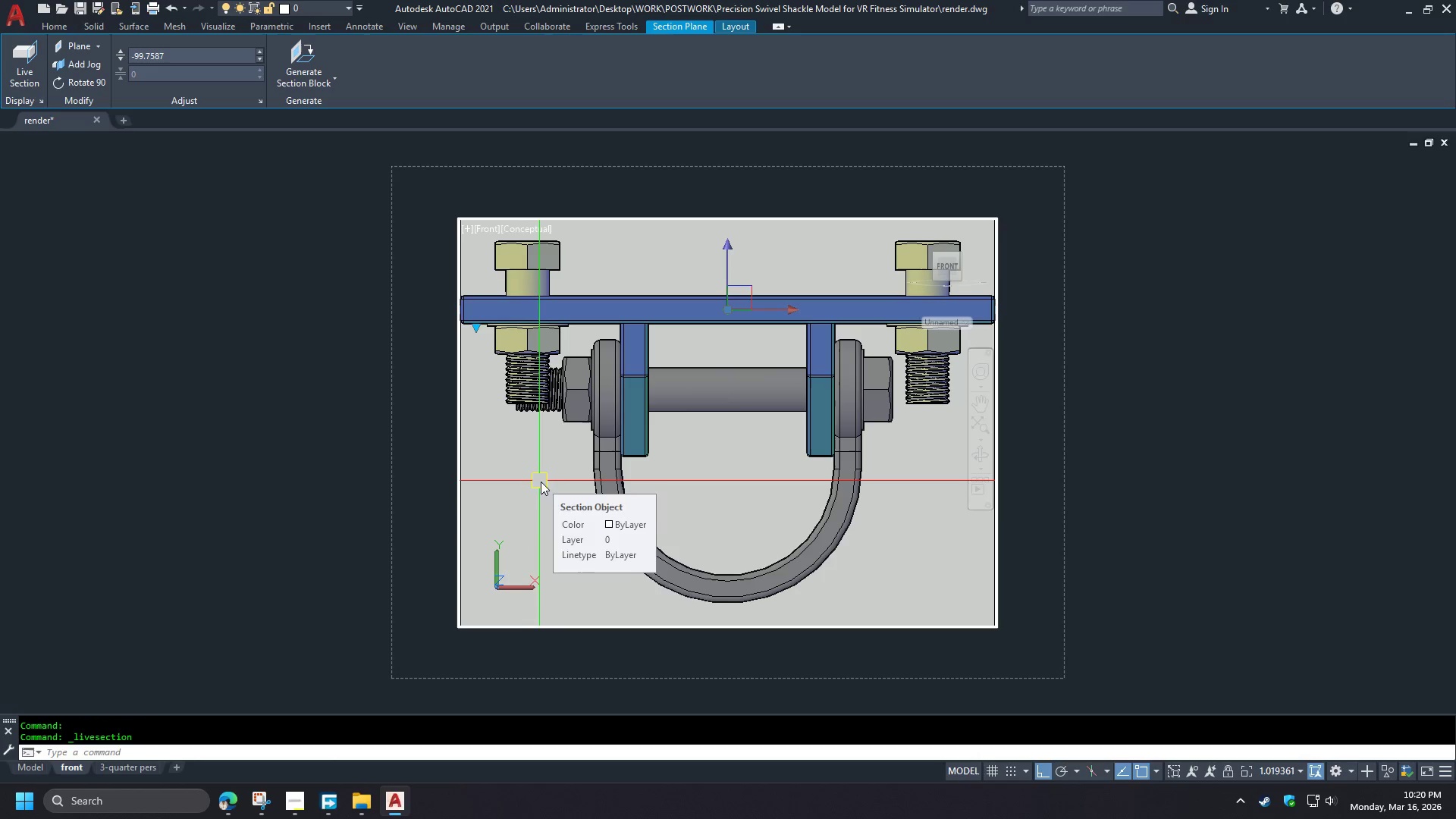 
left_click([21, 67])
 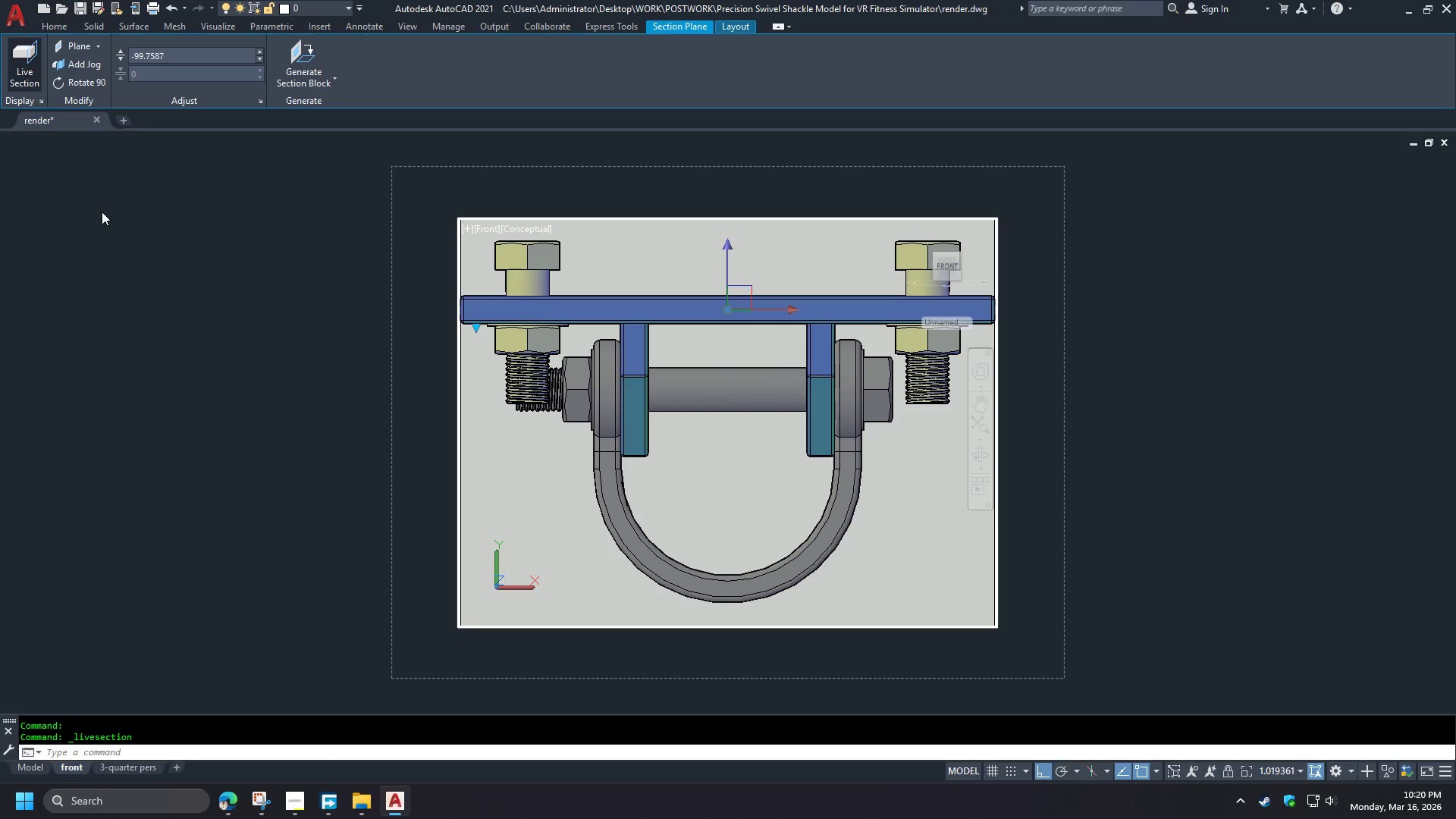 
wait(11.2)
 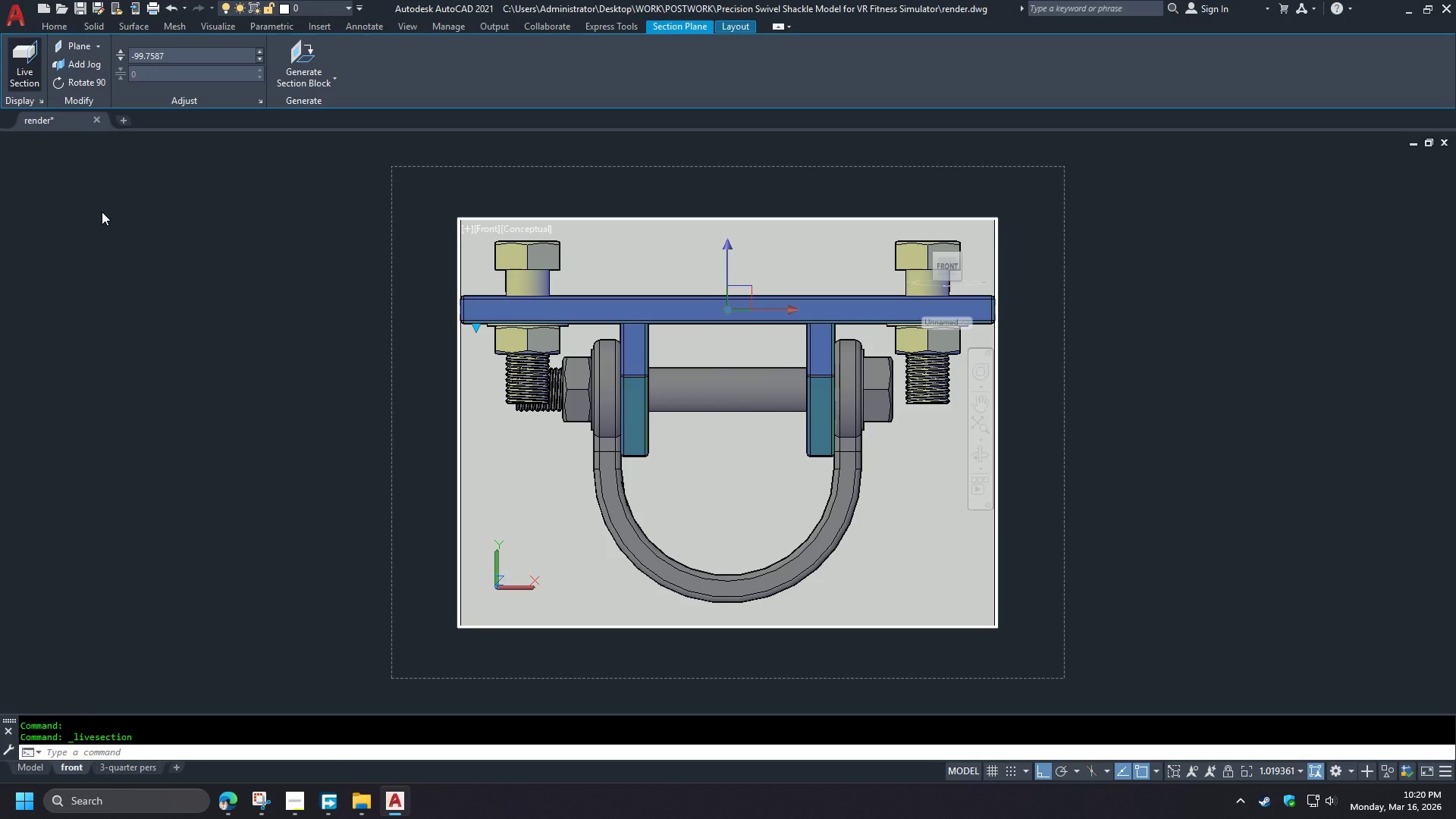 
left_click([214, 27])
 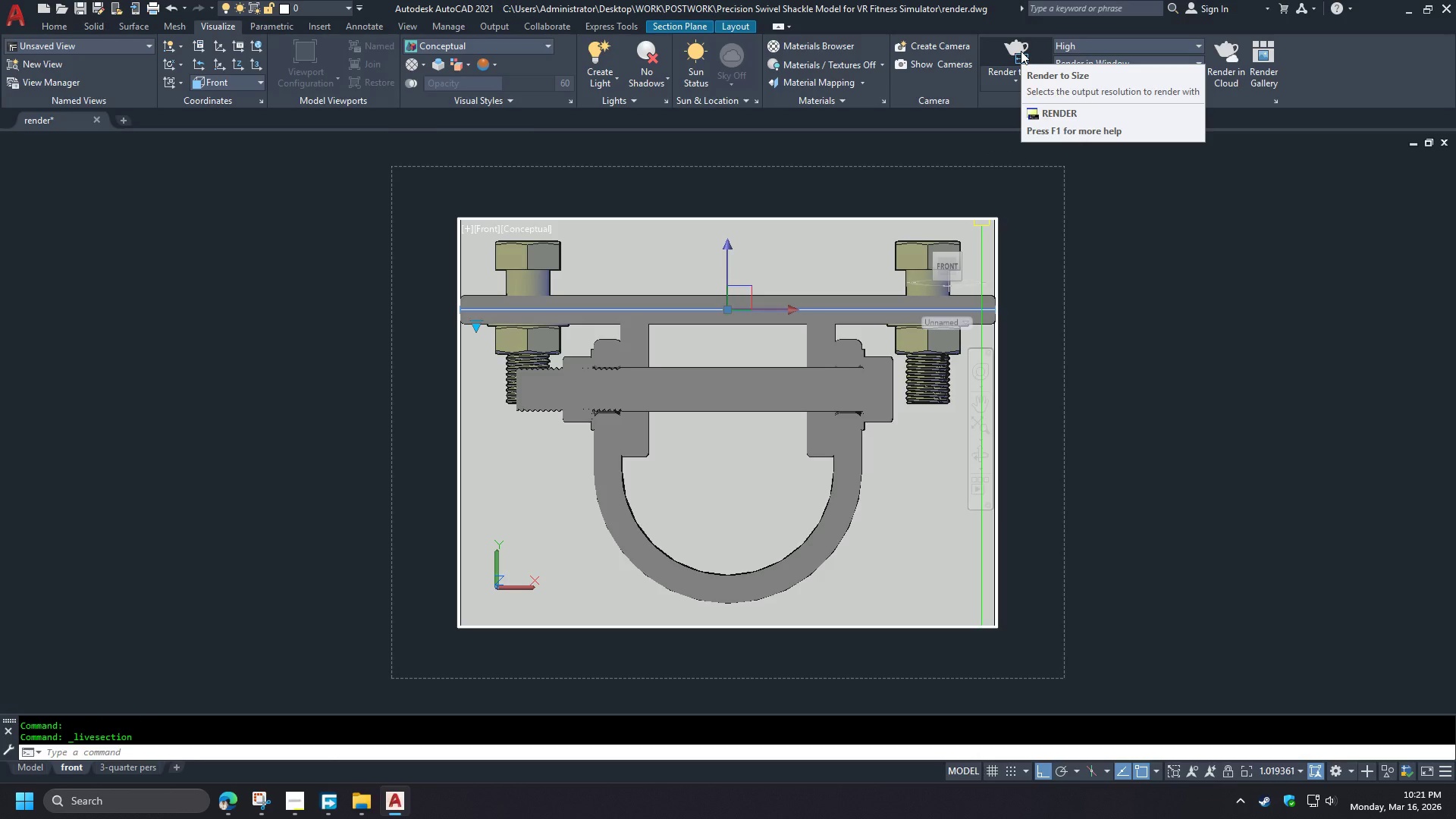 
left_click([1021, 51])
 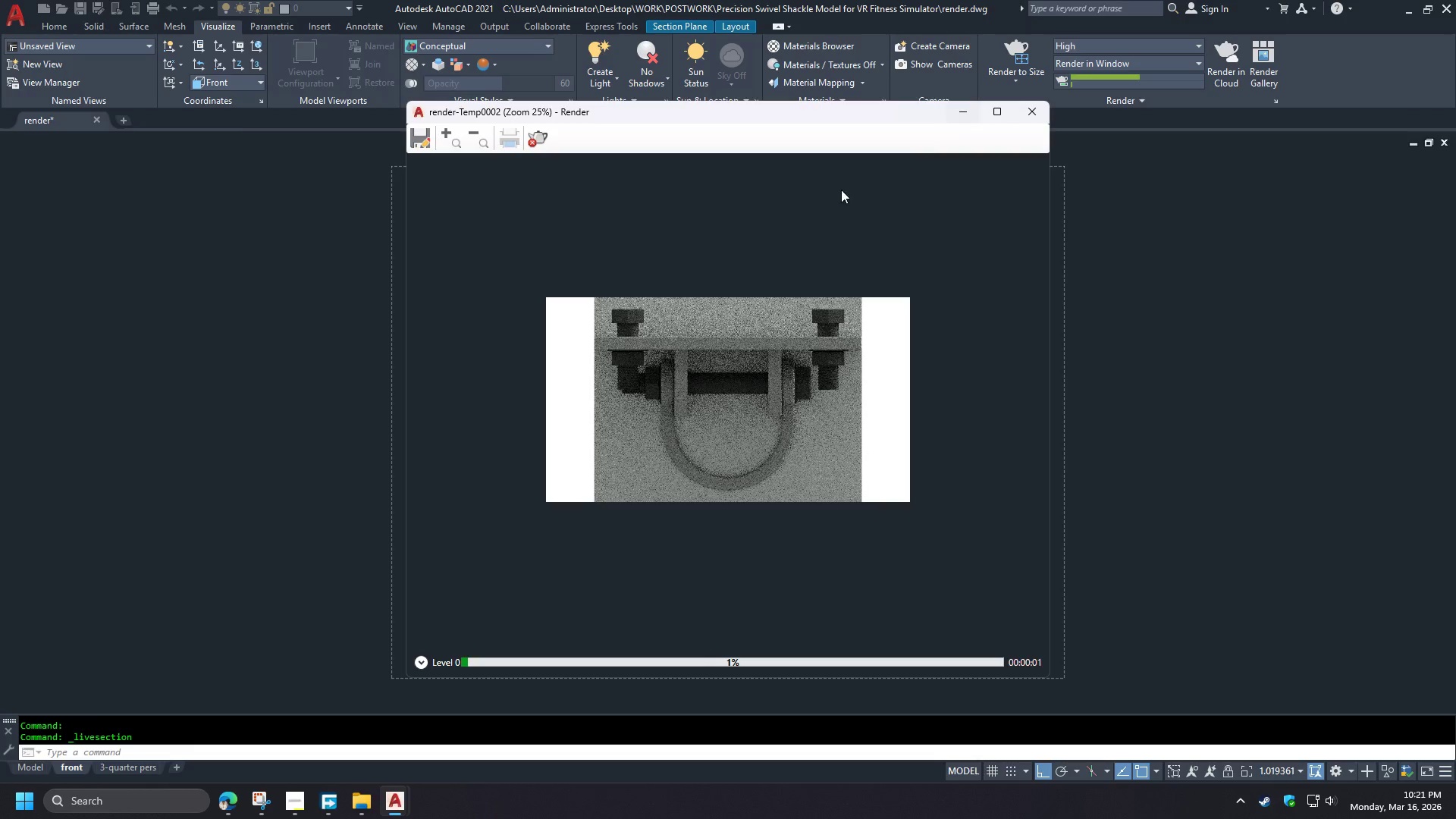 
scroll: coordinate [736, 392], scroll_direction: up, amount: 1.0
 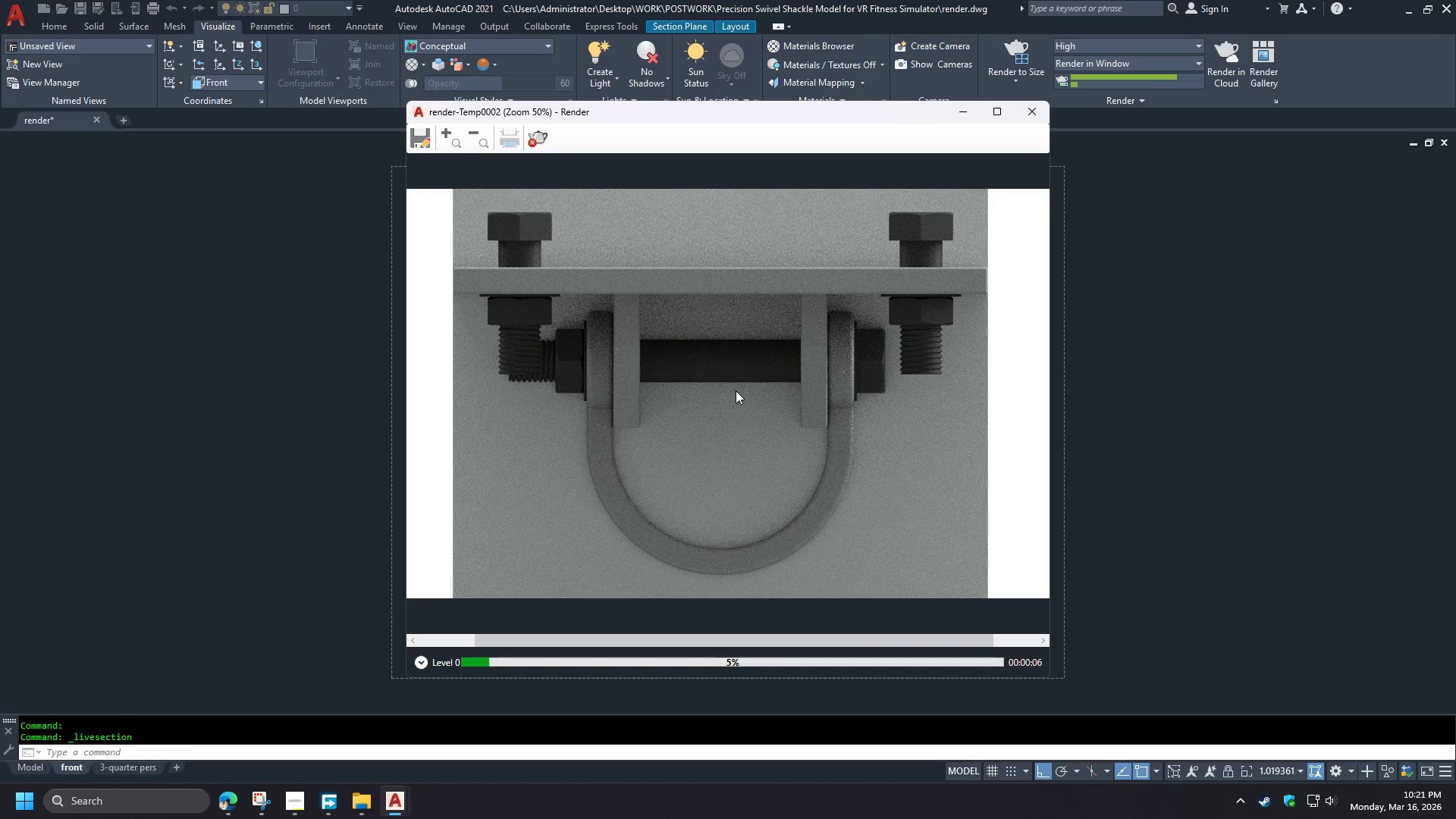 
wait(5.1)
 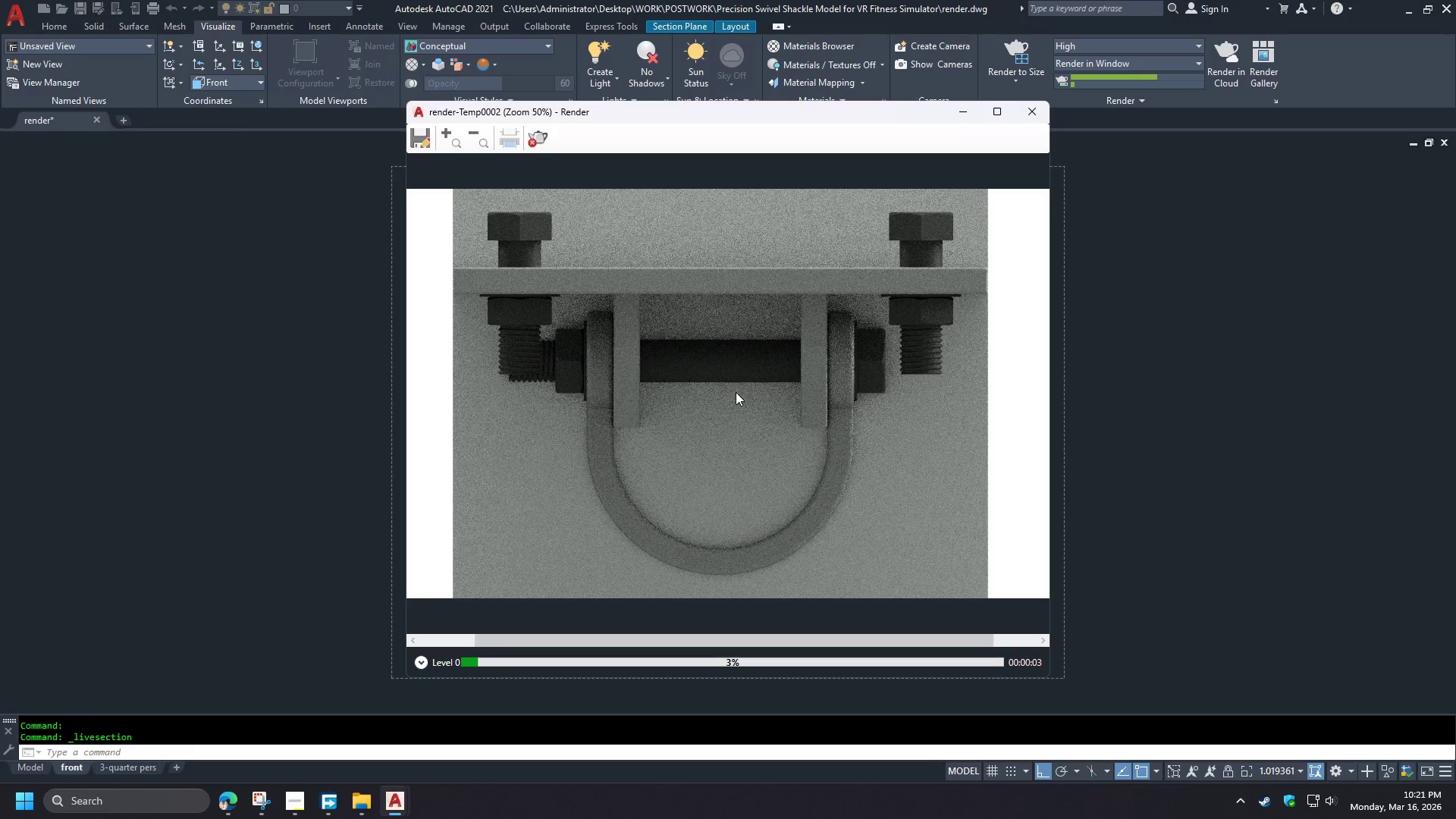 
left_click([544, 143])
 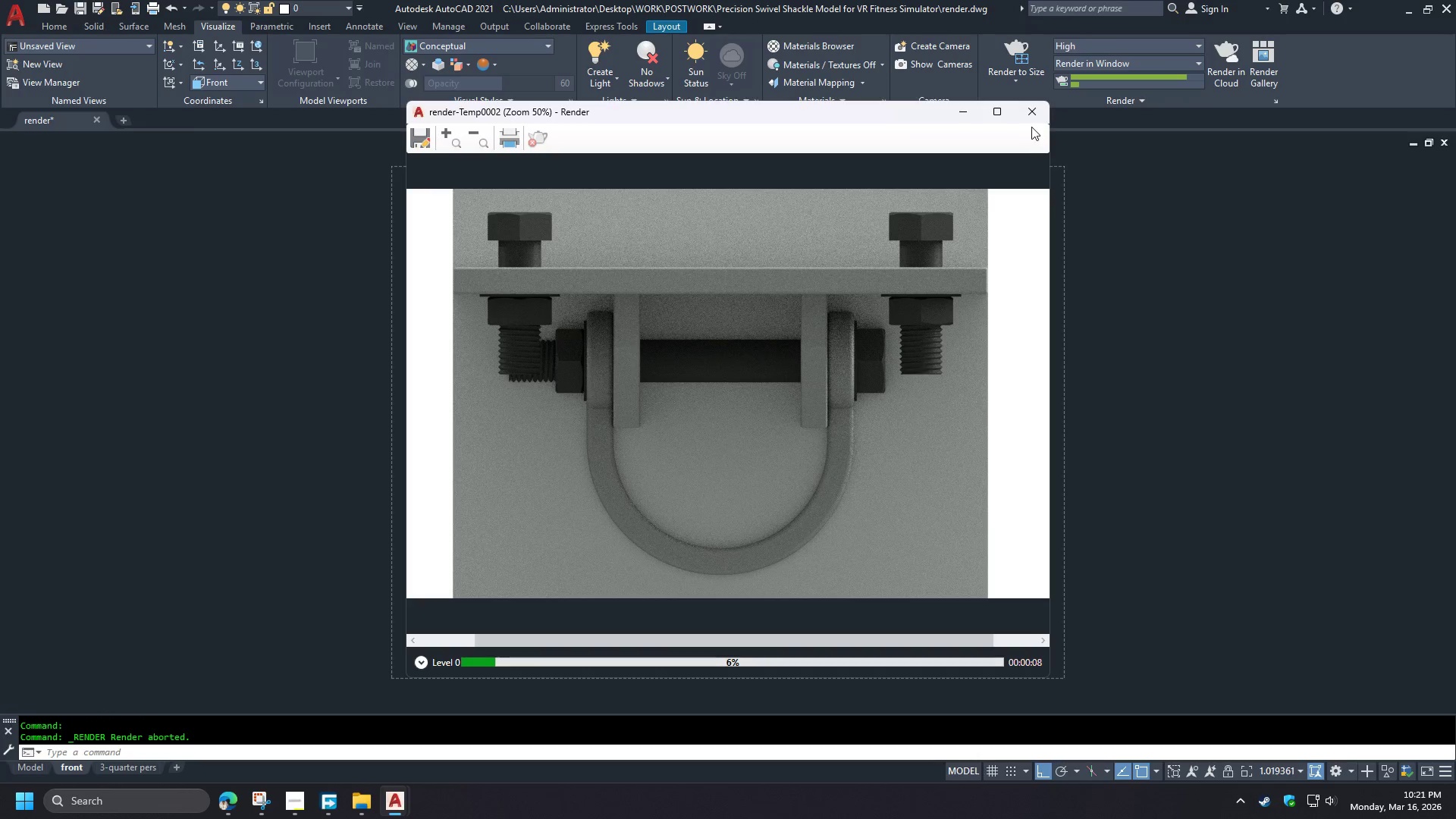 
left_click([1028, 113])
 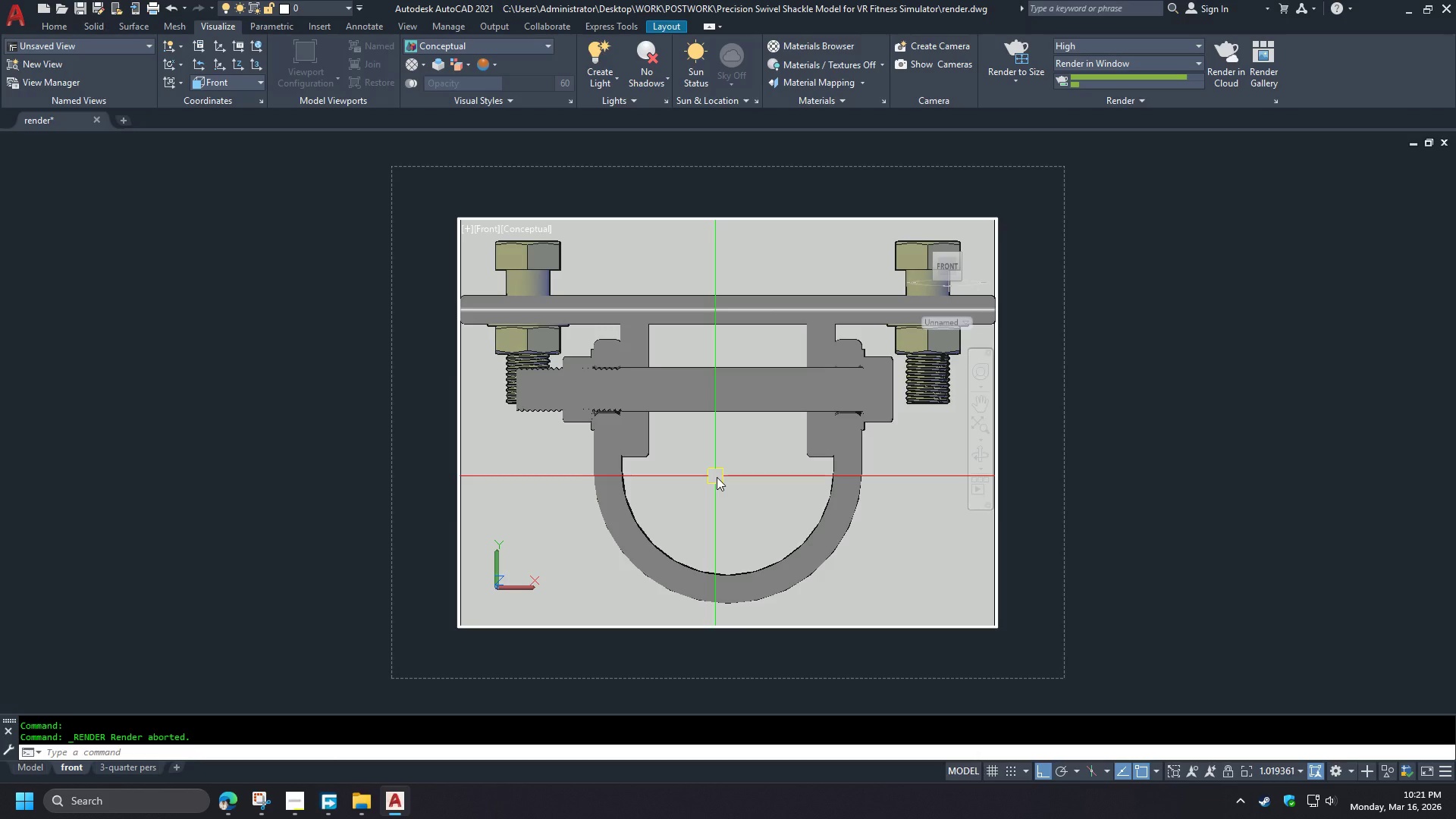 
wait(12.03)
 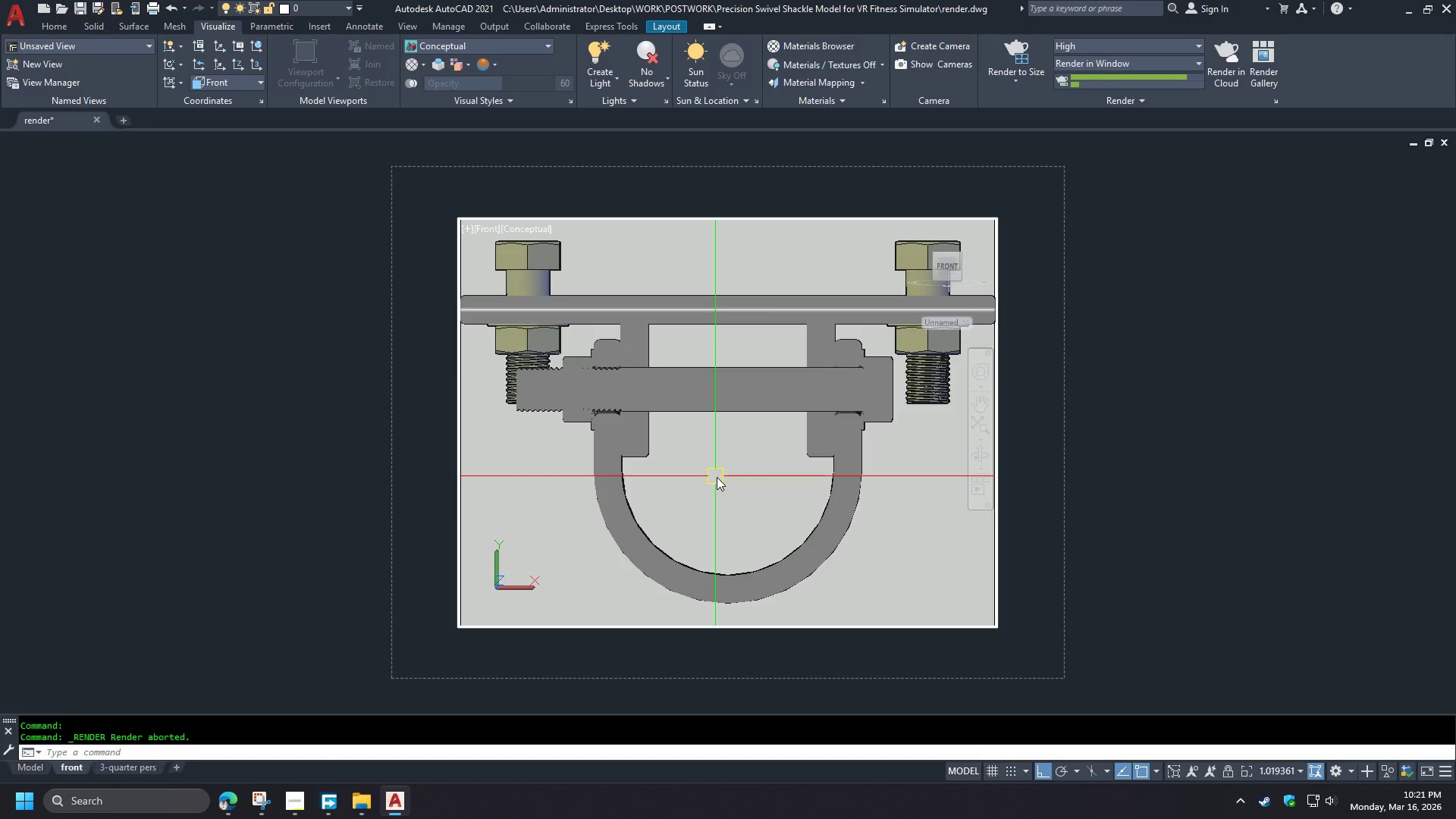 
left_click([465, 539])
 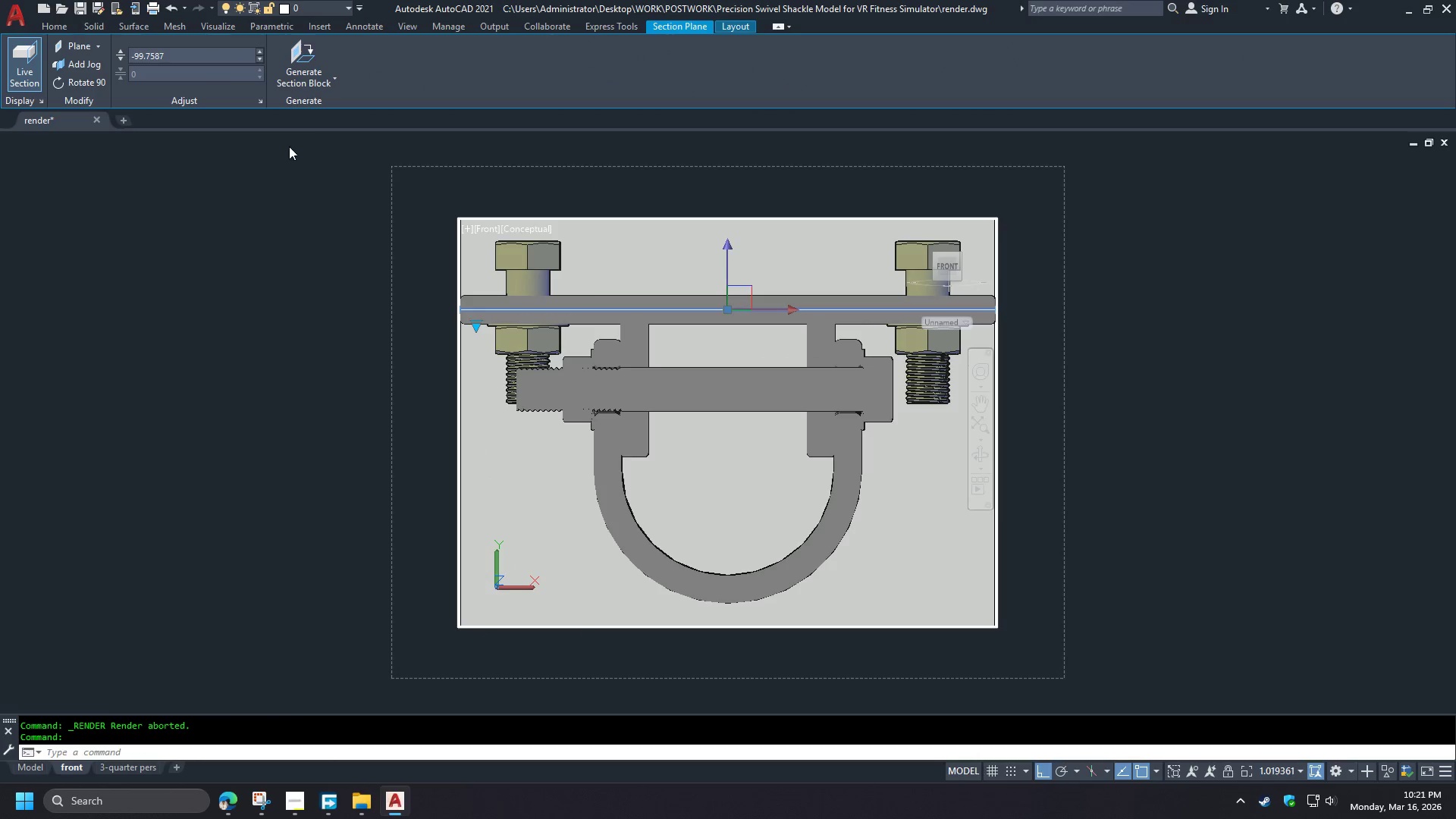 
left_click([311, 86])
 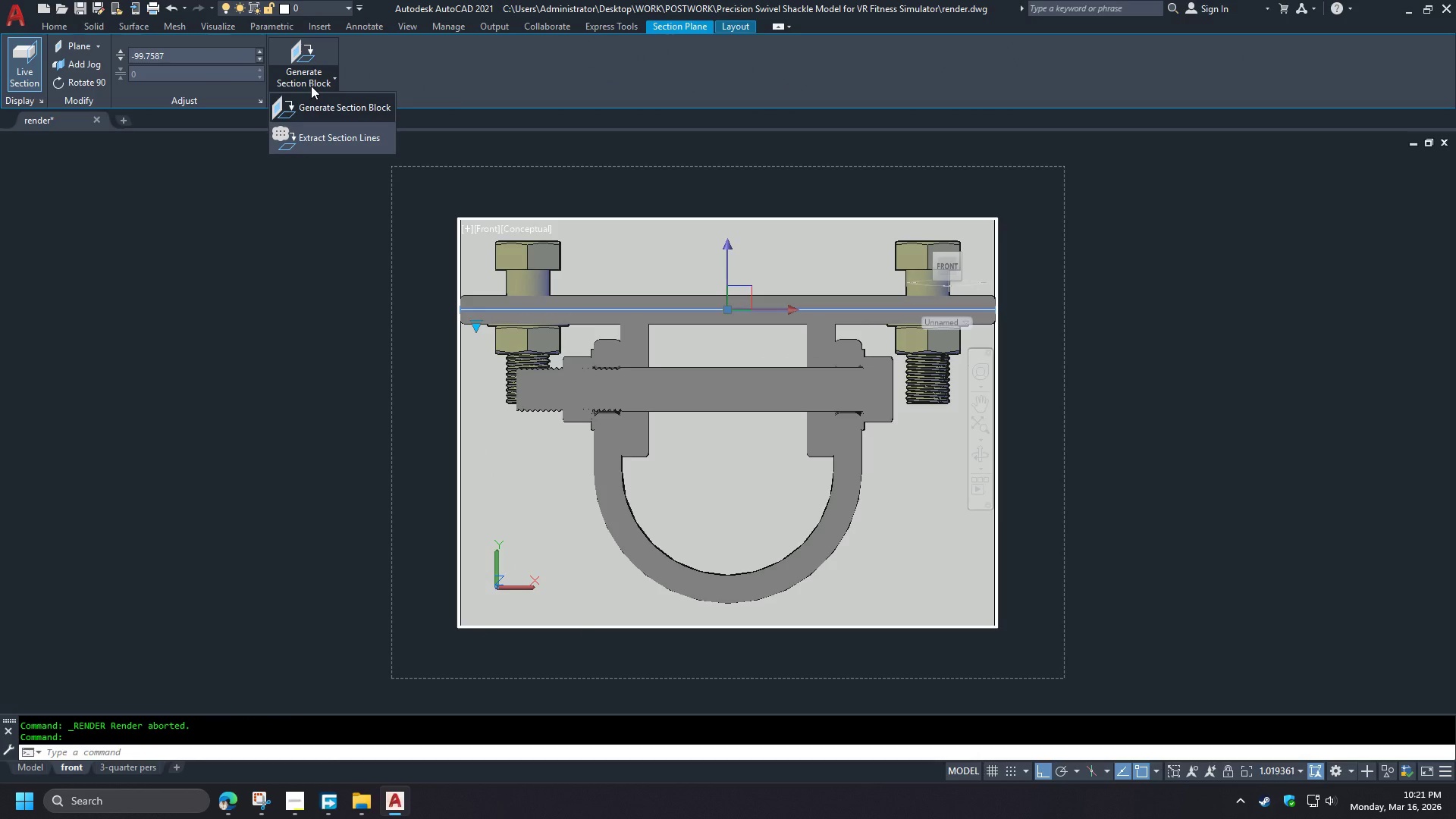 
double_click([297, 458])
 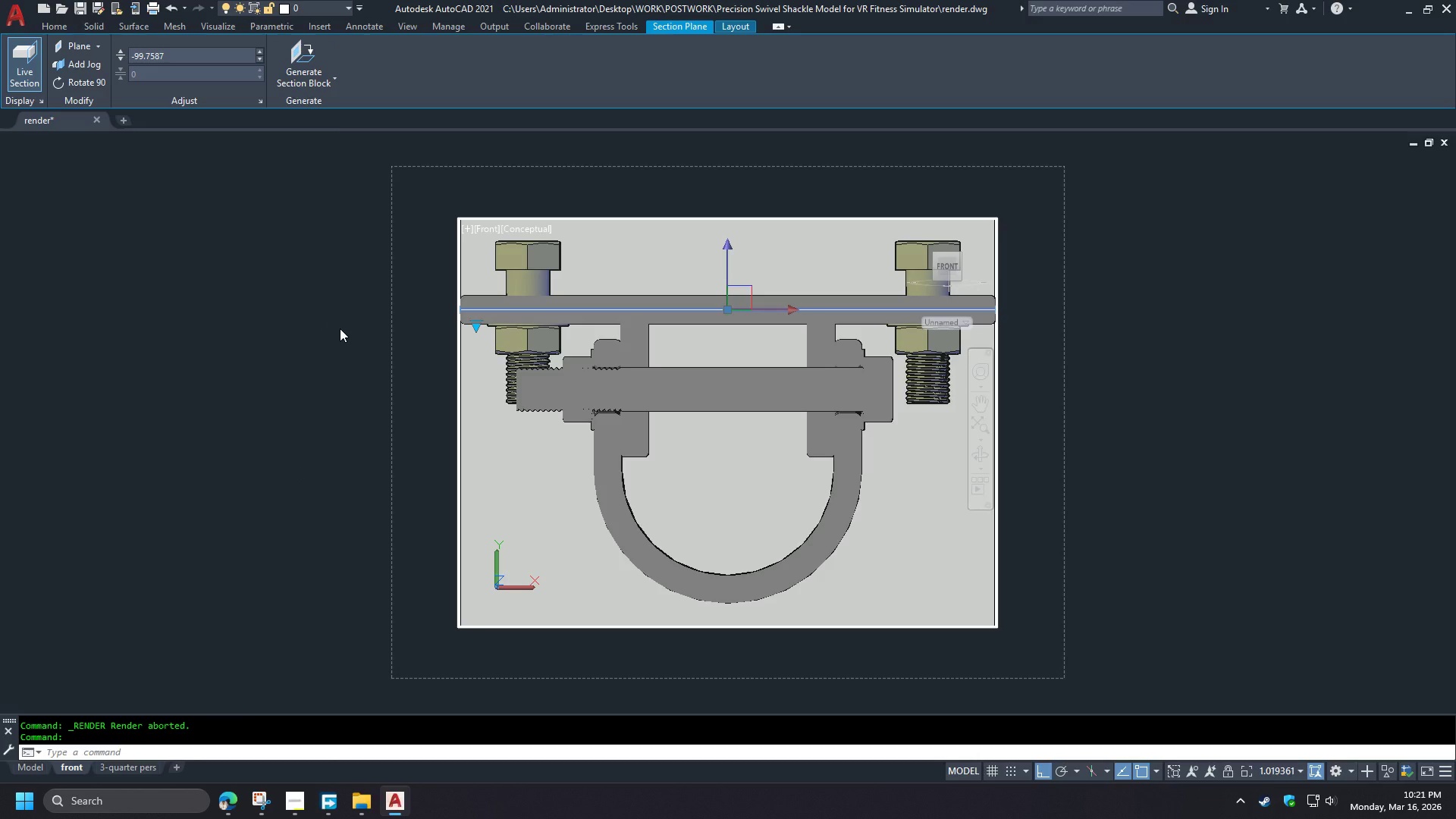 
double_click([340, 328])
 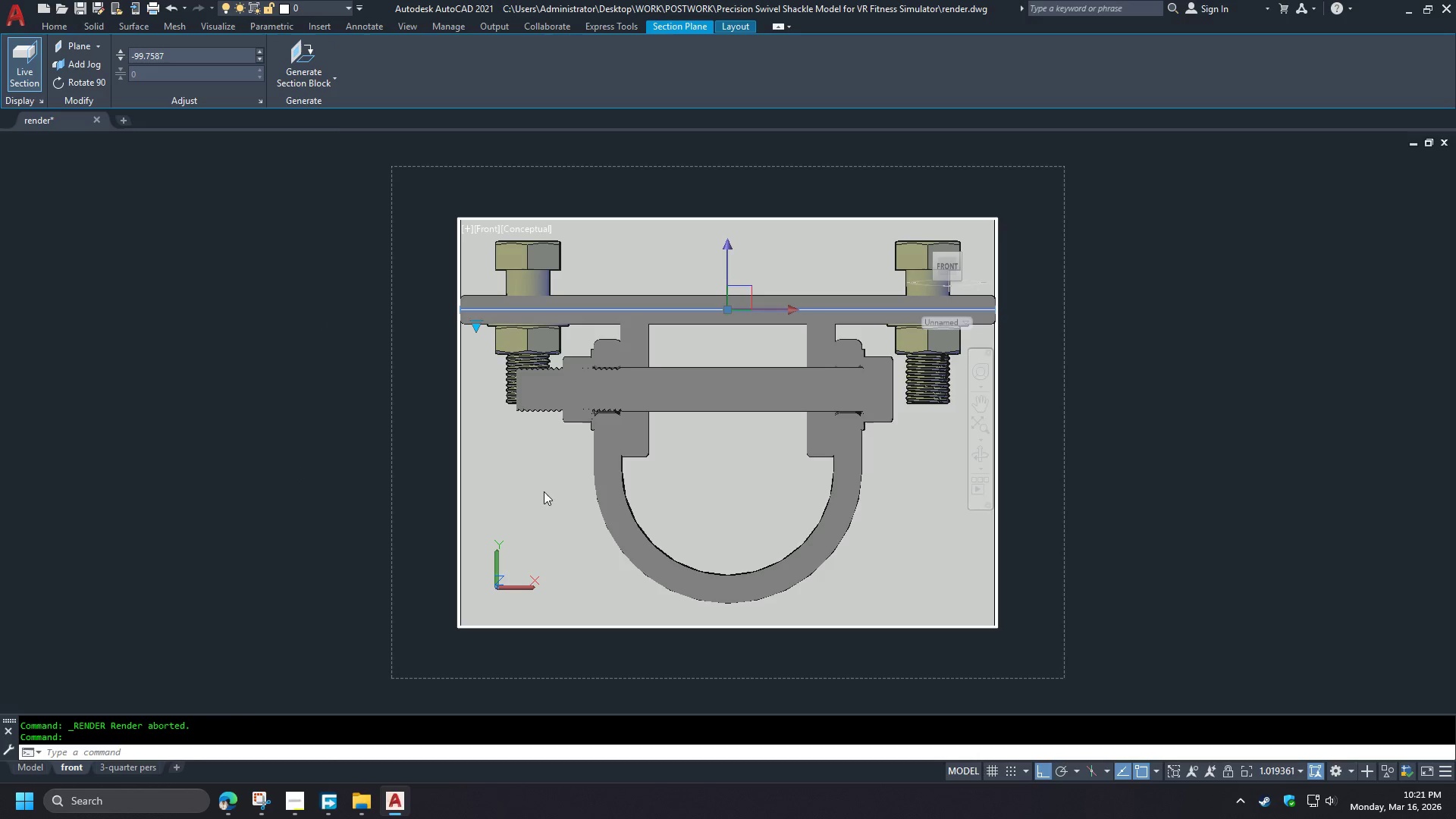 
key(Escape)
 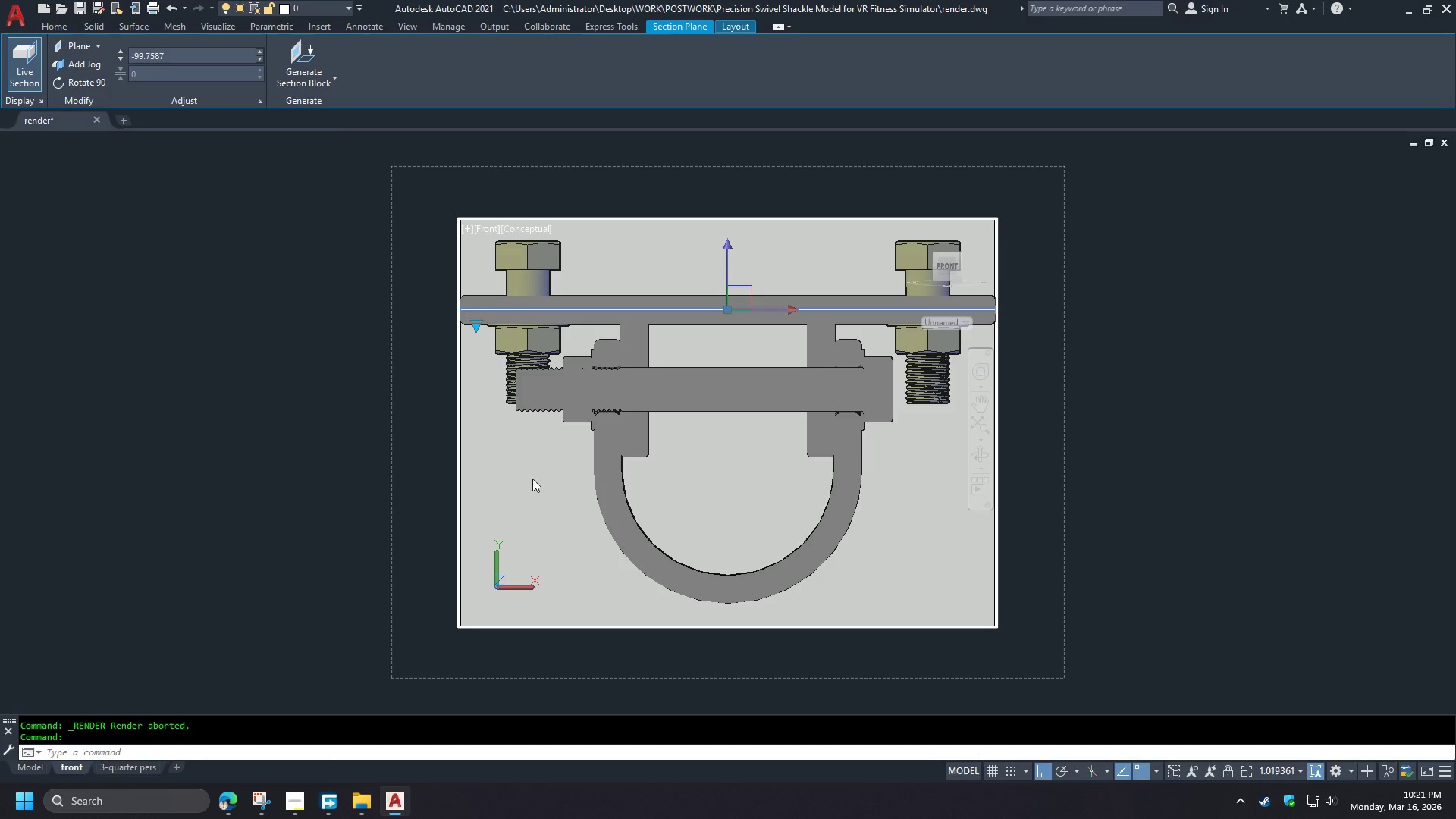 
key(Escape)
 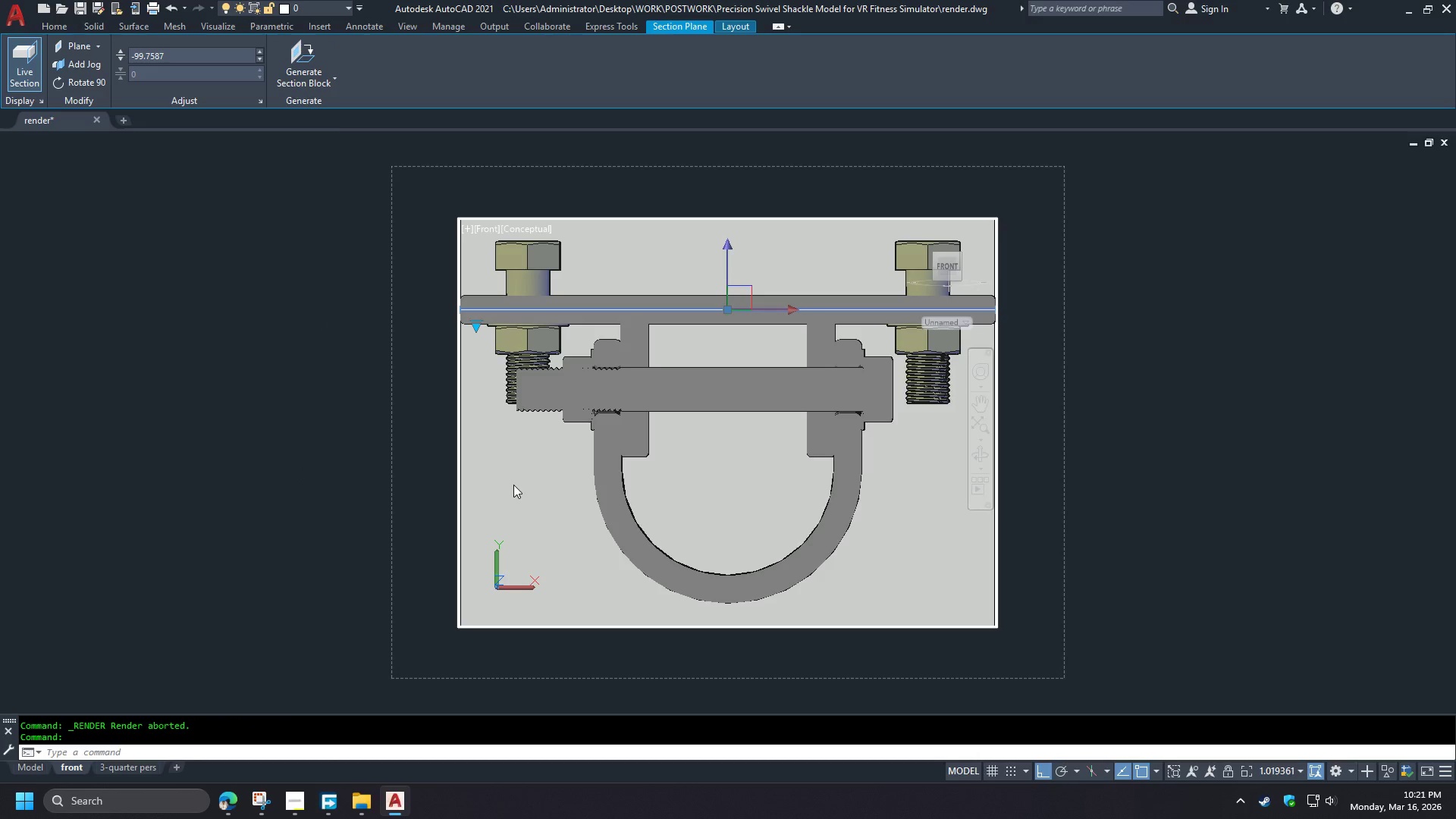 
key(Escape)
 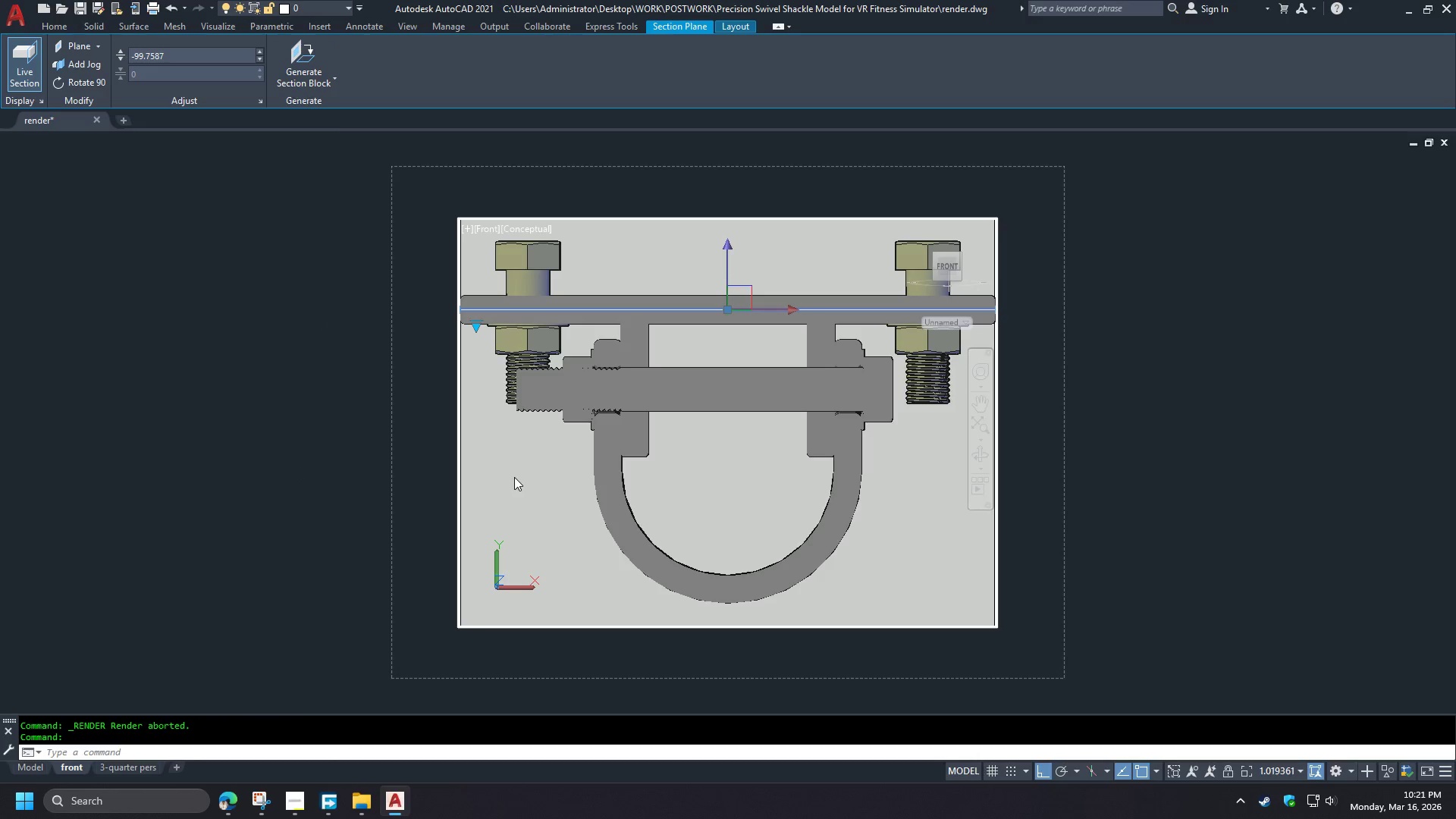 
key(Escape)
 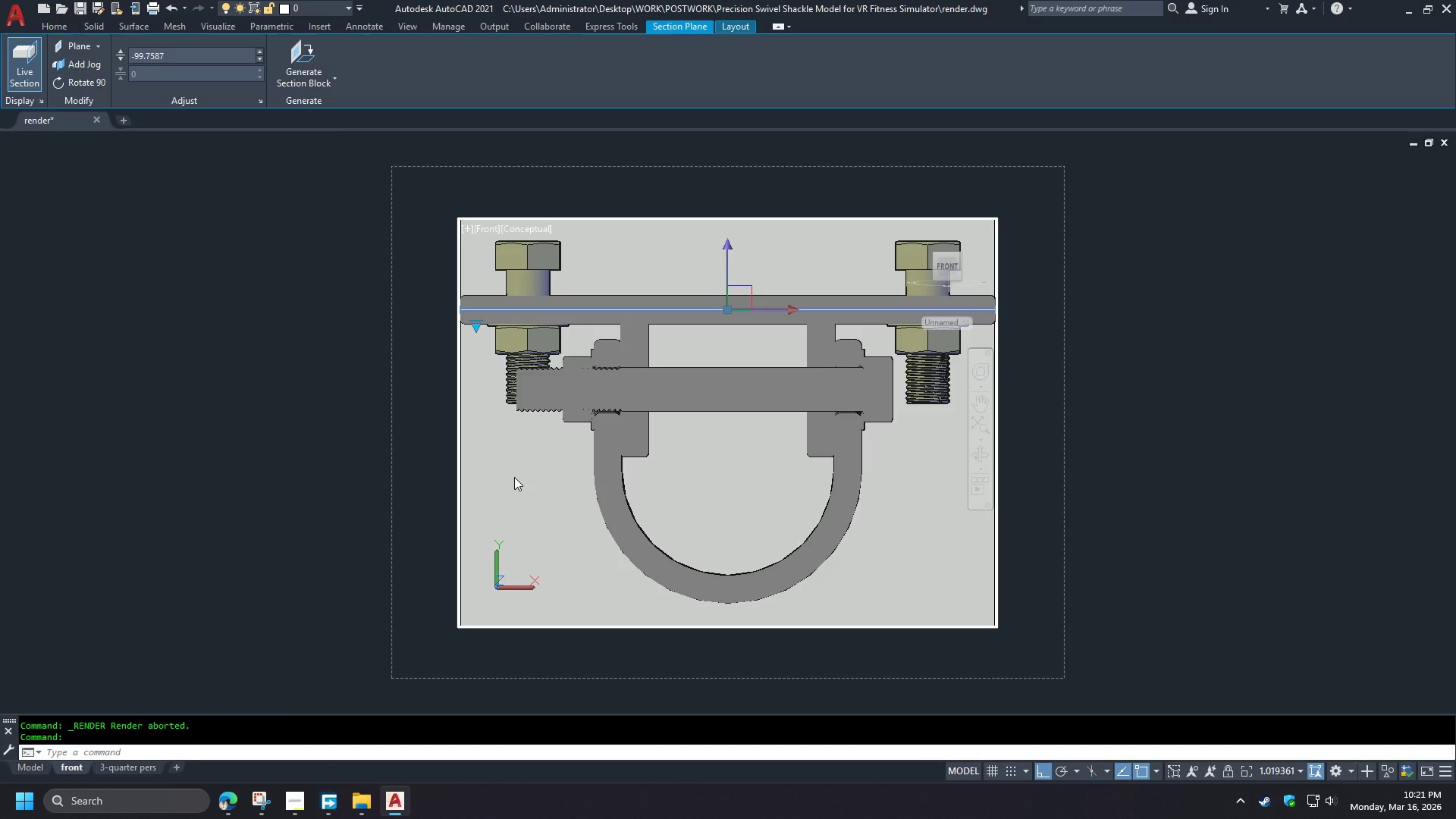 
key(Escape)
 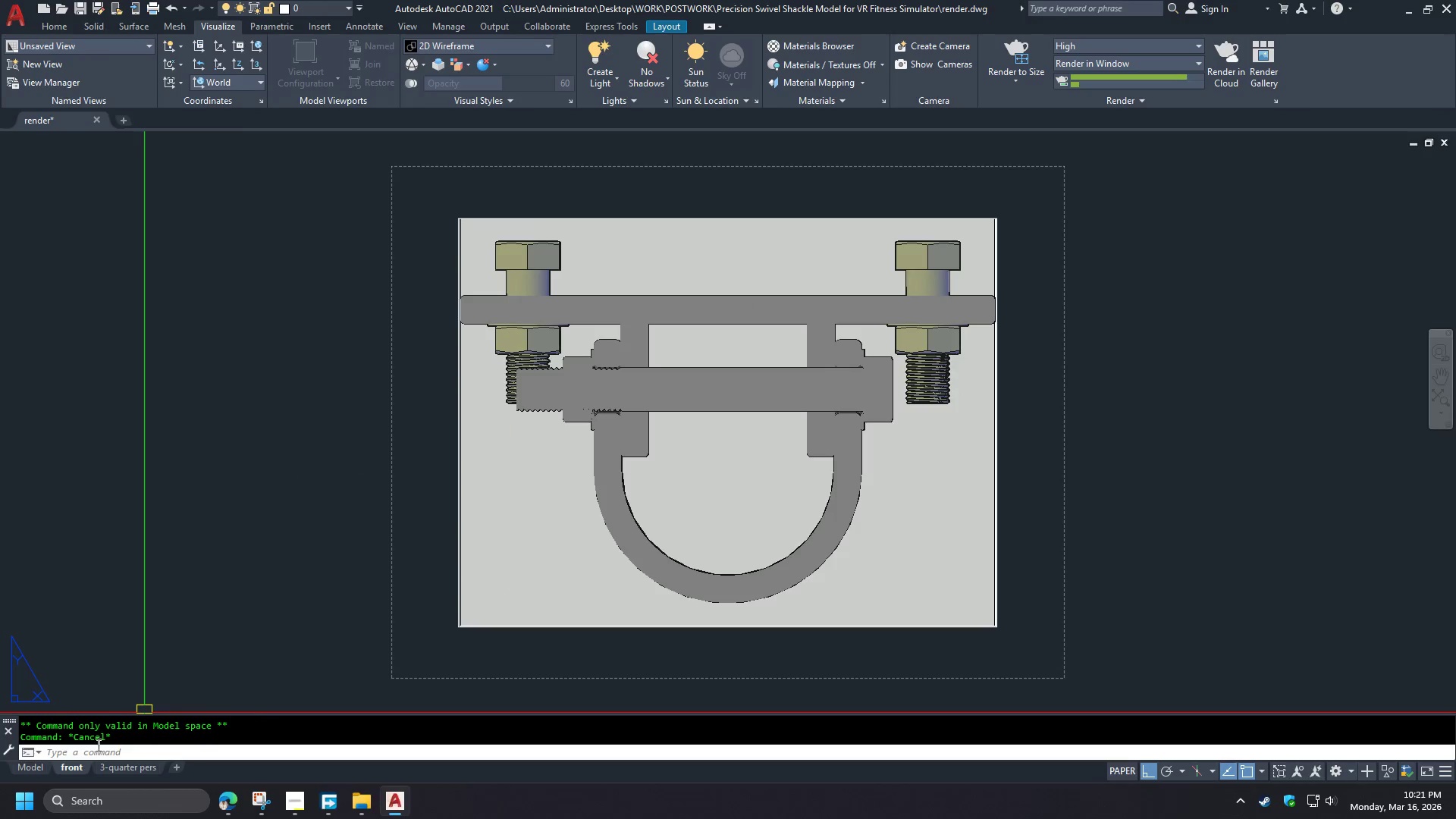 
left_click([33, 767])
 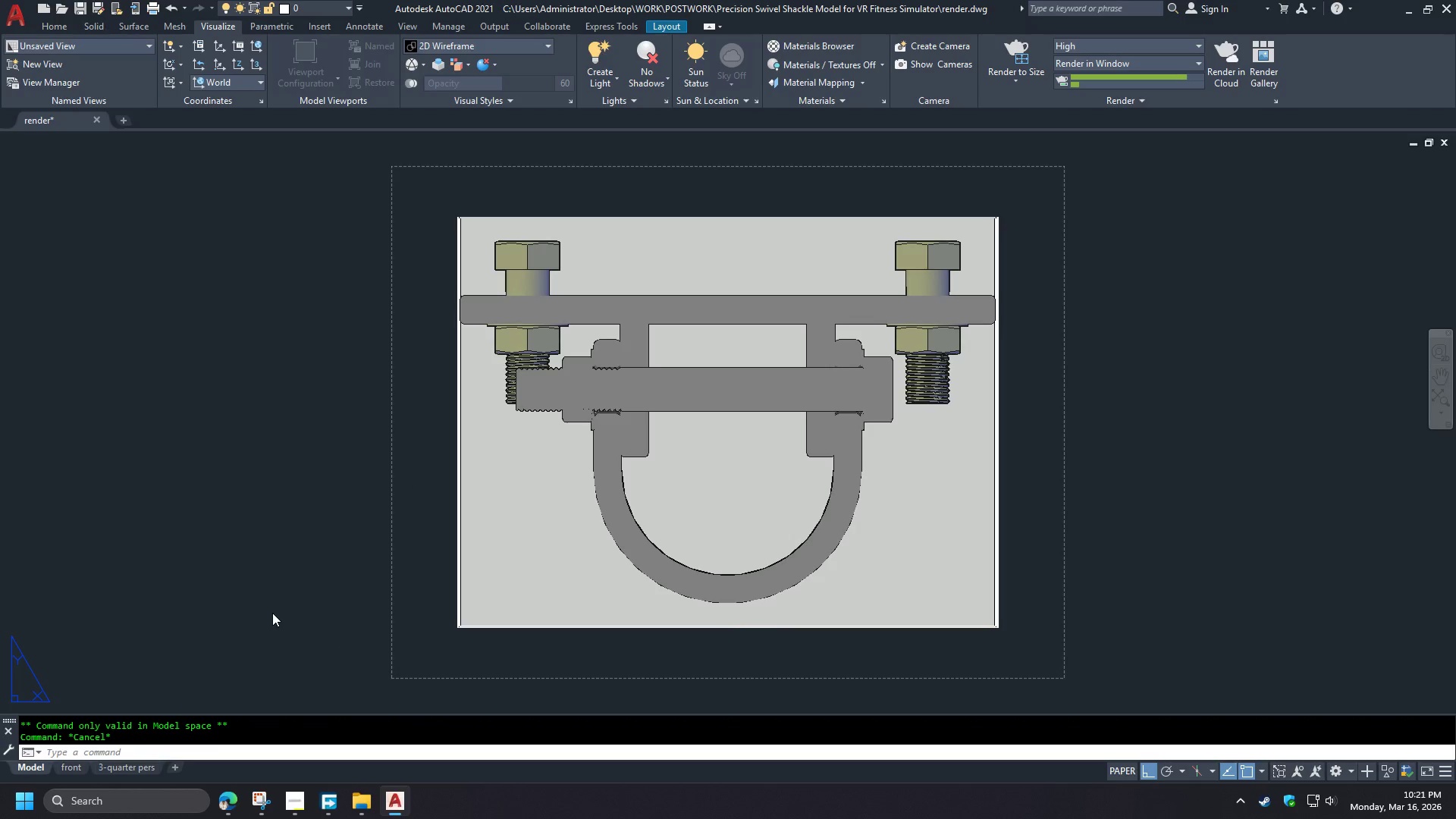 
wait(8.41)
 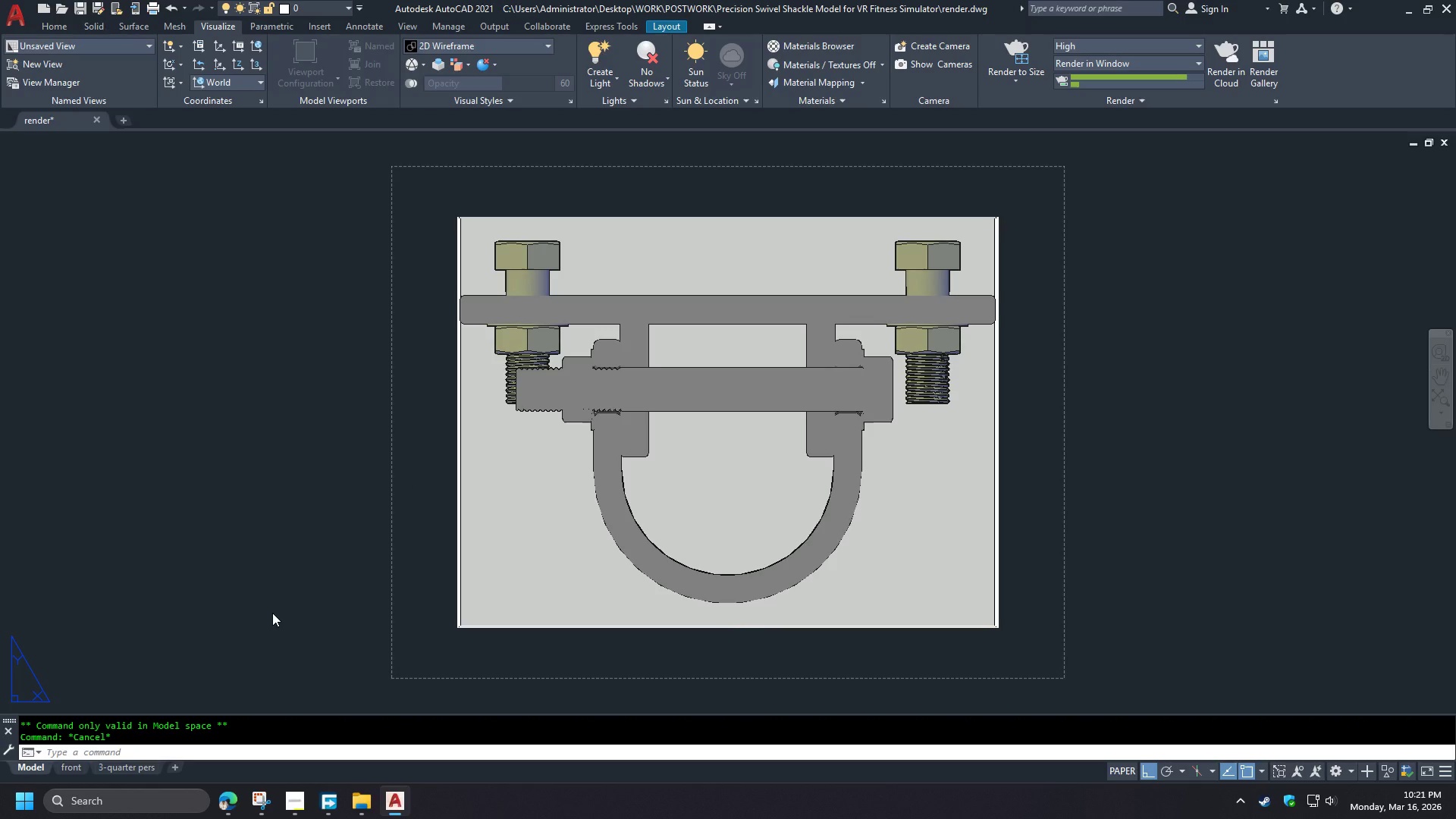 
key(Control+S)
 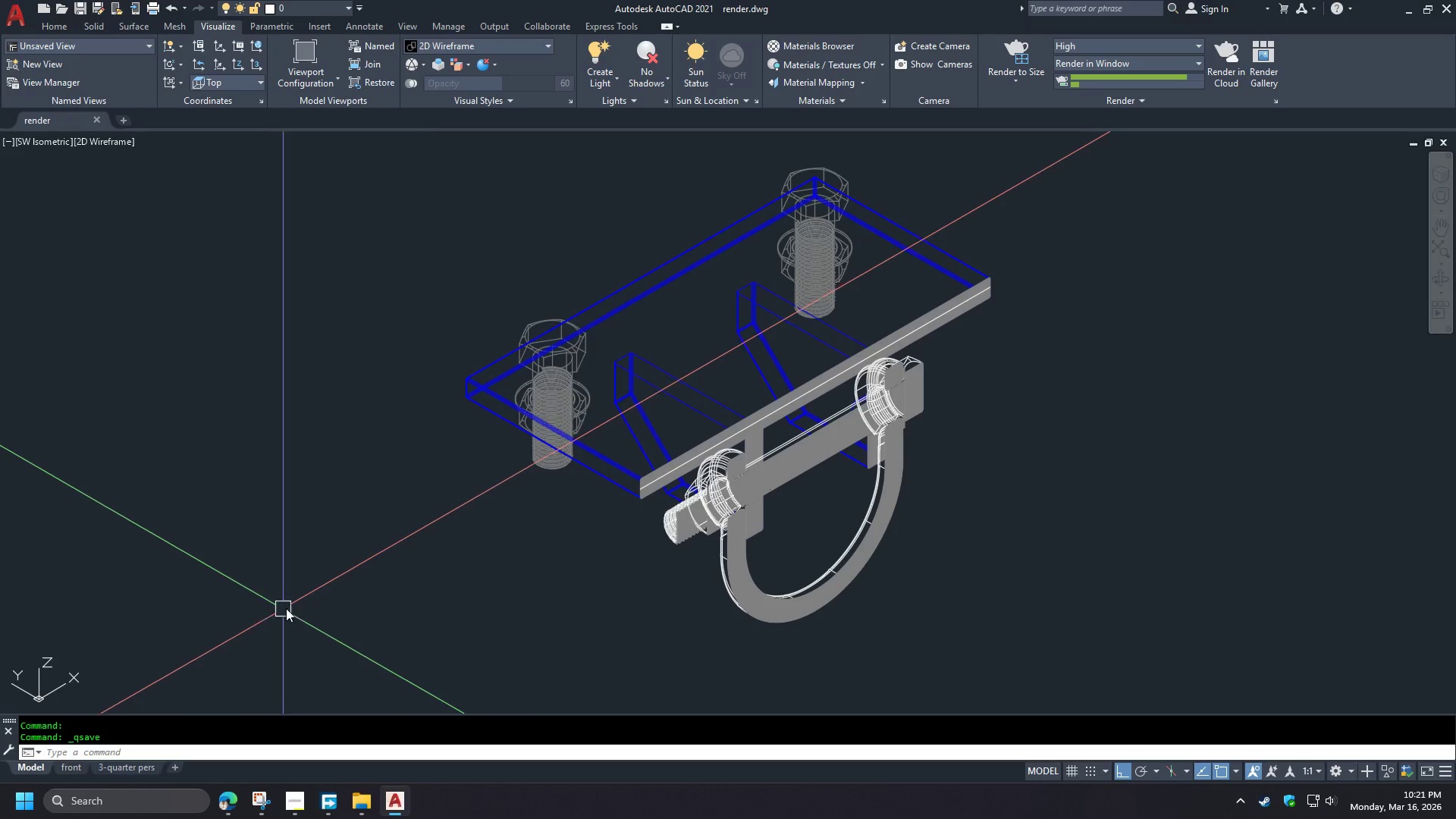 
wait(6.36)
 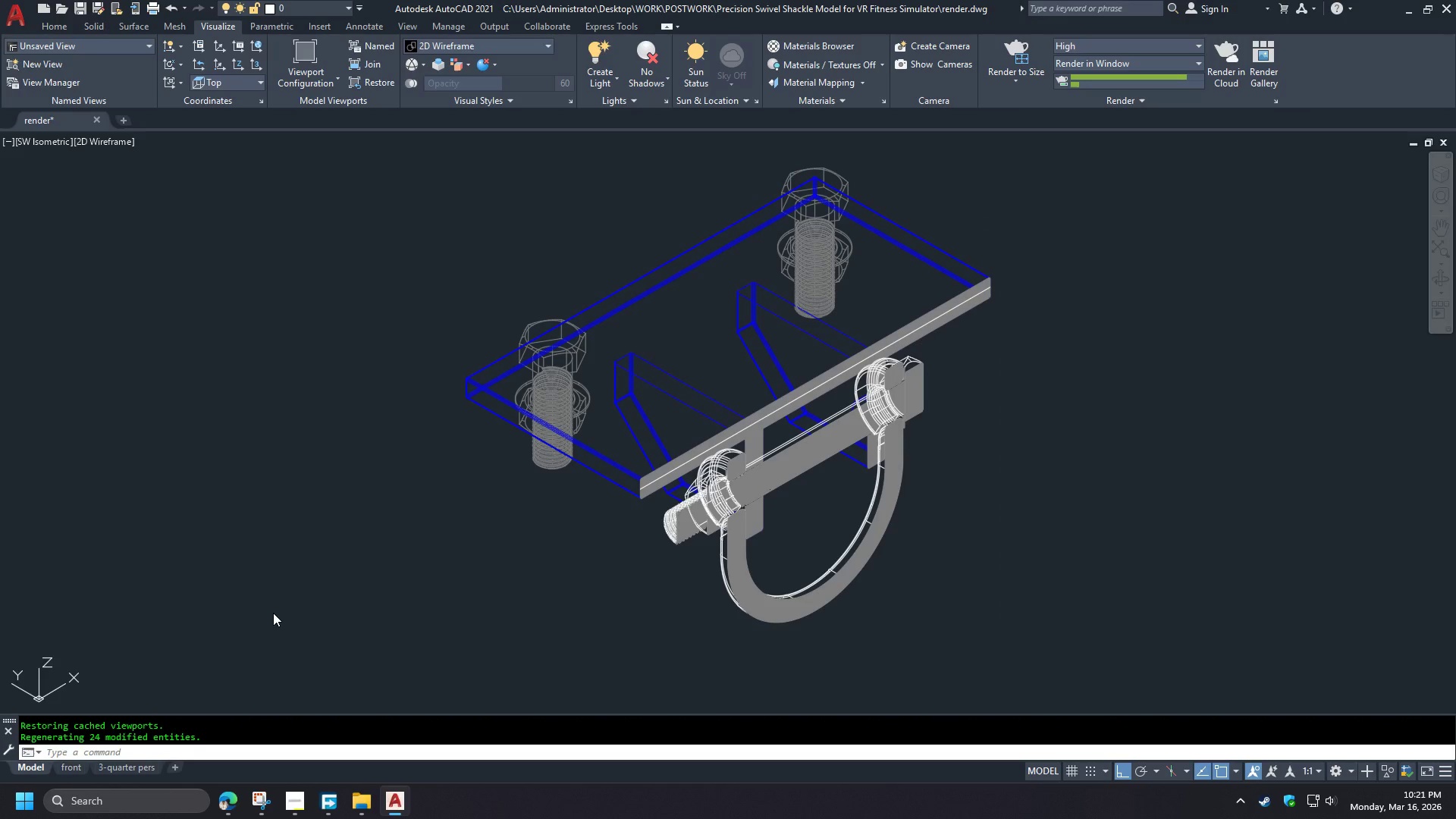 
left_click([780, 413])
 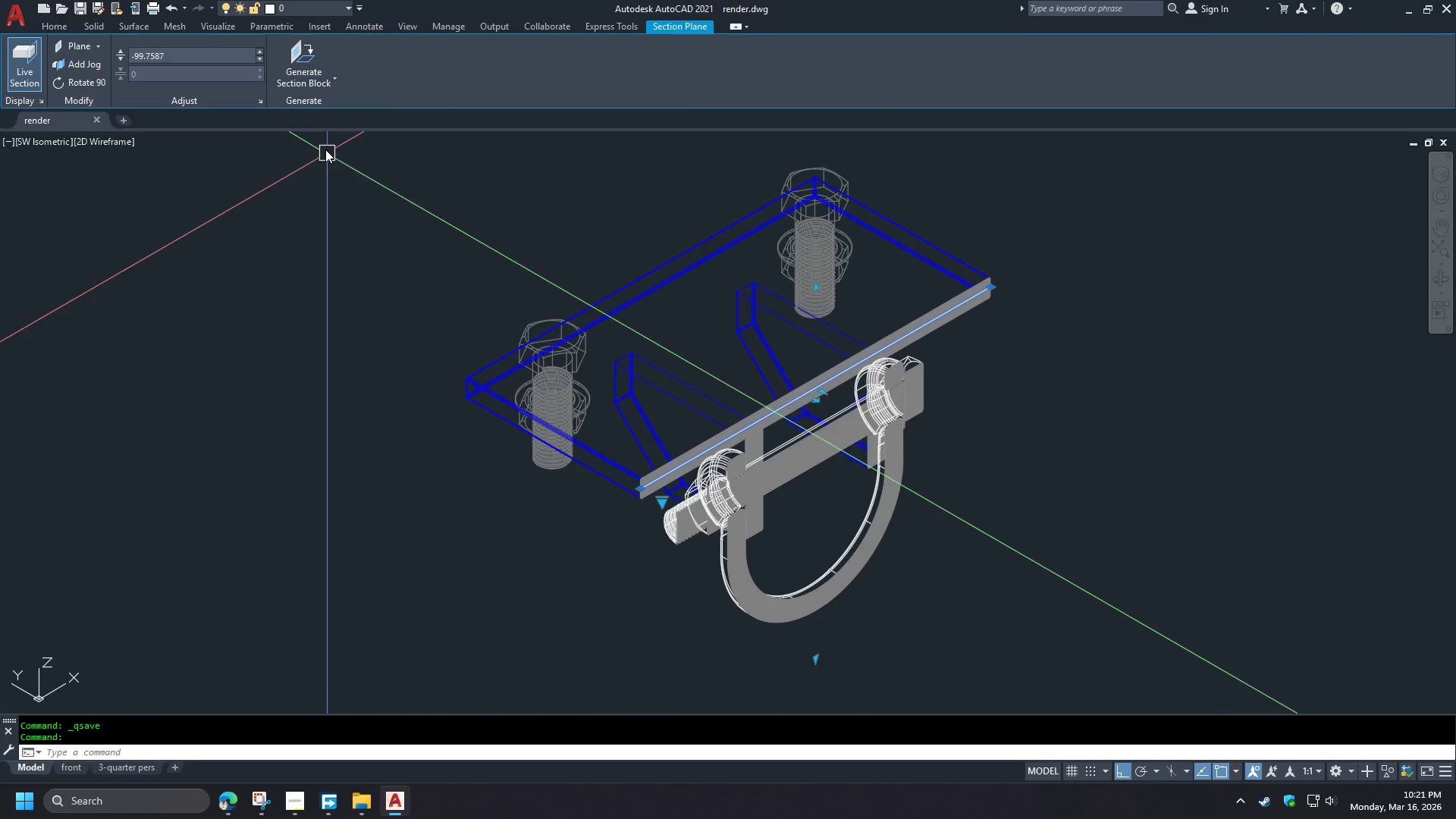 
left_click([306, 85])
 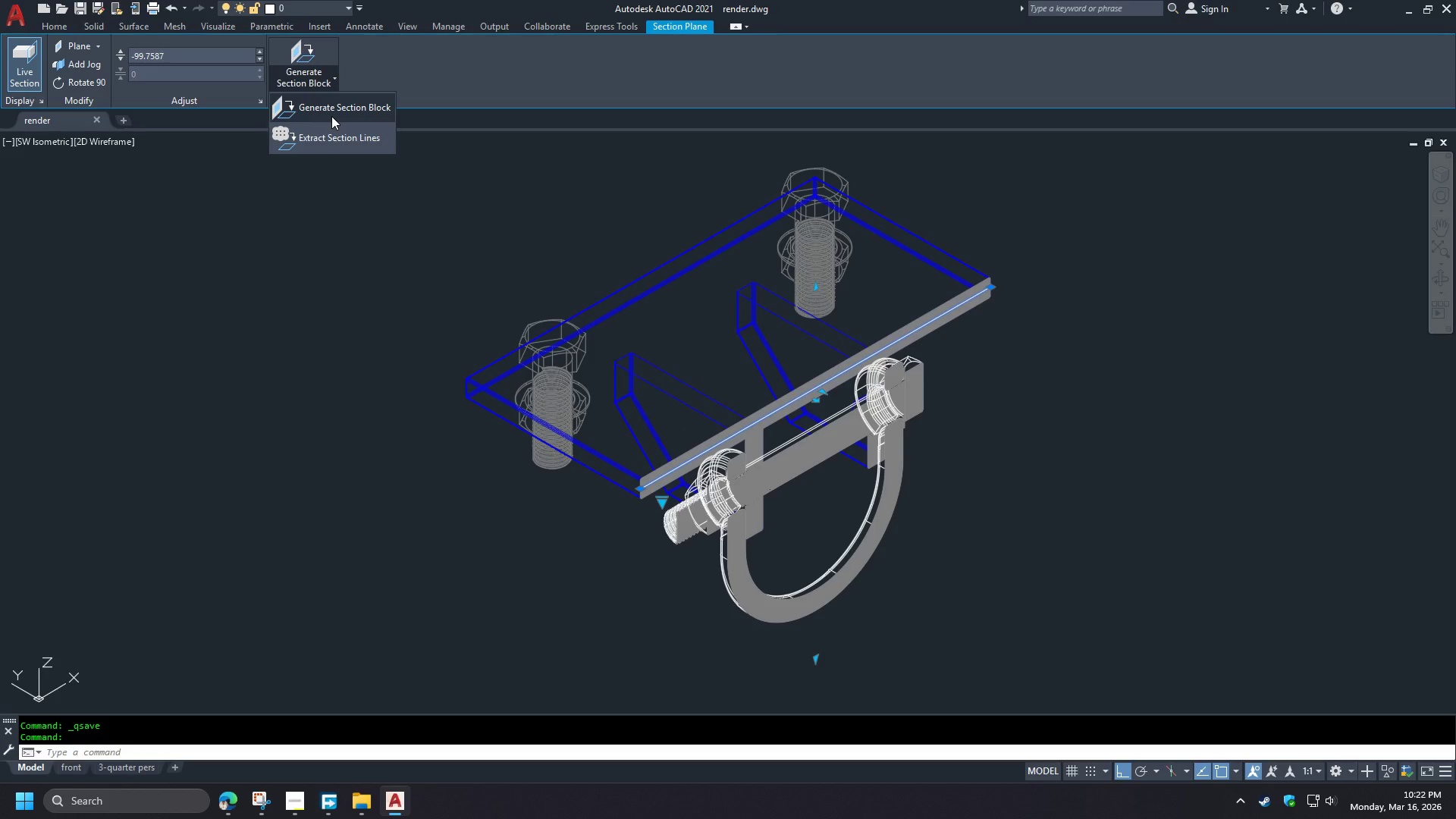 
wait(7.64)
 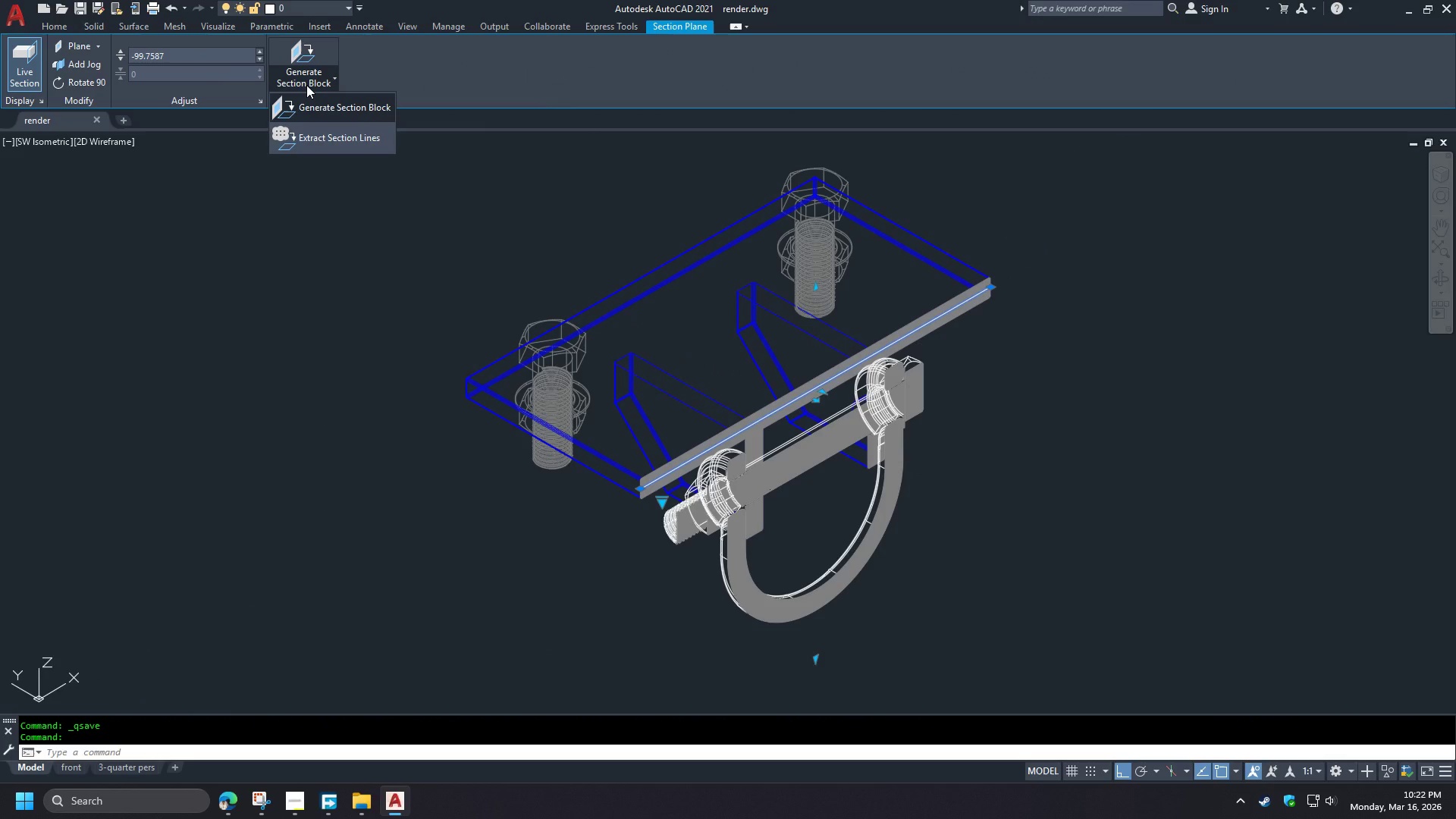 
left_click([371, 80])
 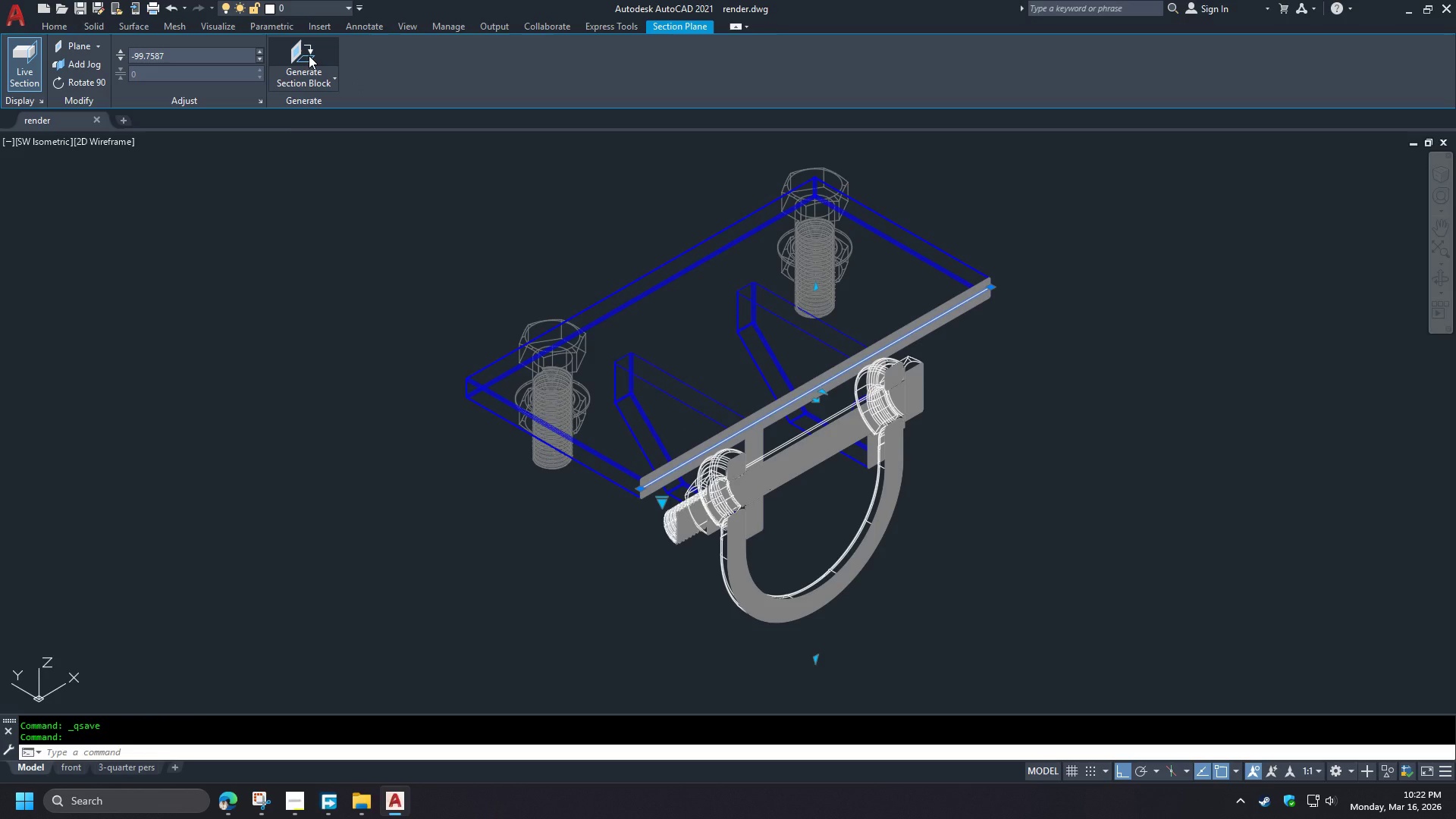 
left_click([309, 55])
 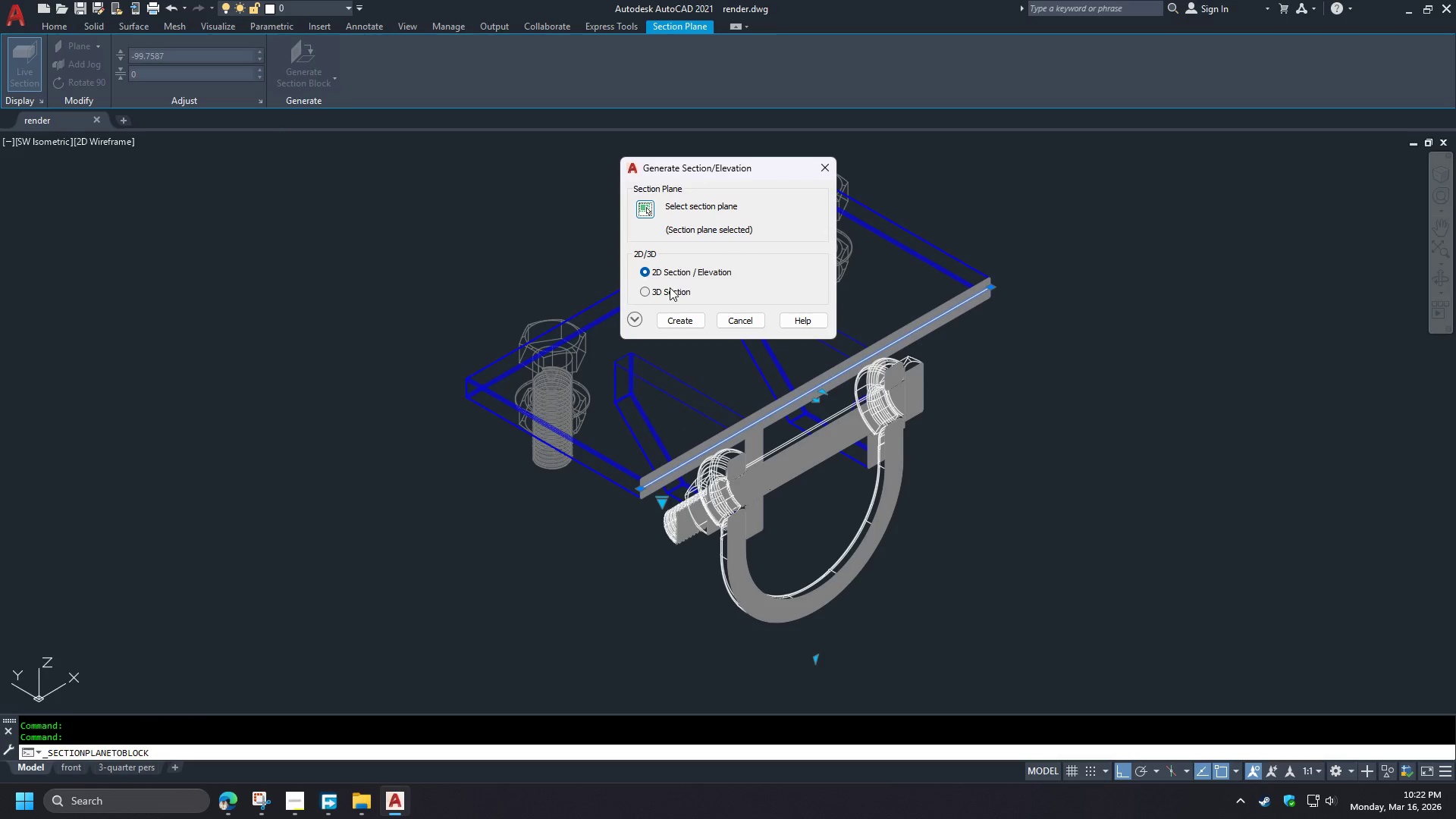 
left_click([669, 295])
 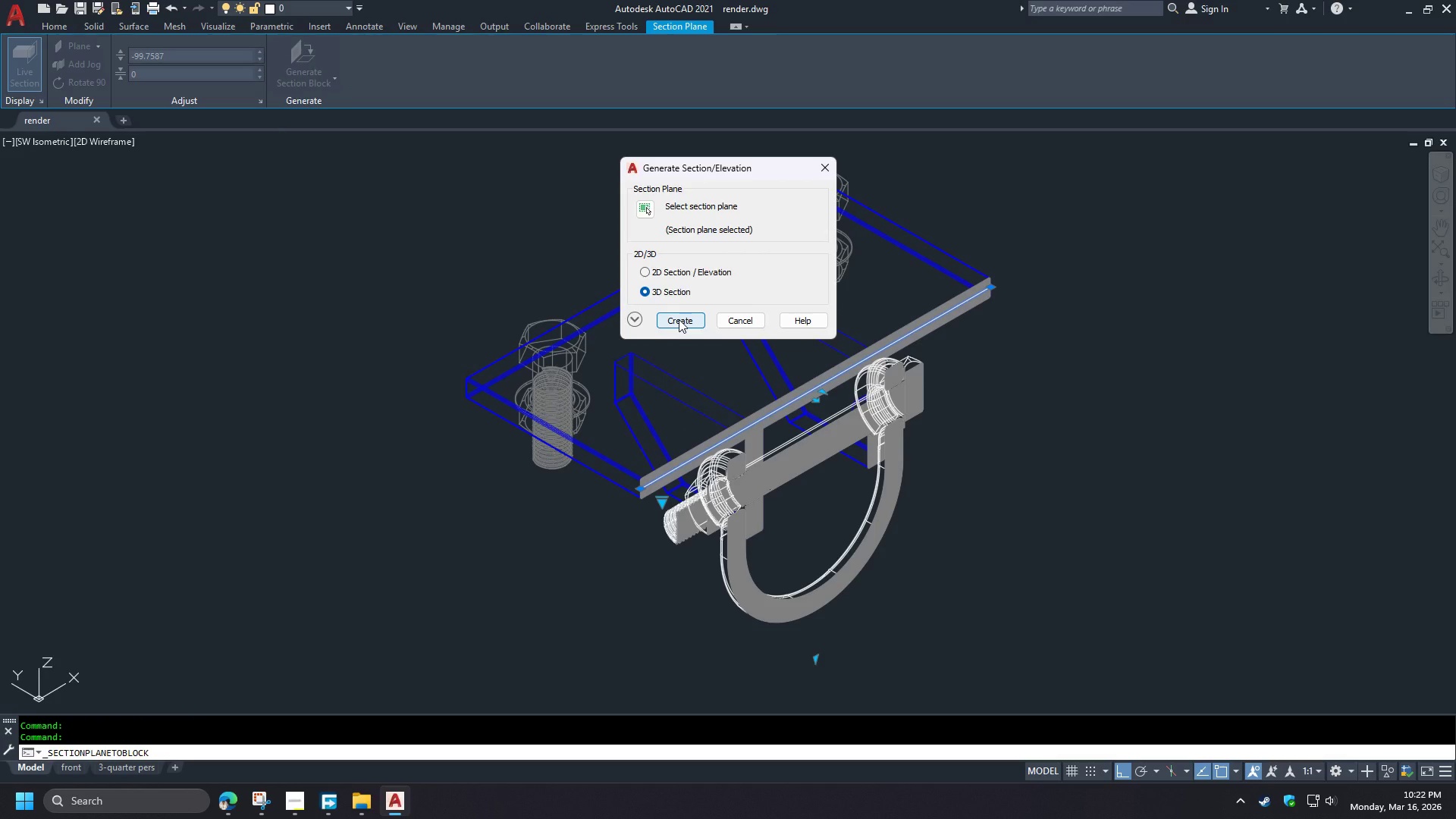 
left_click([679, 319])
 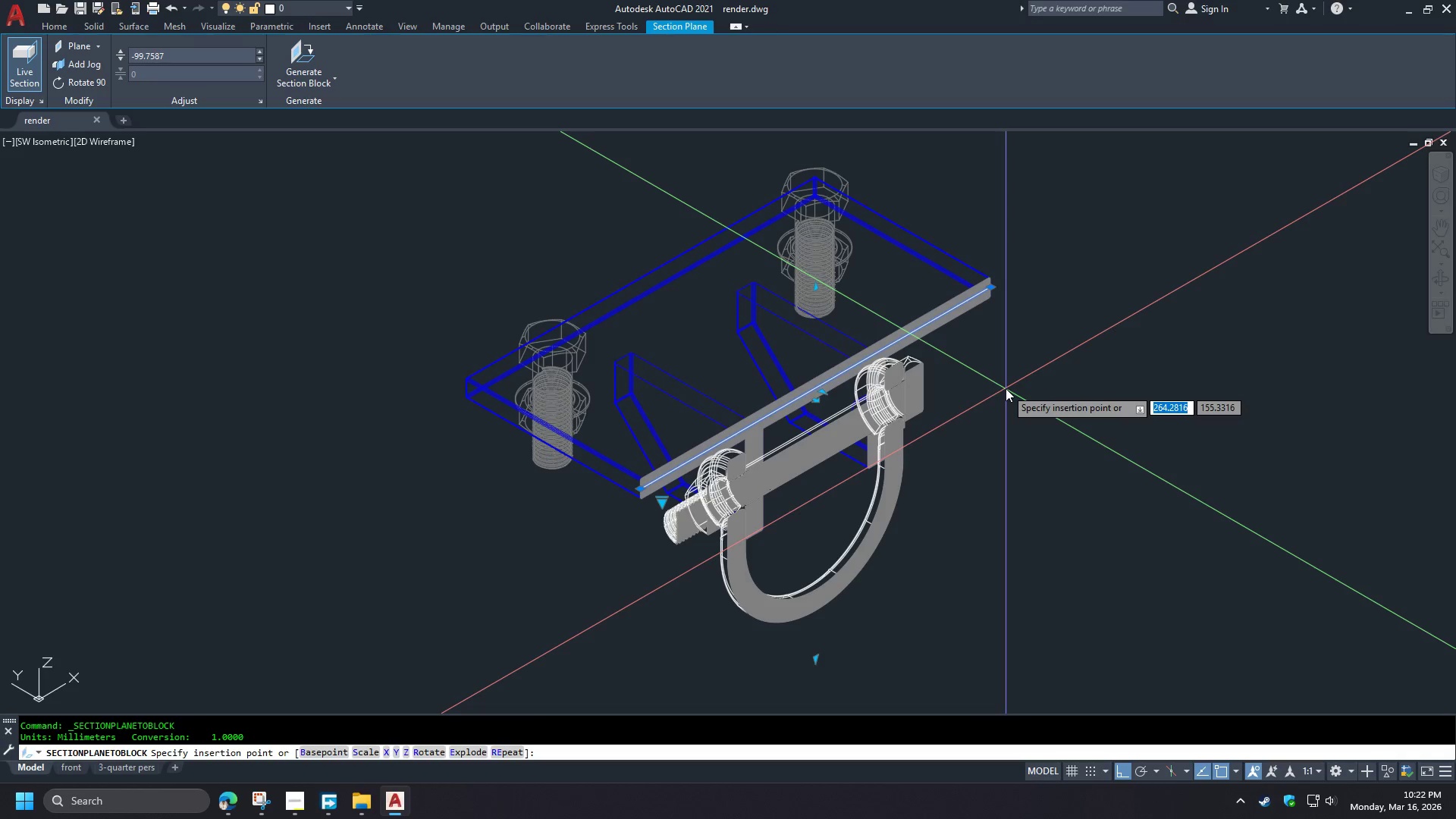 
scroll: coordinate [881, 516], scroll_direction: down, amount: 1.0
 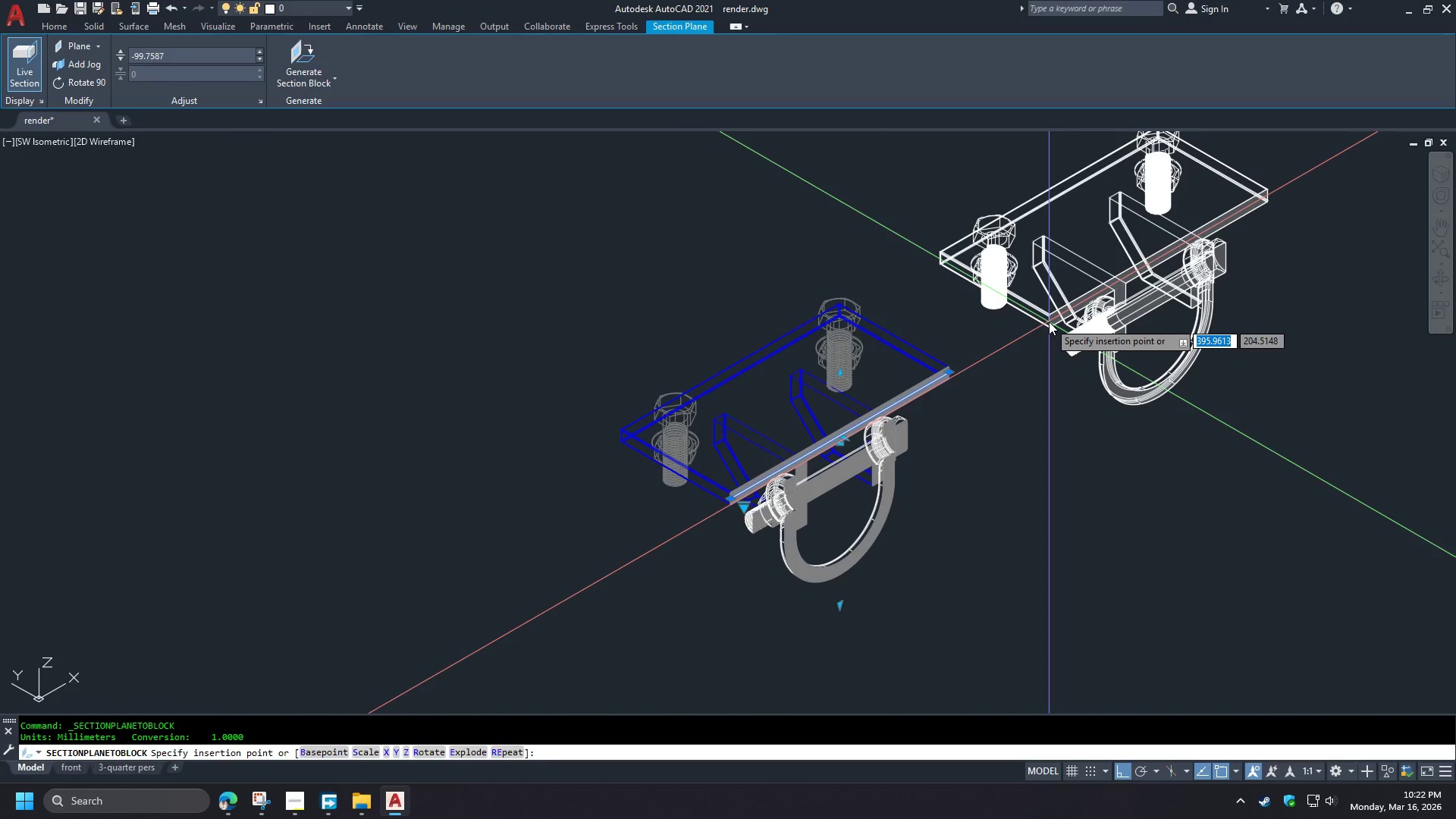 
left_click([1046, 320])
 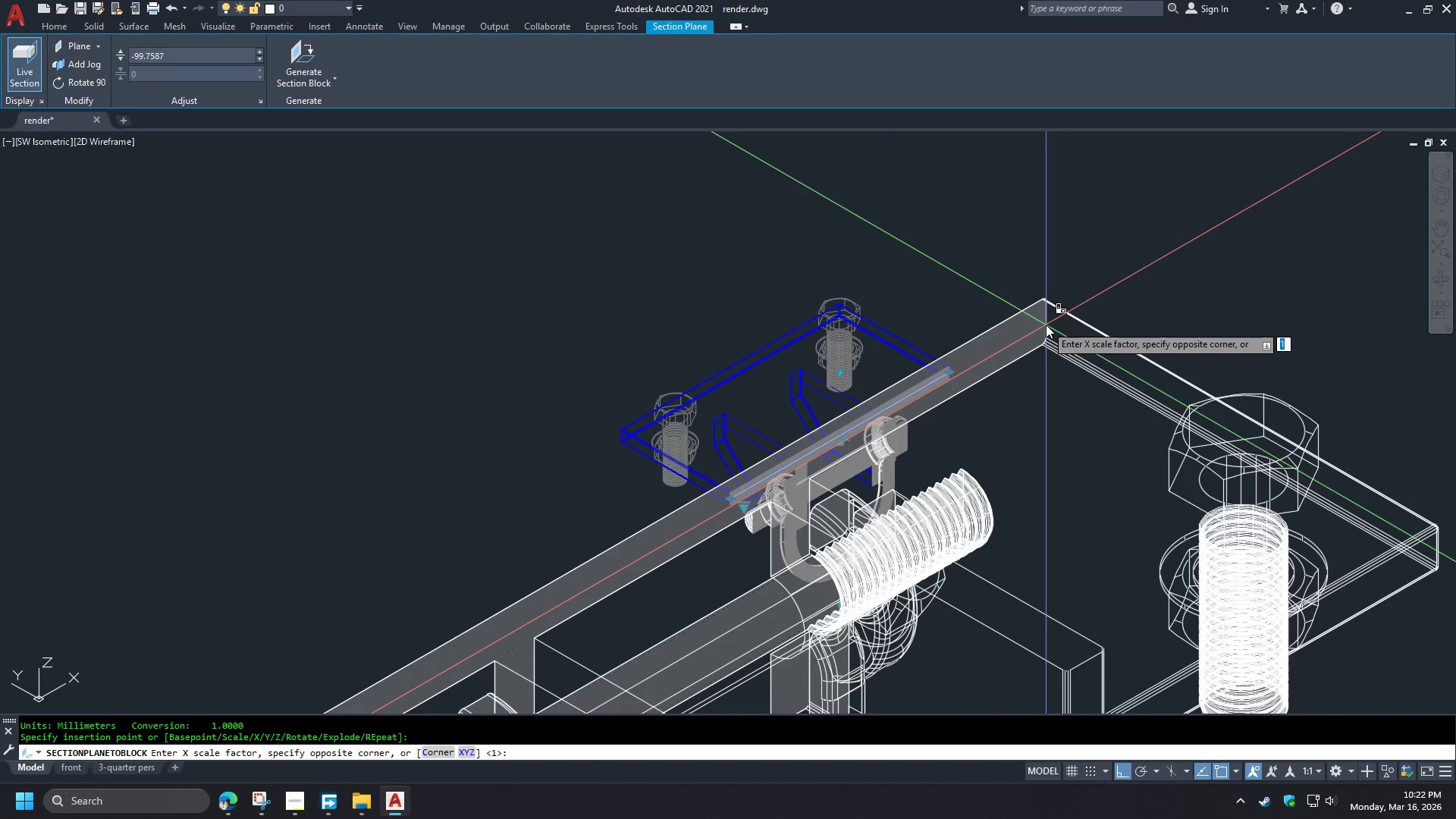 
key(NumpadEnter)
 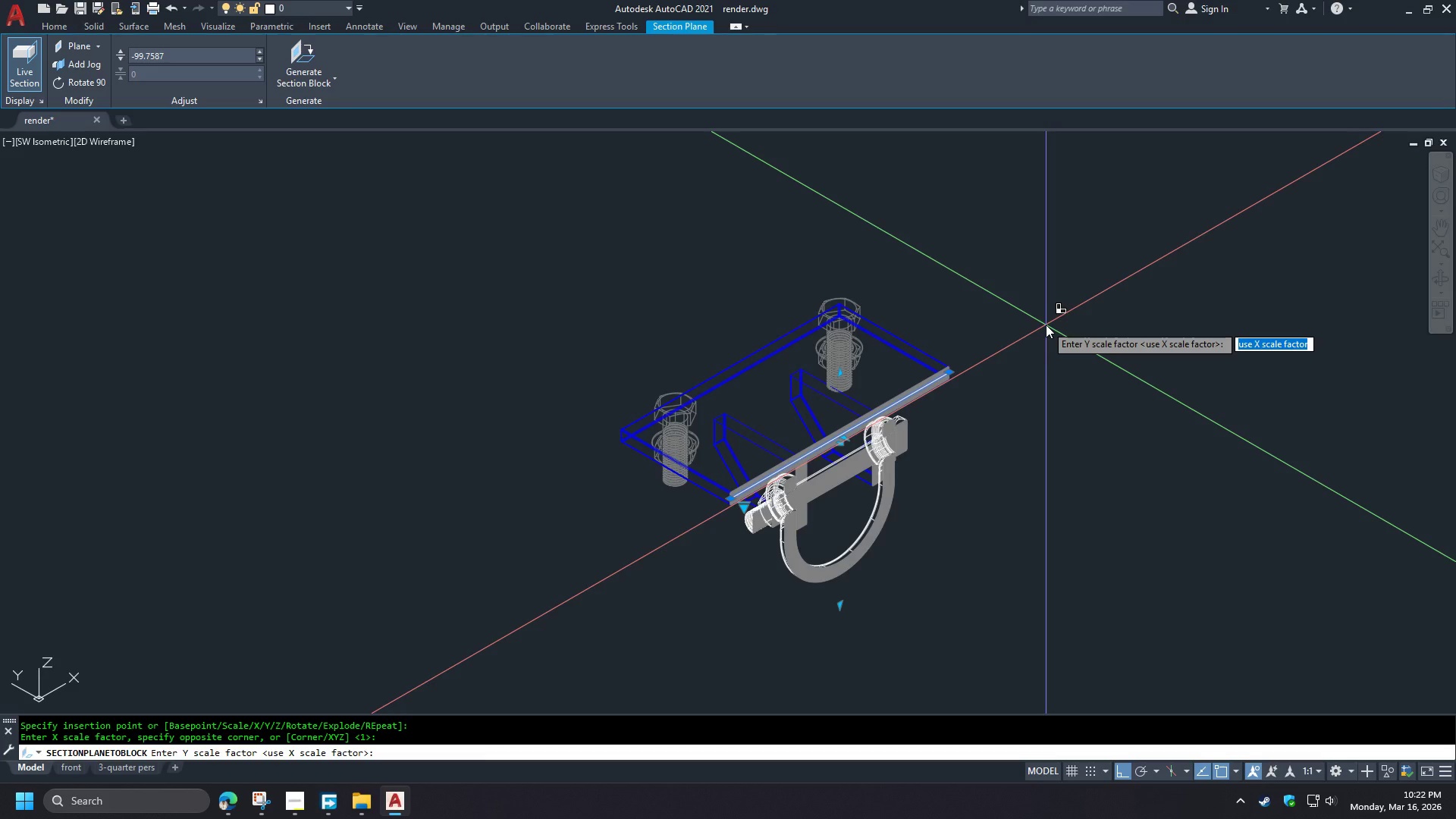 
key(NumpadEnter)
 